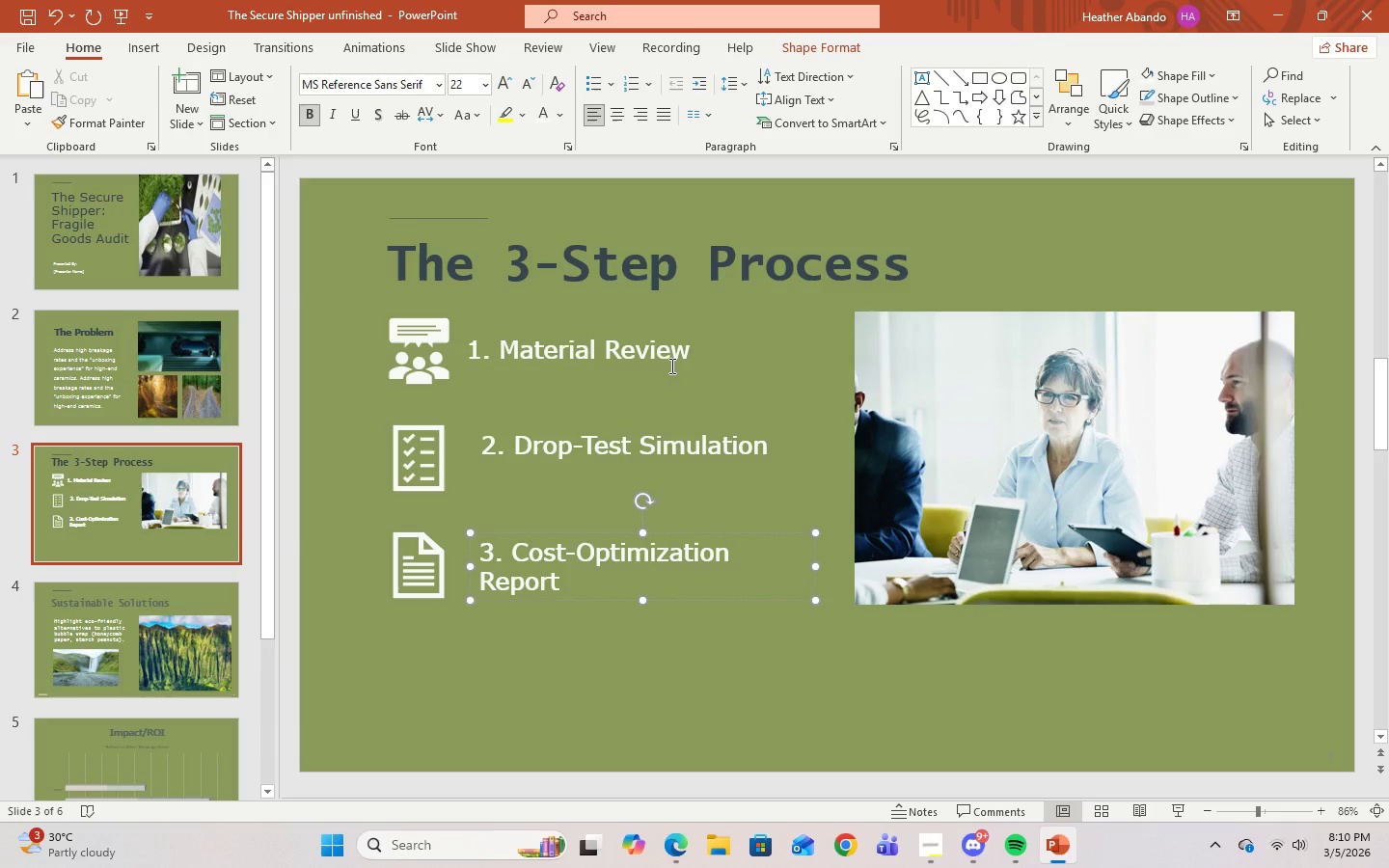 
left_click([670, 353])
 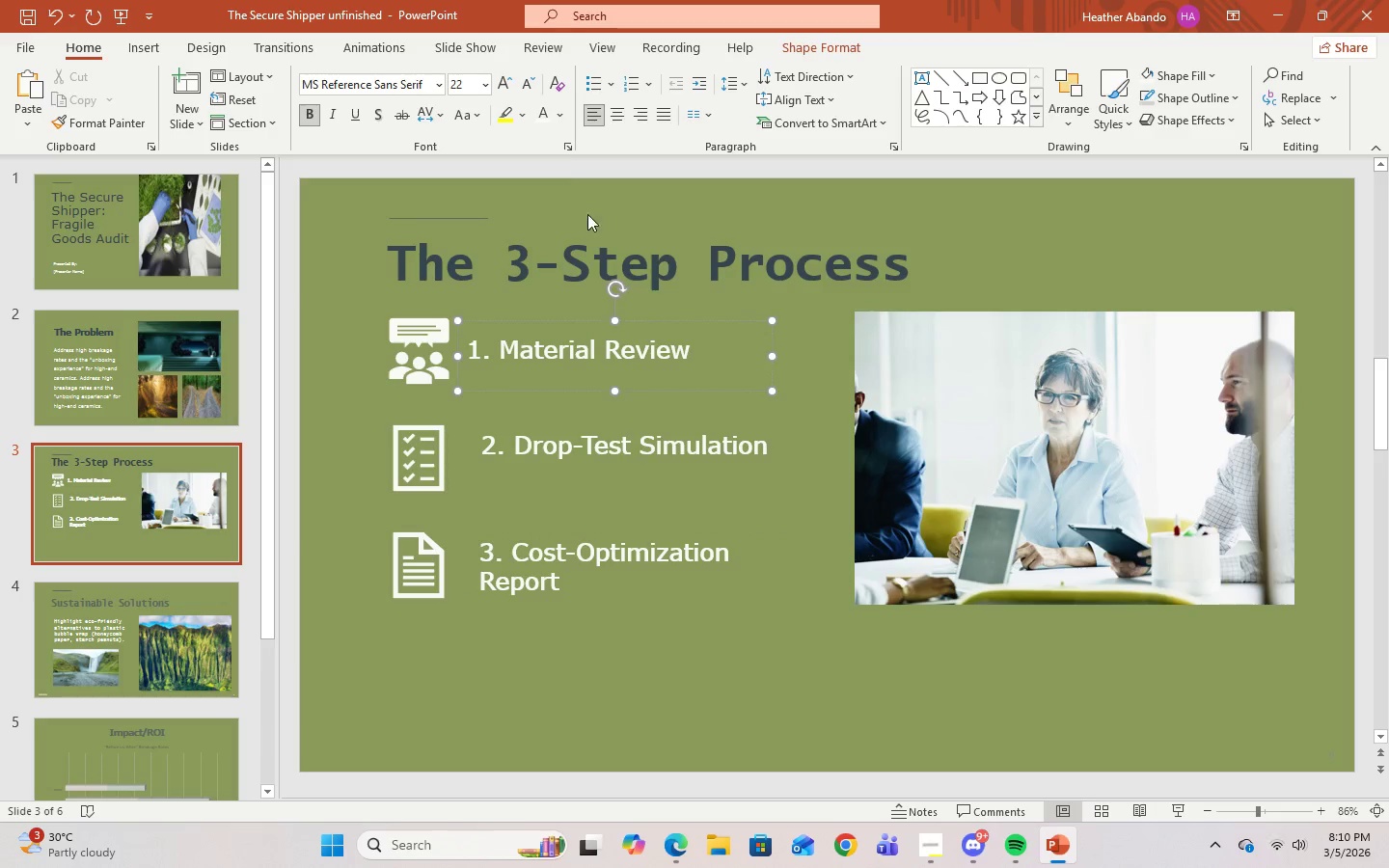 
left_click([544, 116])
 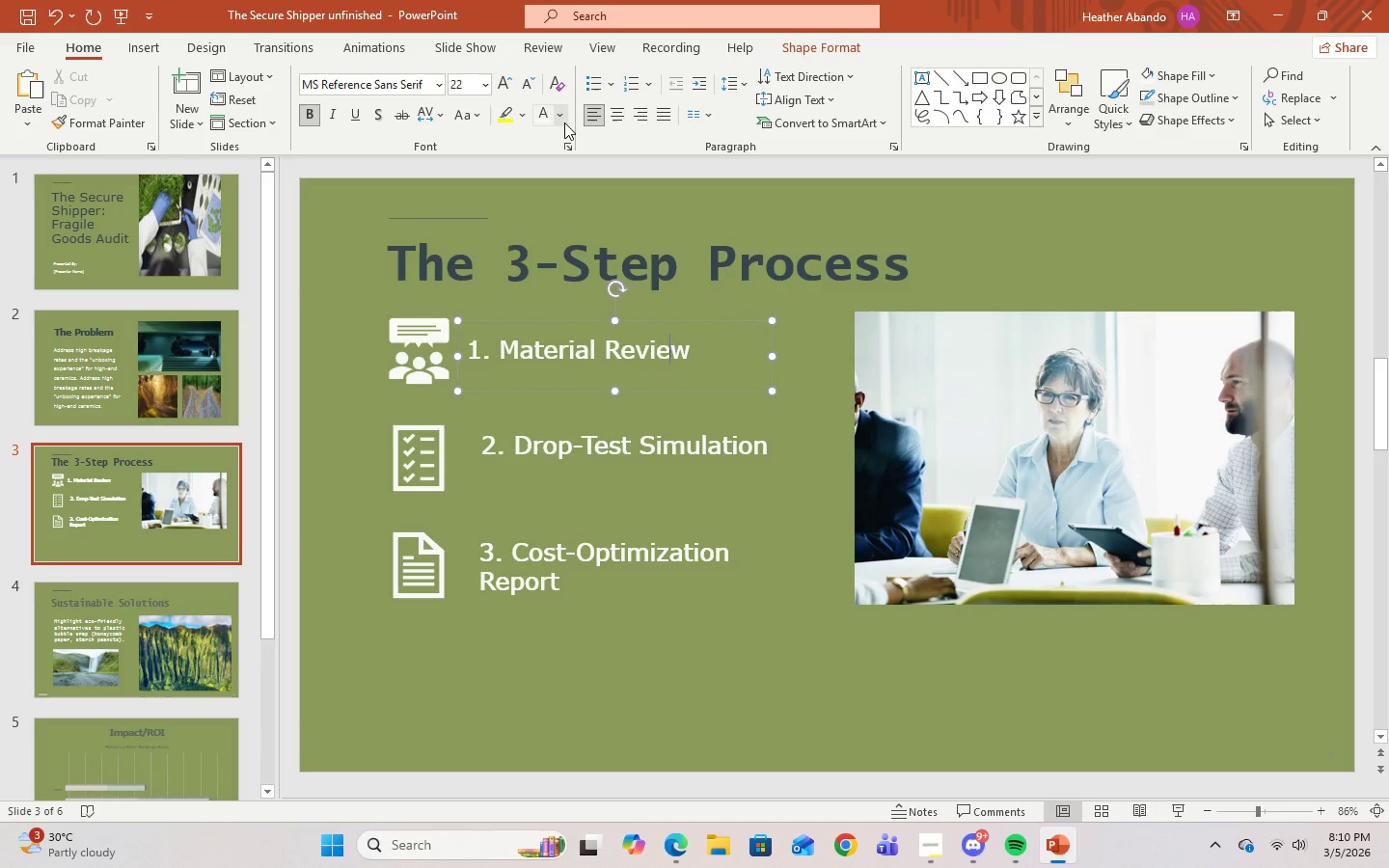 
left_click([564, 122])
 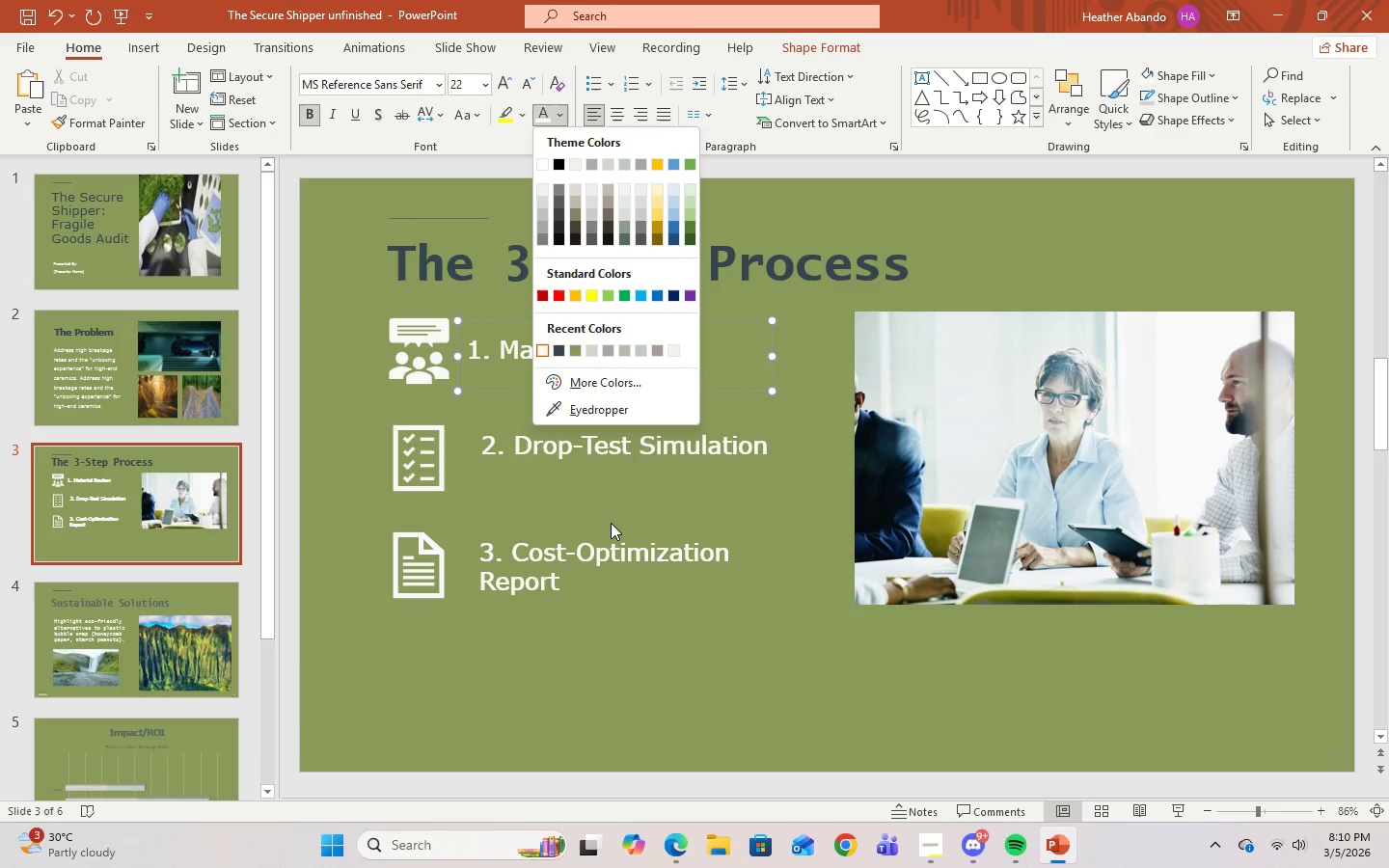 
left_click([757, 716])
 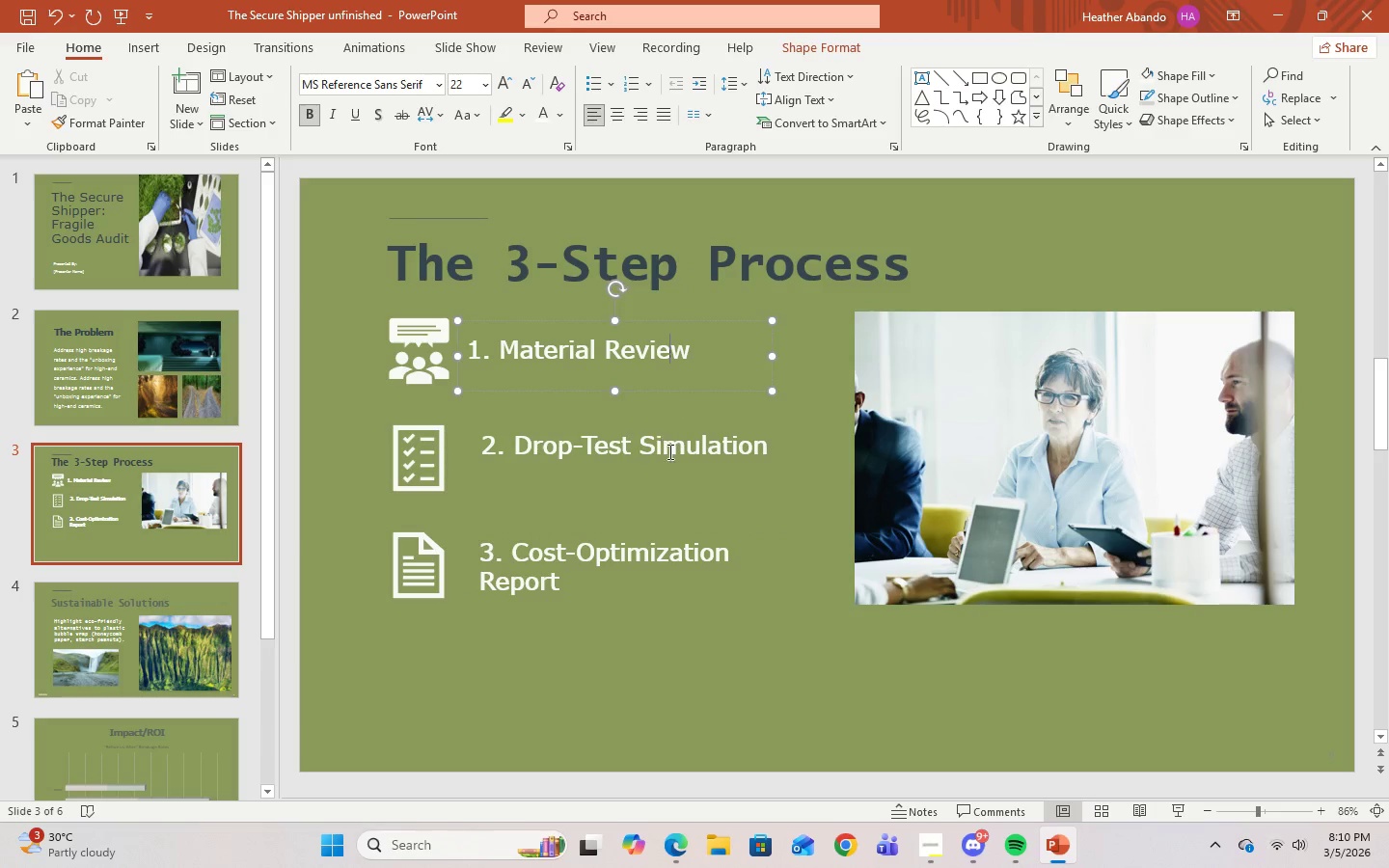 
left_click([674, 460])
 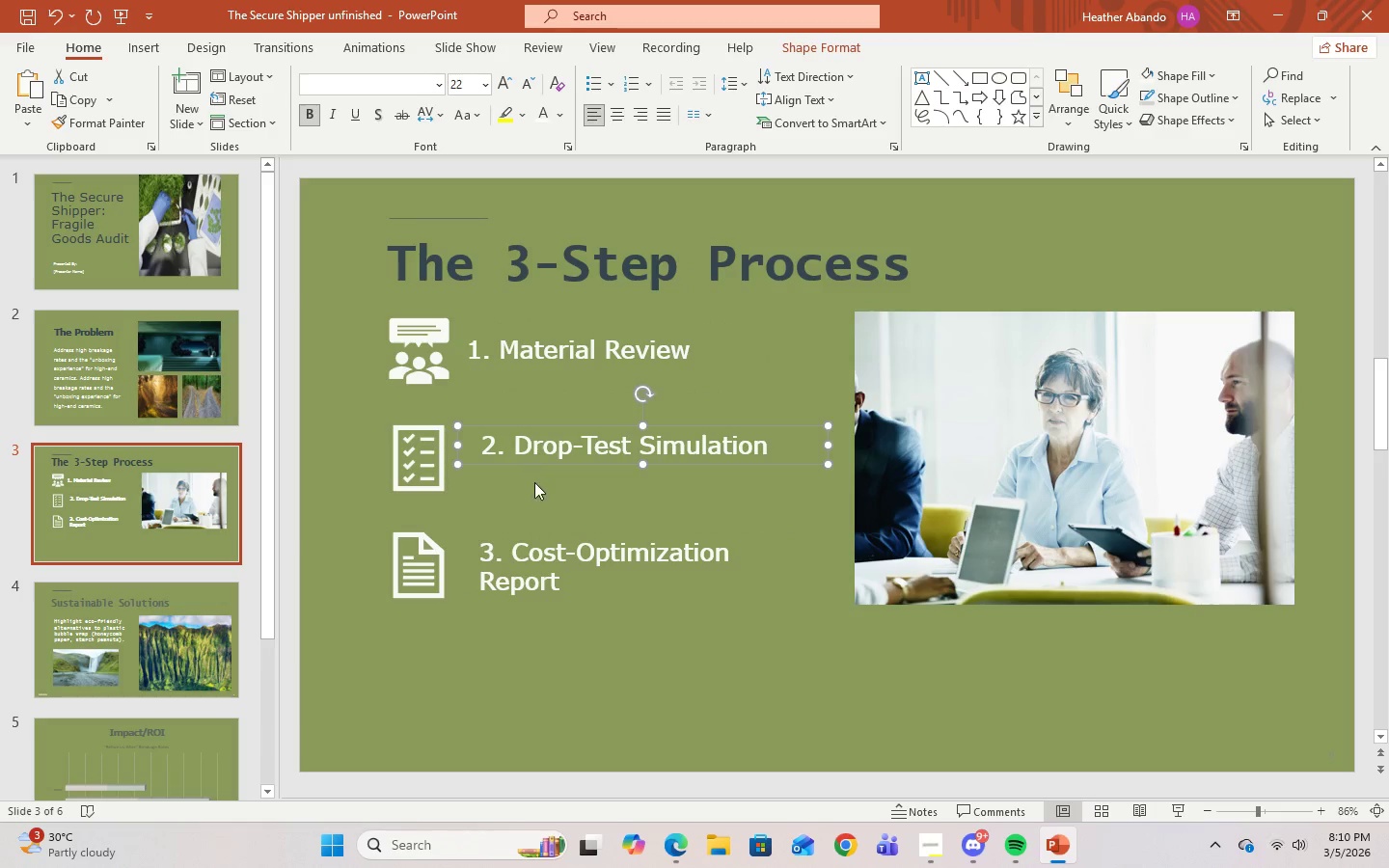 
left_click_drag(start_coordinate=[483, 448], to_coordinate=[742, 451])
 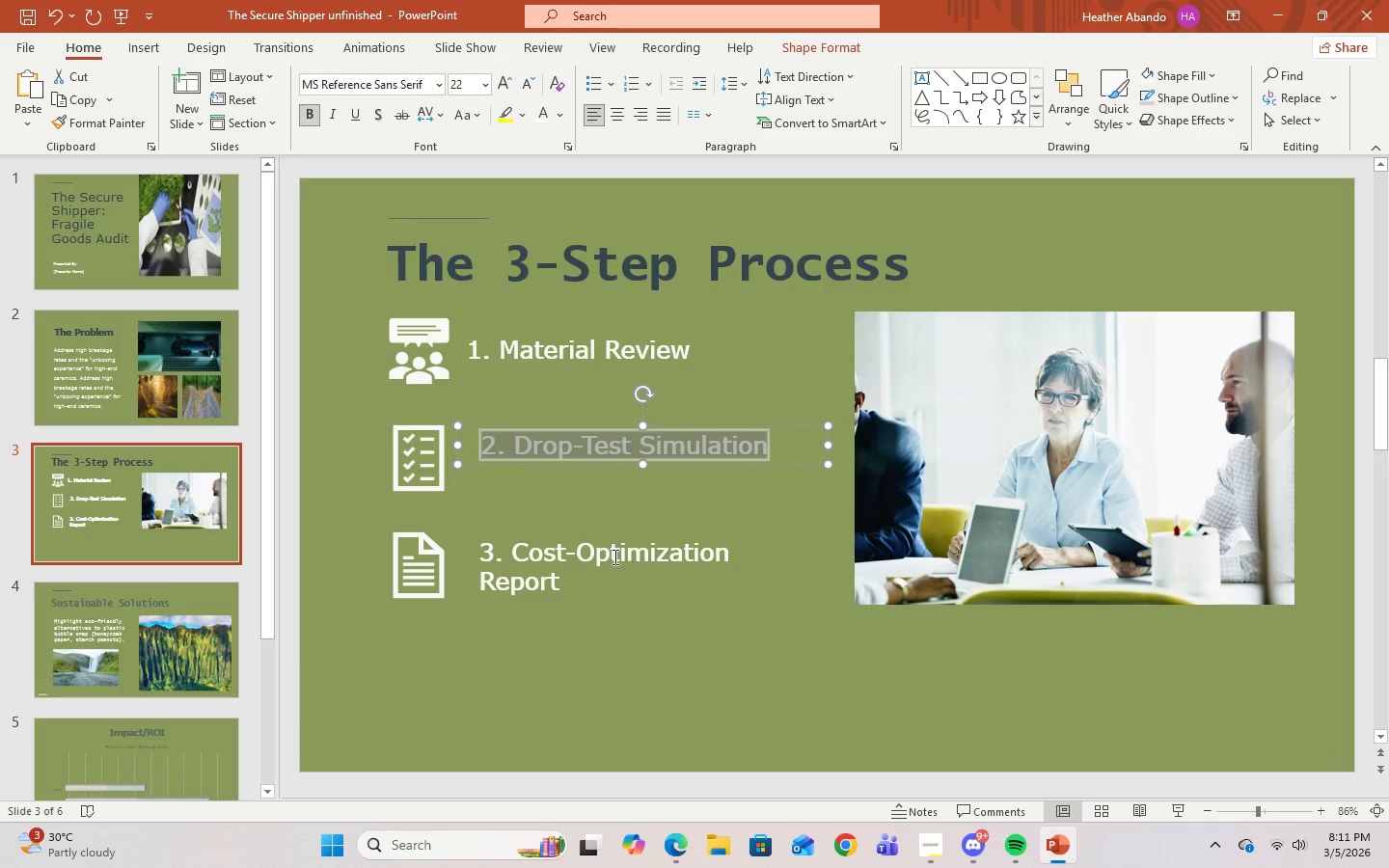 
left_click([613, 566])
 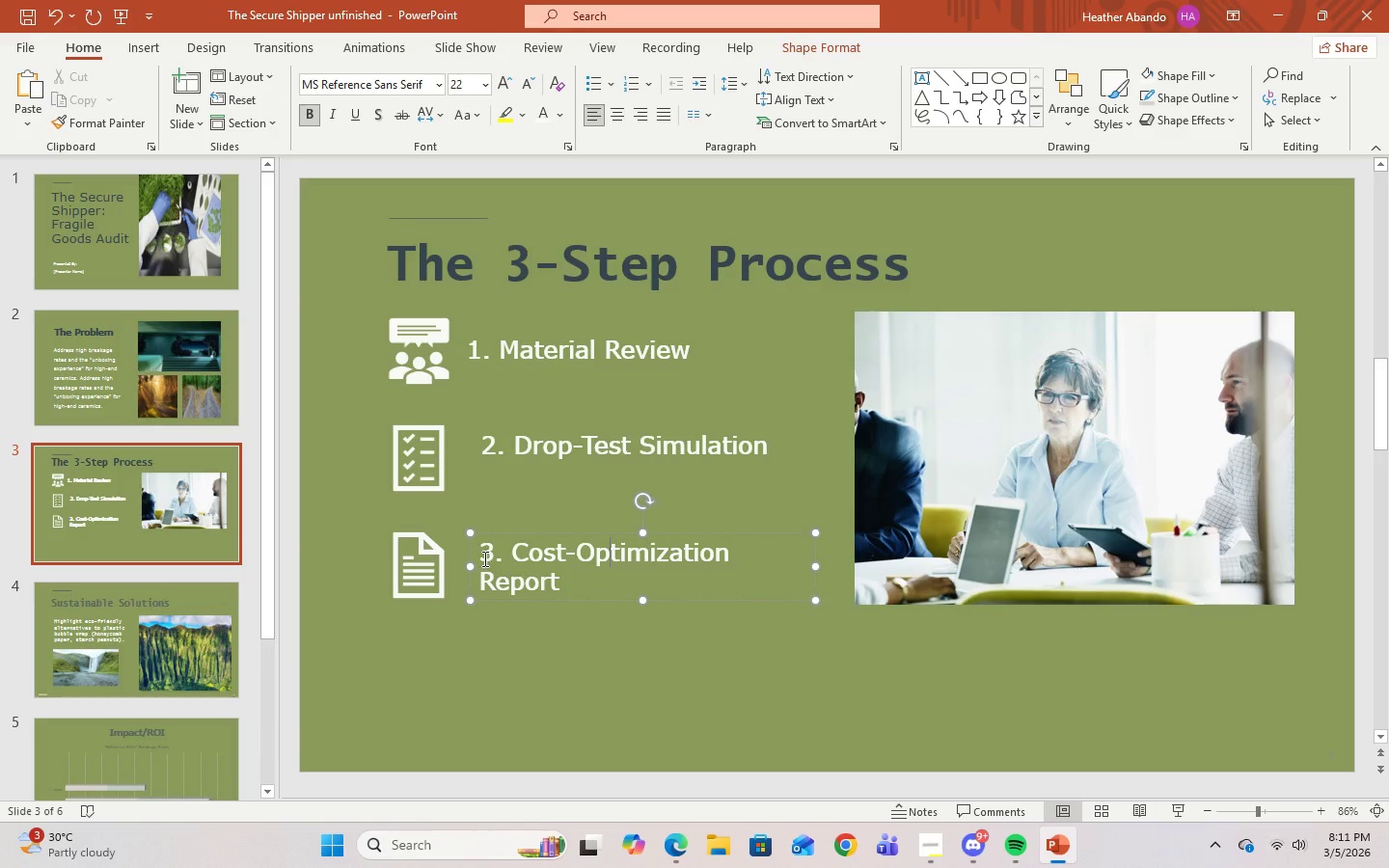 
left_click_drag(start_coordinate=[483, 558], to_coordinate=[556, 584])
 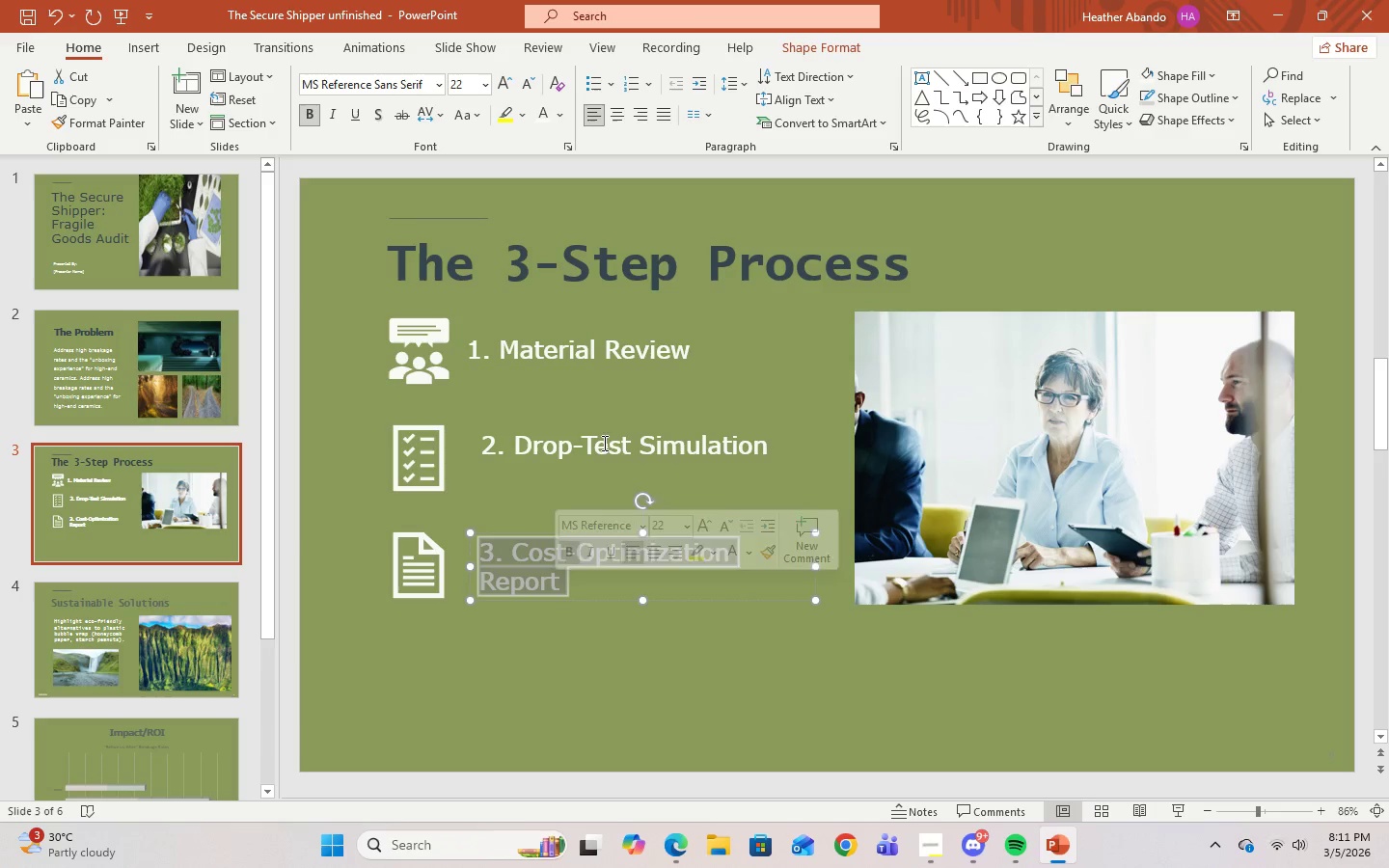 
left_click([590, 384])
 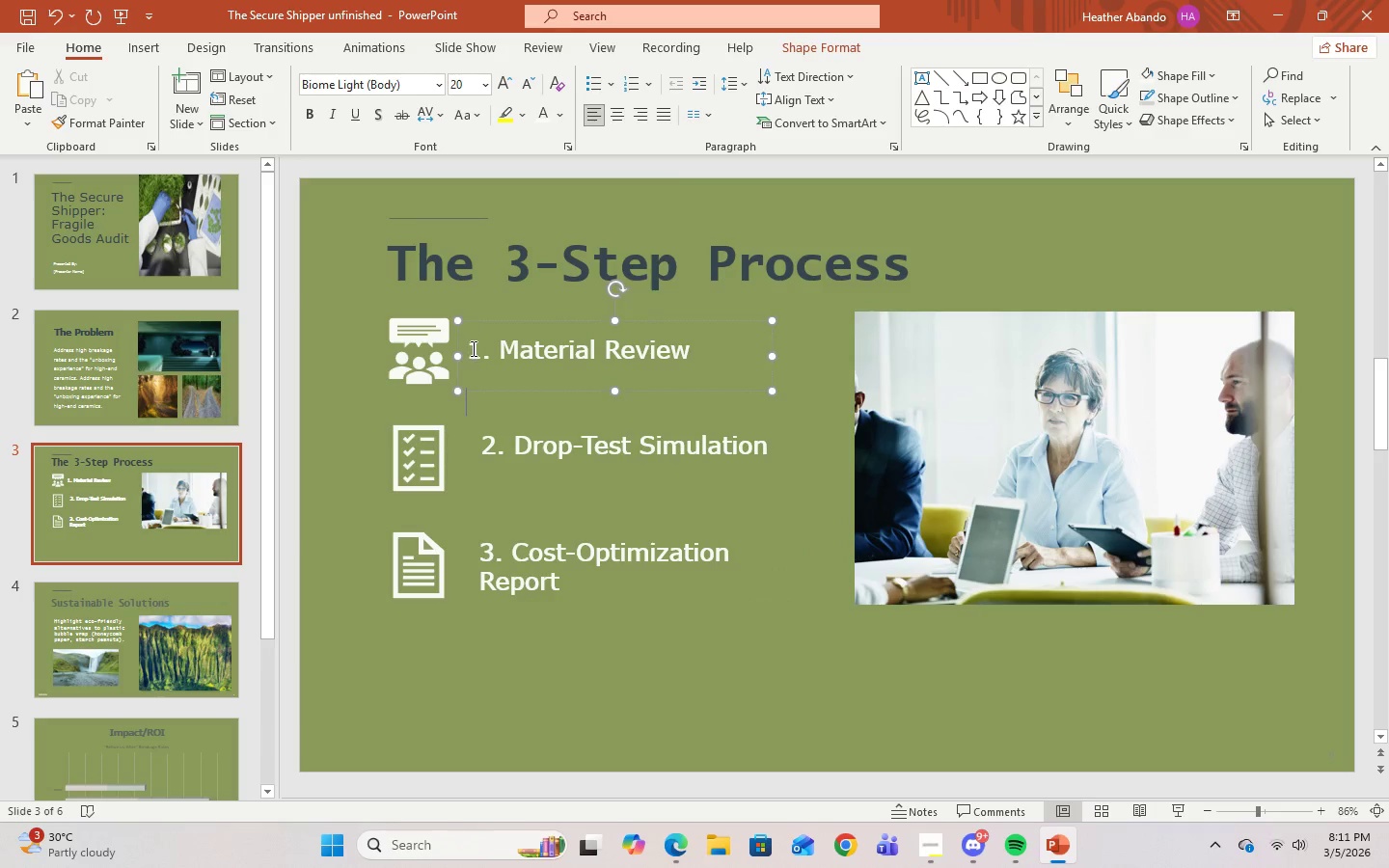 
left_click_drag(start_coordinate=[472, 348], to_coordinate=[707, 354])
 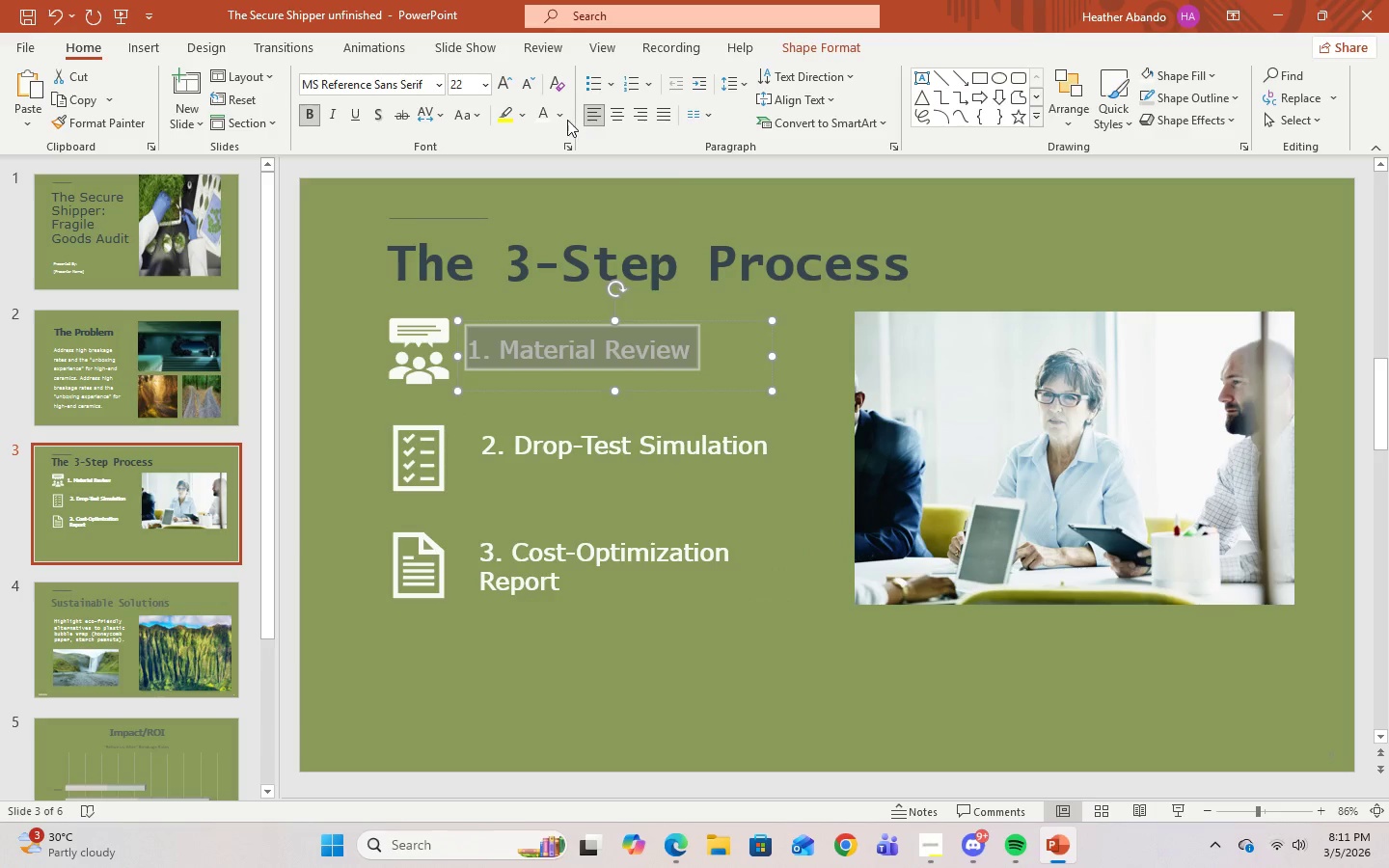 
left_click([558, 117])
 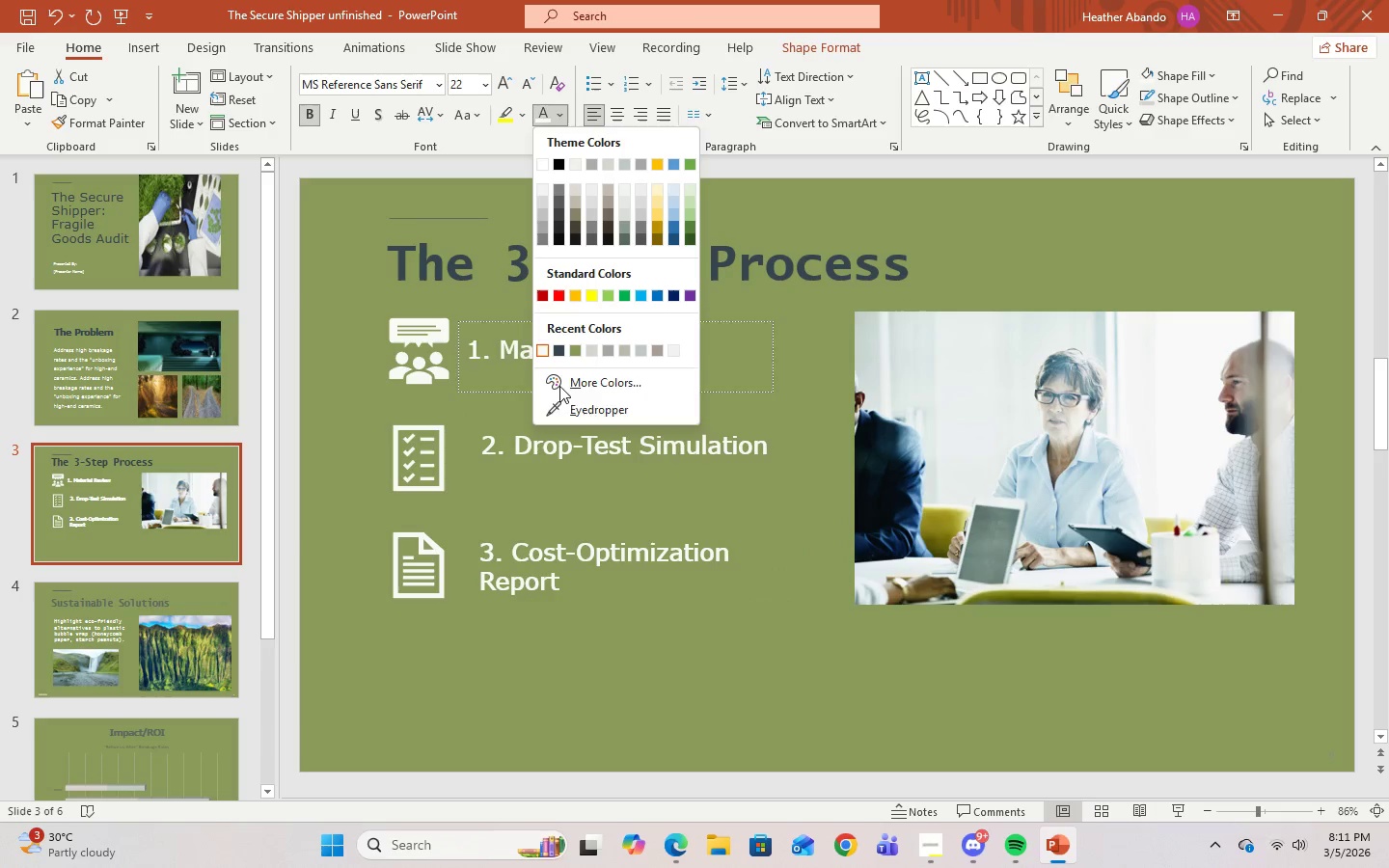 
left_click([693, 625])
 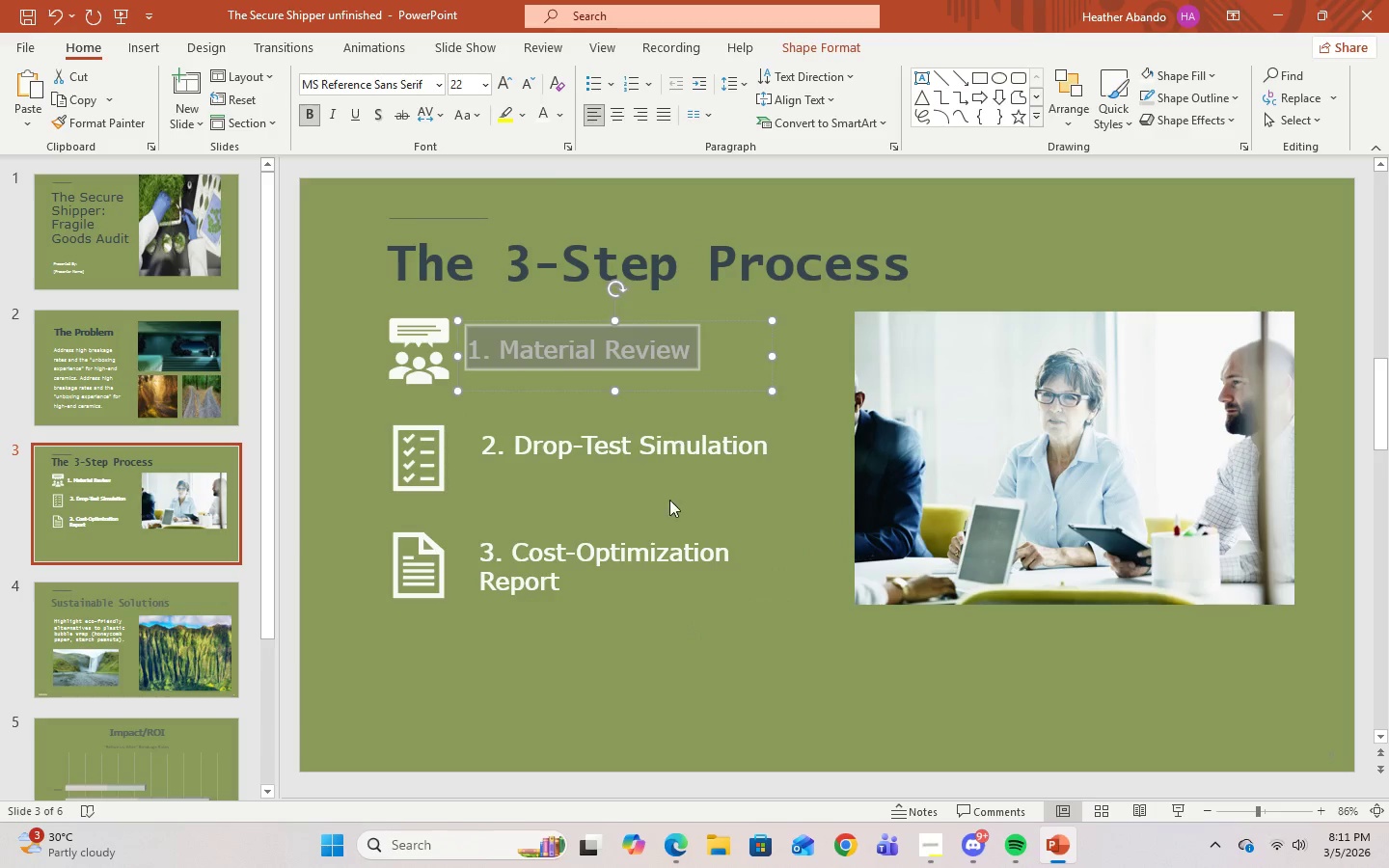 
left_click([678, 521])
 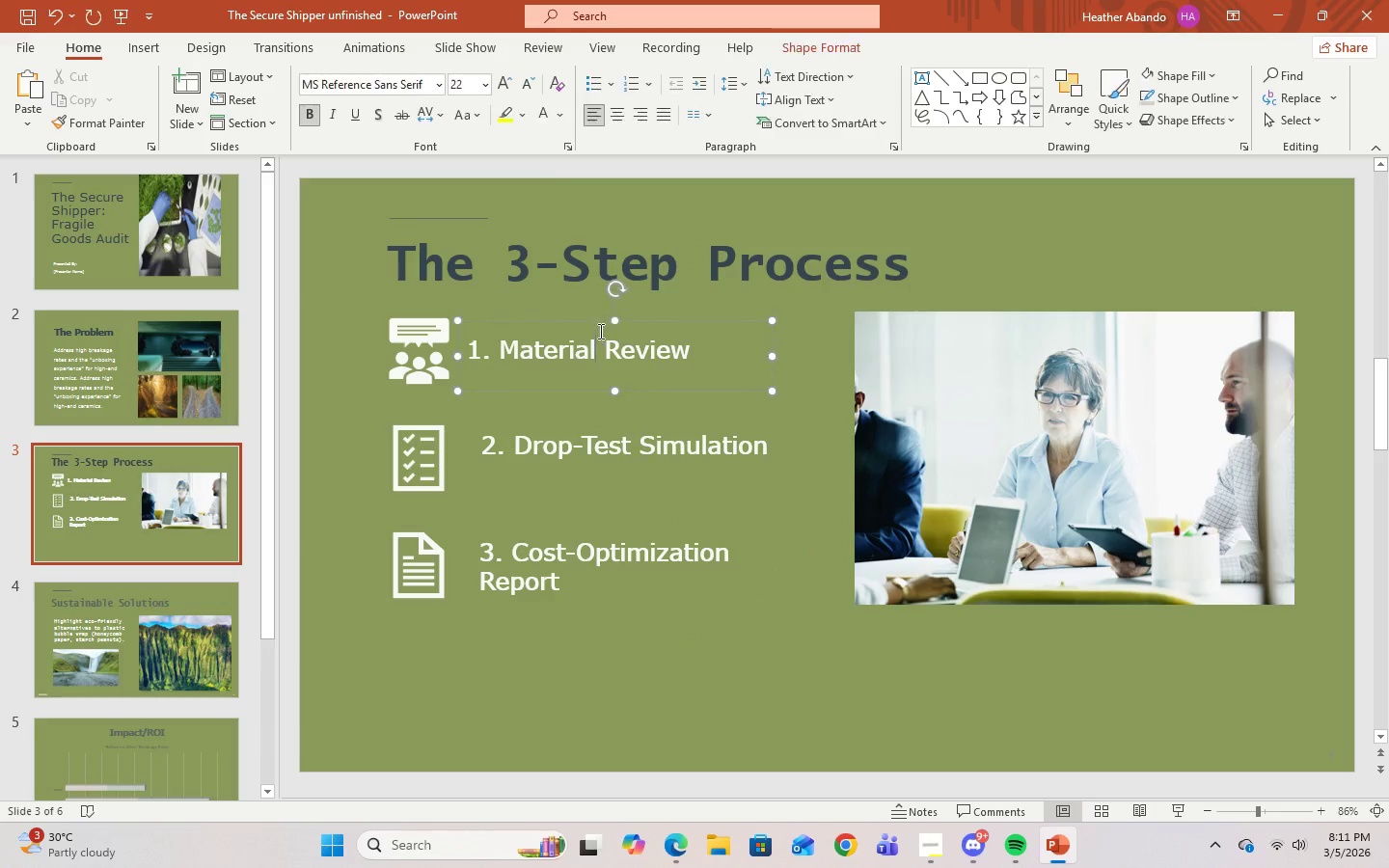 
left_click([599, 331])
 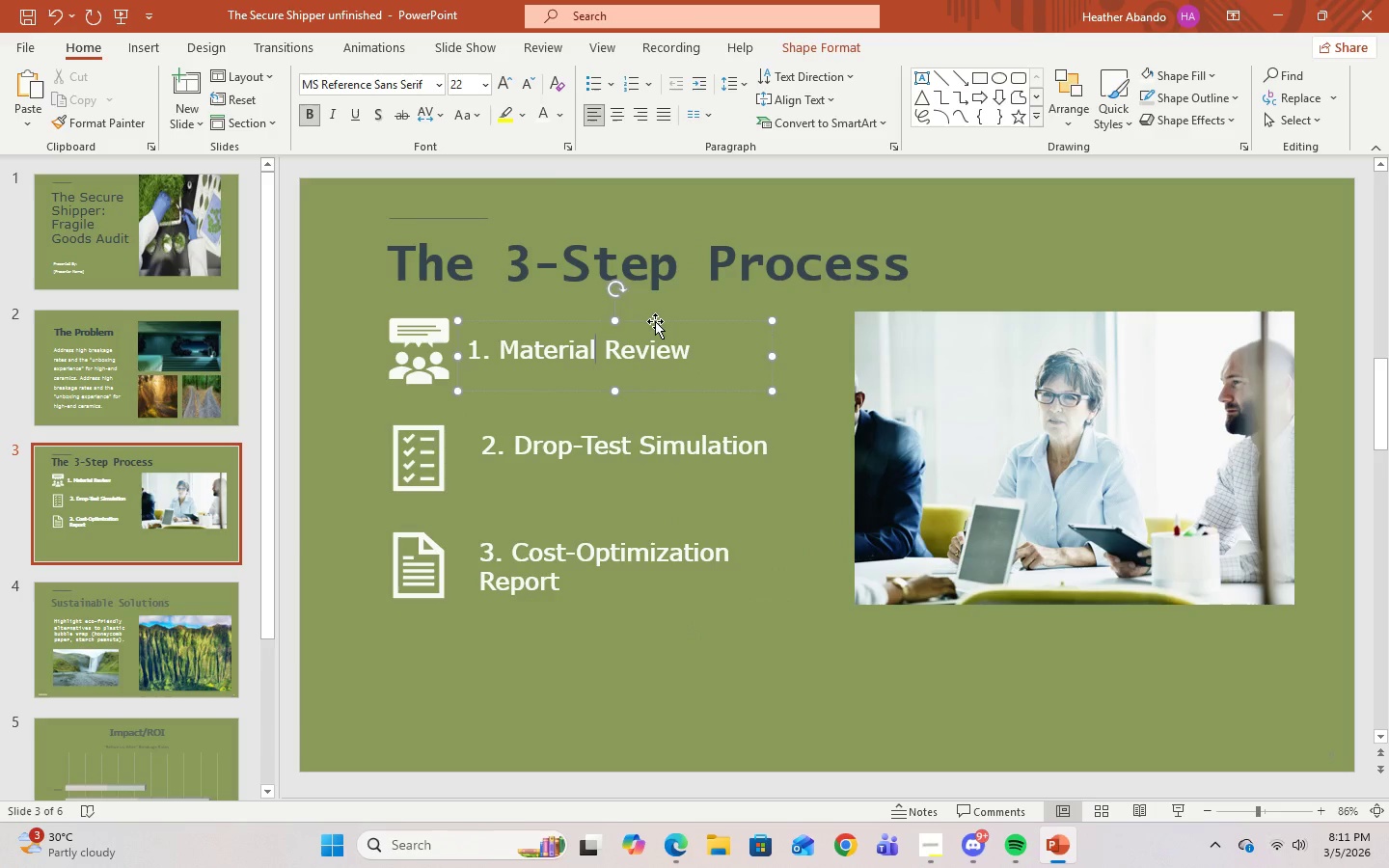 
left_click_drag(start_coordinate=[655, 321], to_coordinate=[667, 320])
 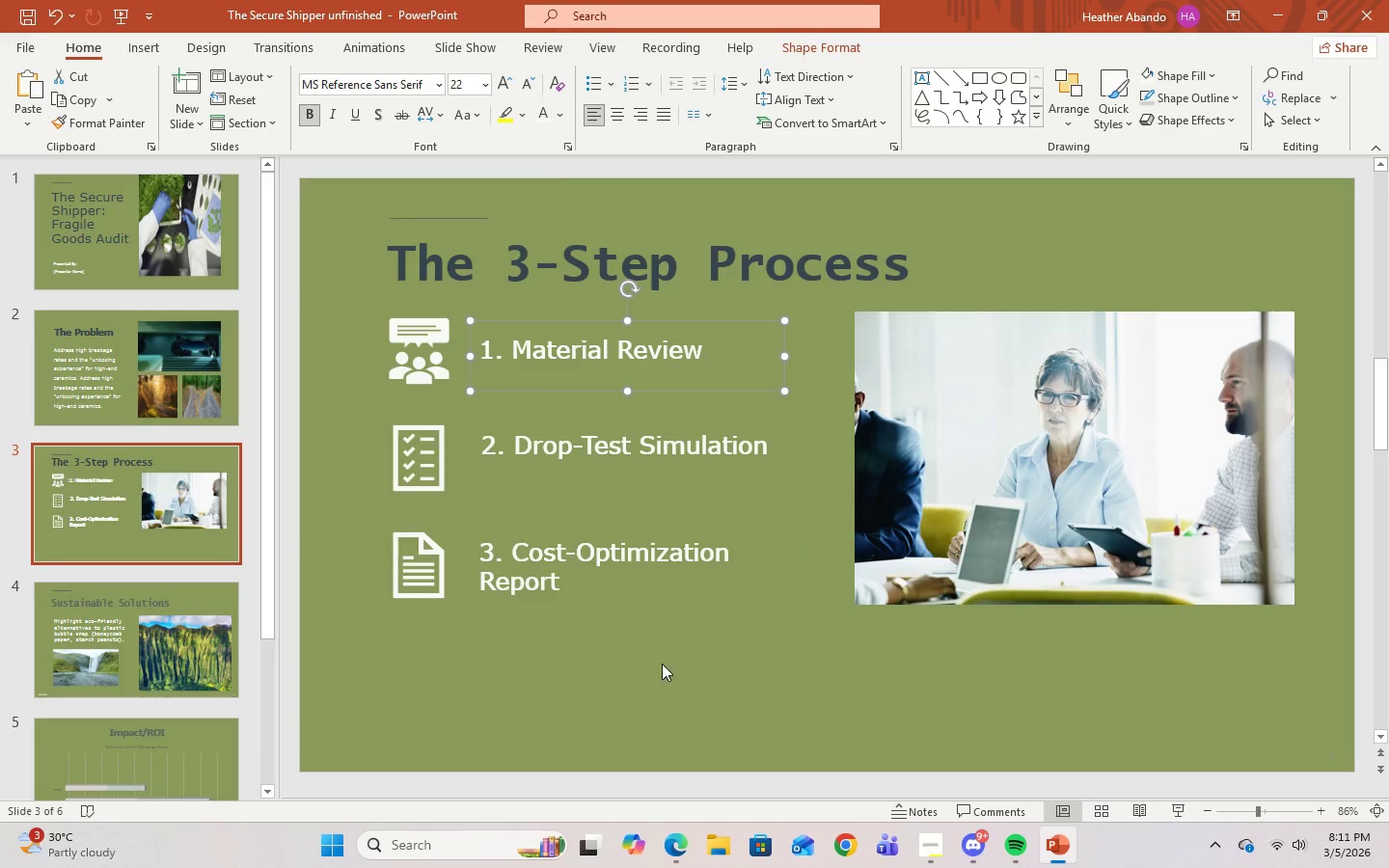 
left_click([662, 664])
 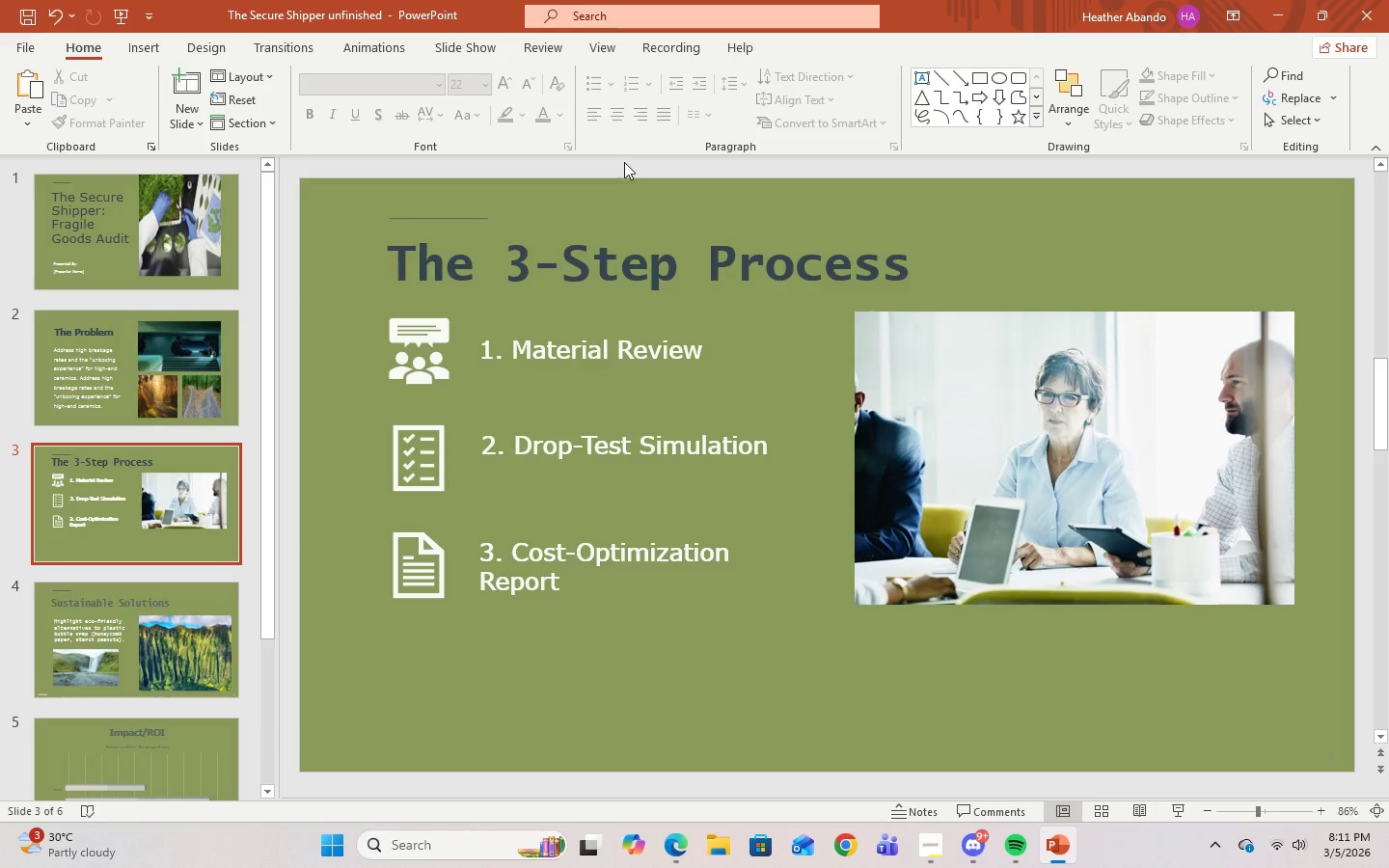 
left_click([117, 667])
 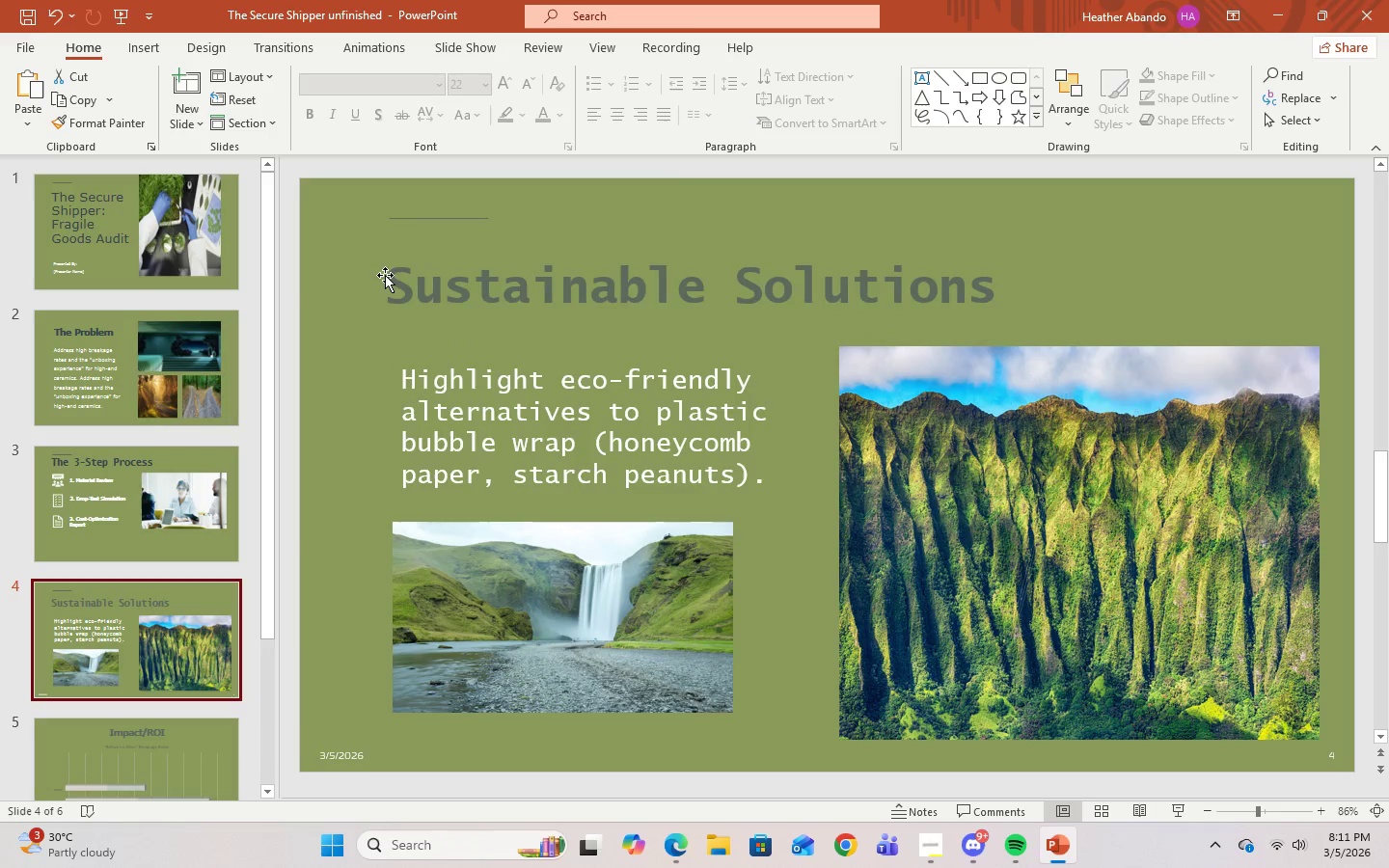 
left_click([387, 286])
 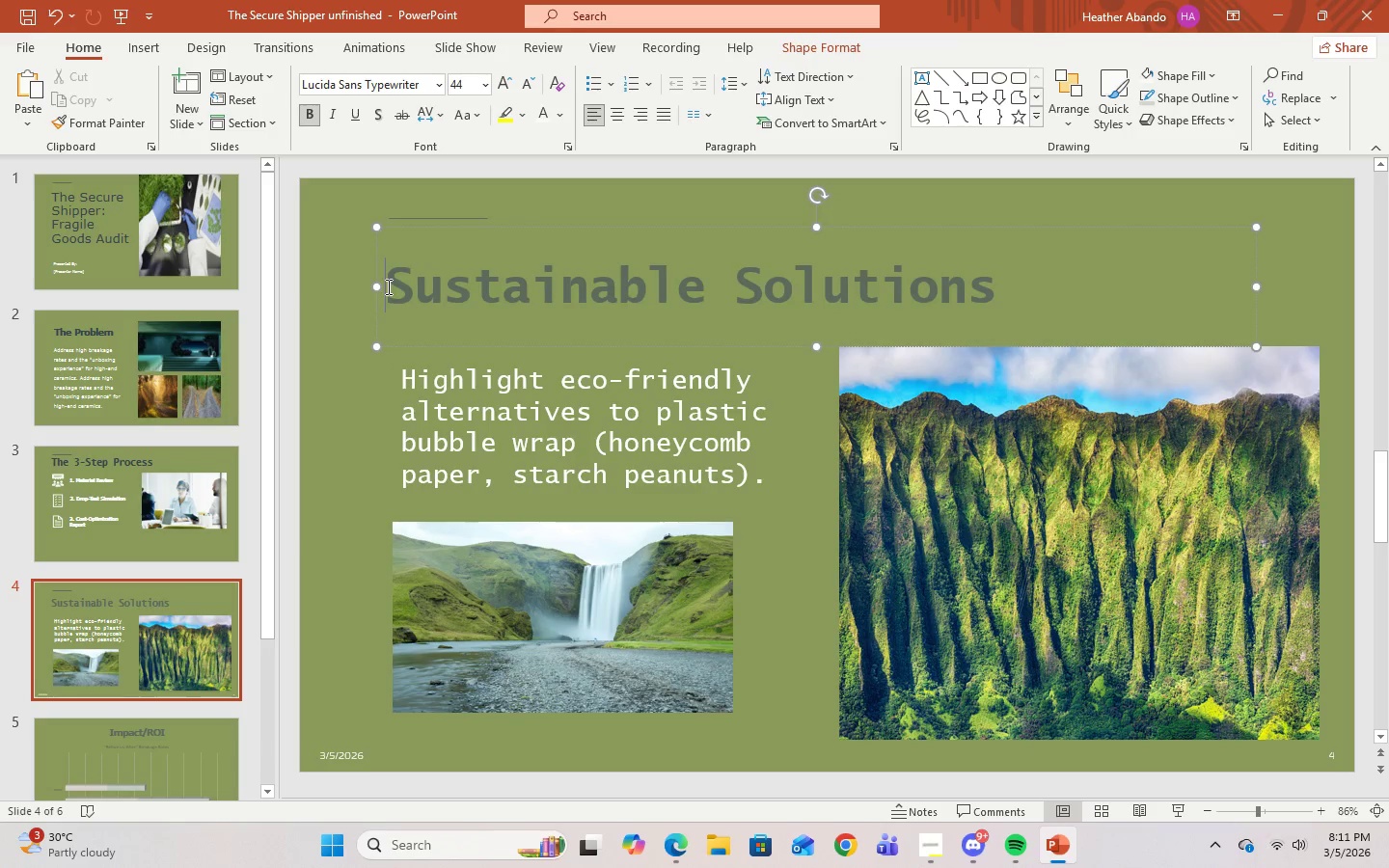 
left_click_drag(start_coordinate=[387, 286], to_coordinate=[982, 287])
 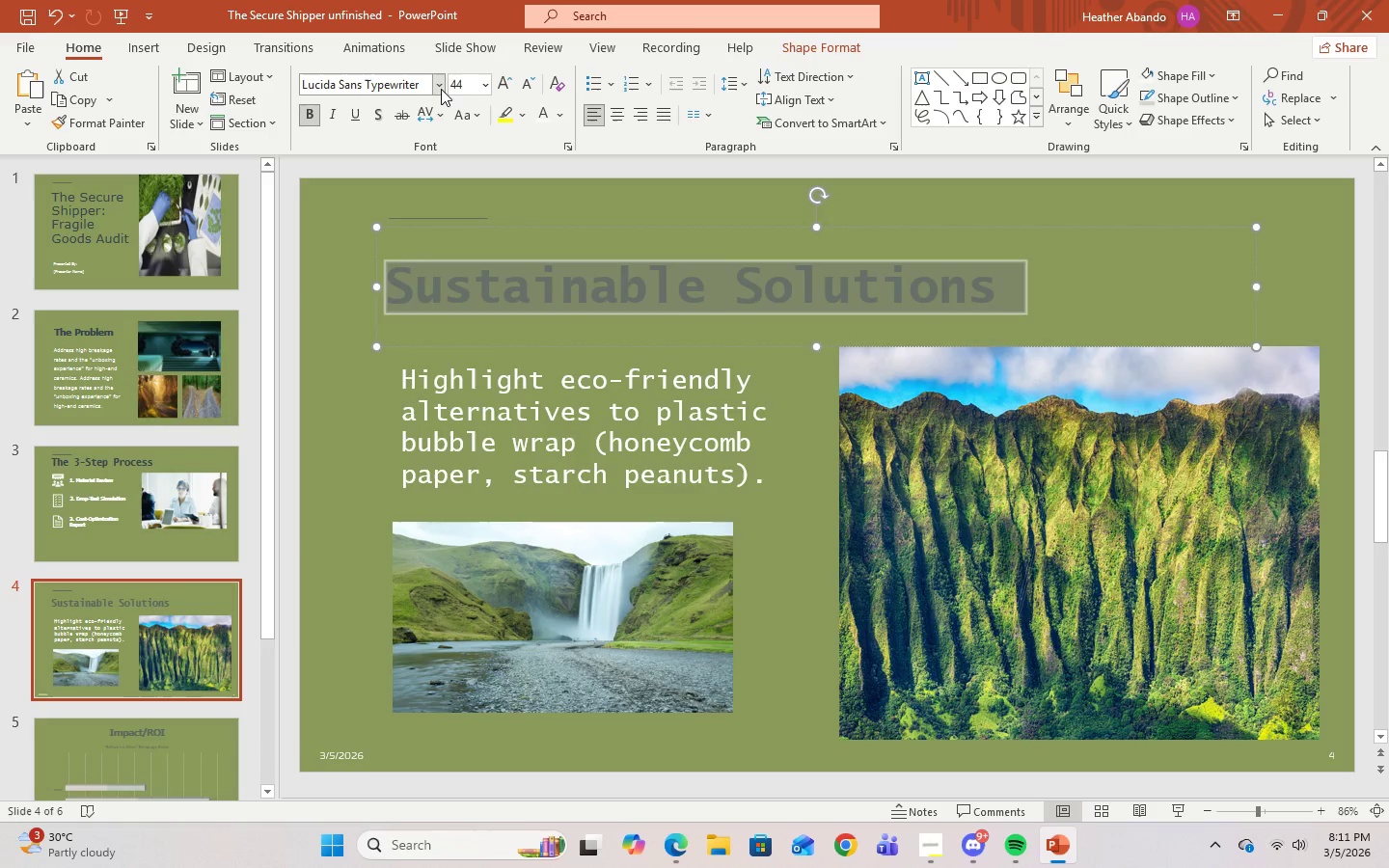 
left_click([440, 89])
 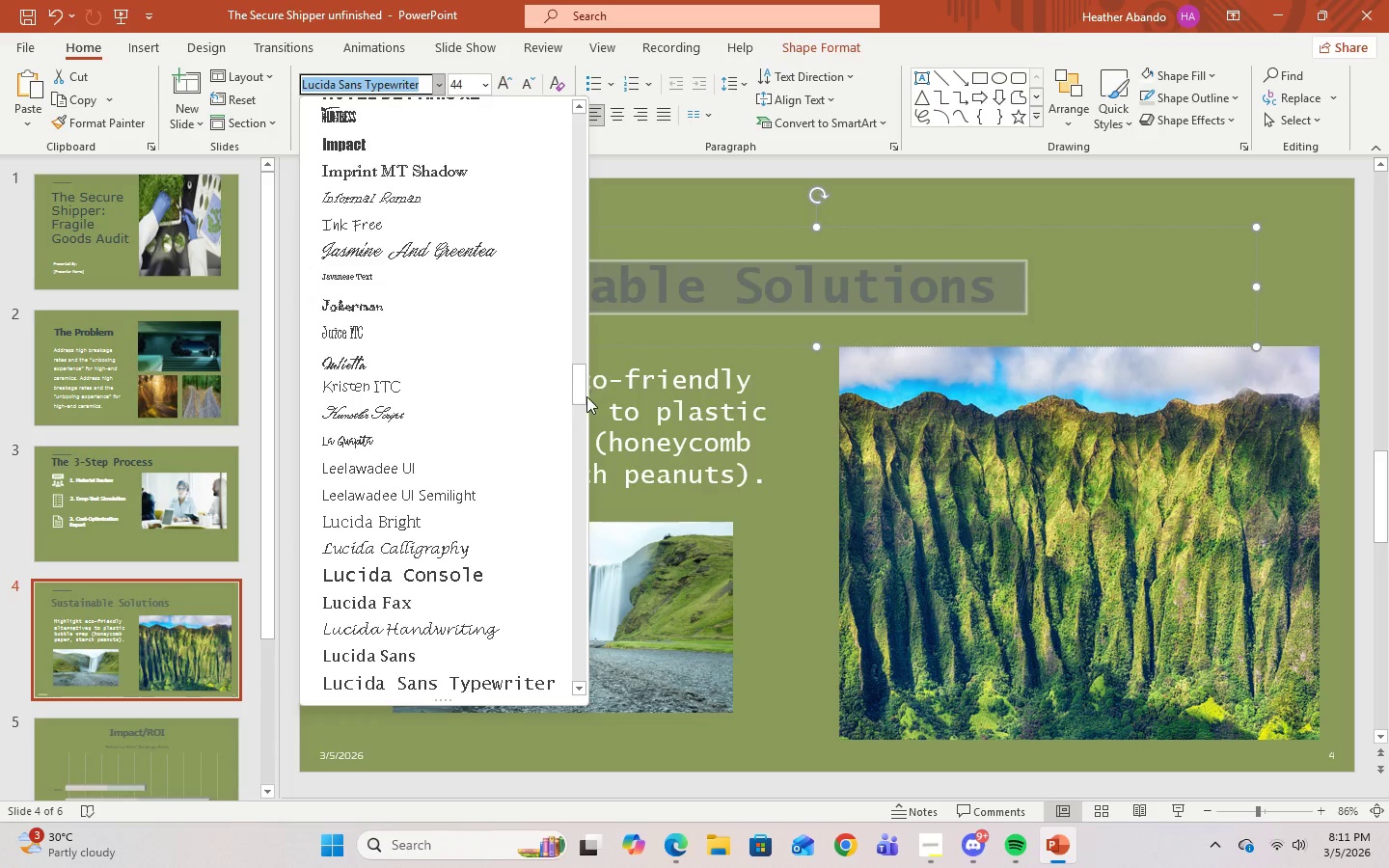 
left_click_drag(start_coordinate=[580, 395], to_coordinate=[584, 124])
 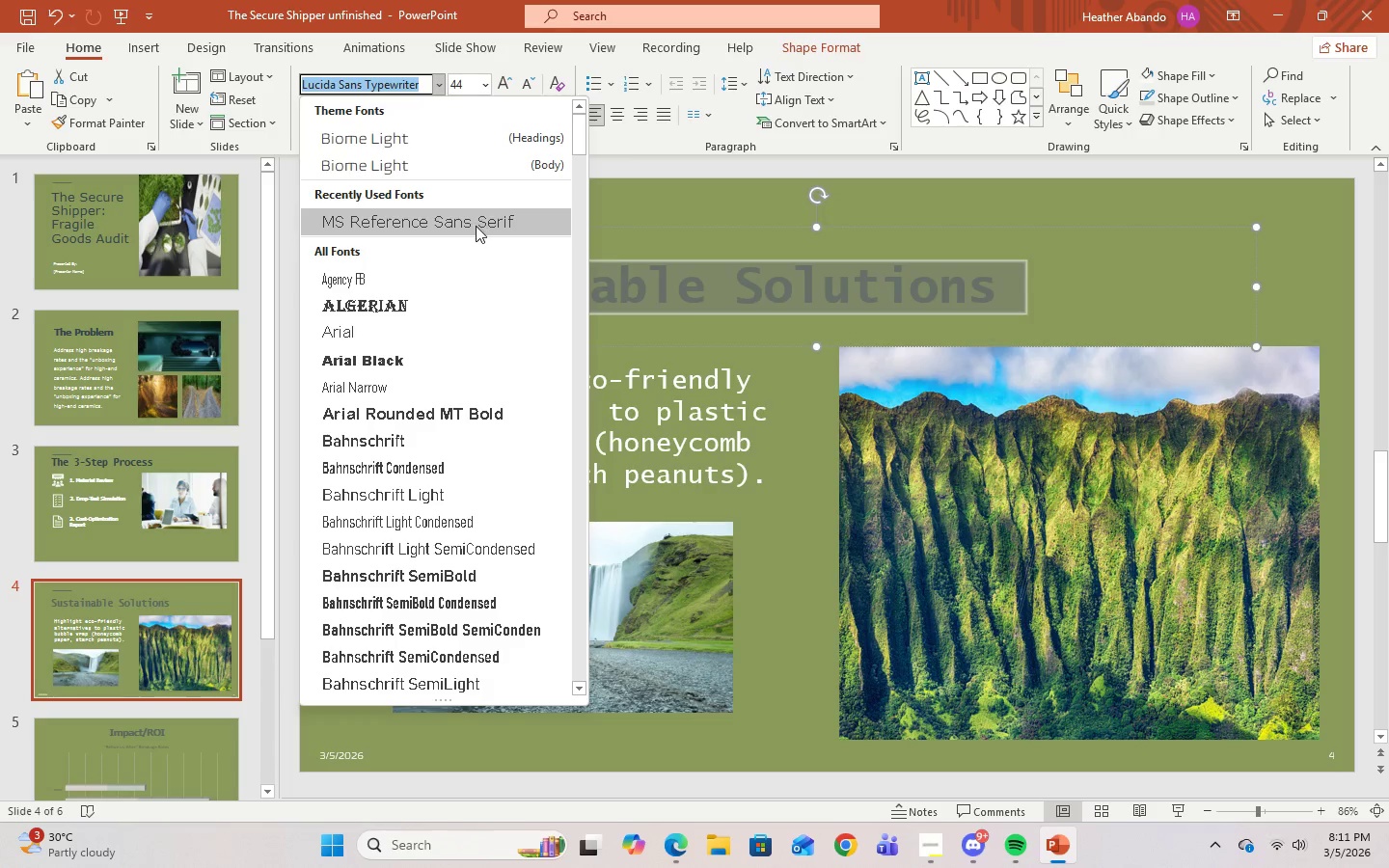 
left_click([476, 226])
 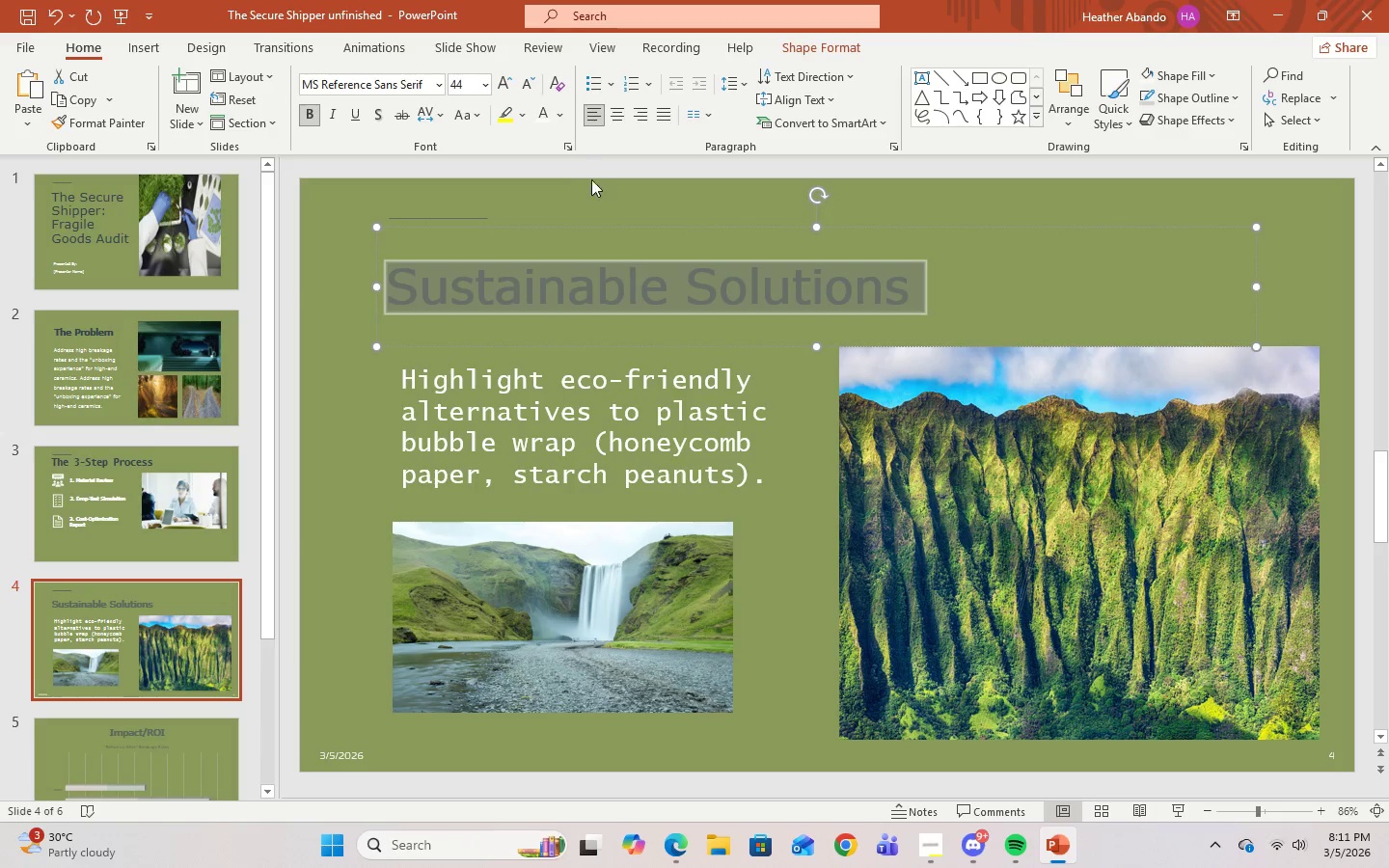 
wait(5.03)
 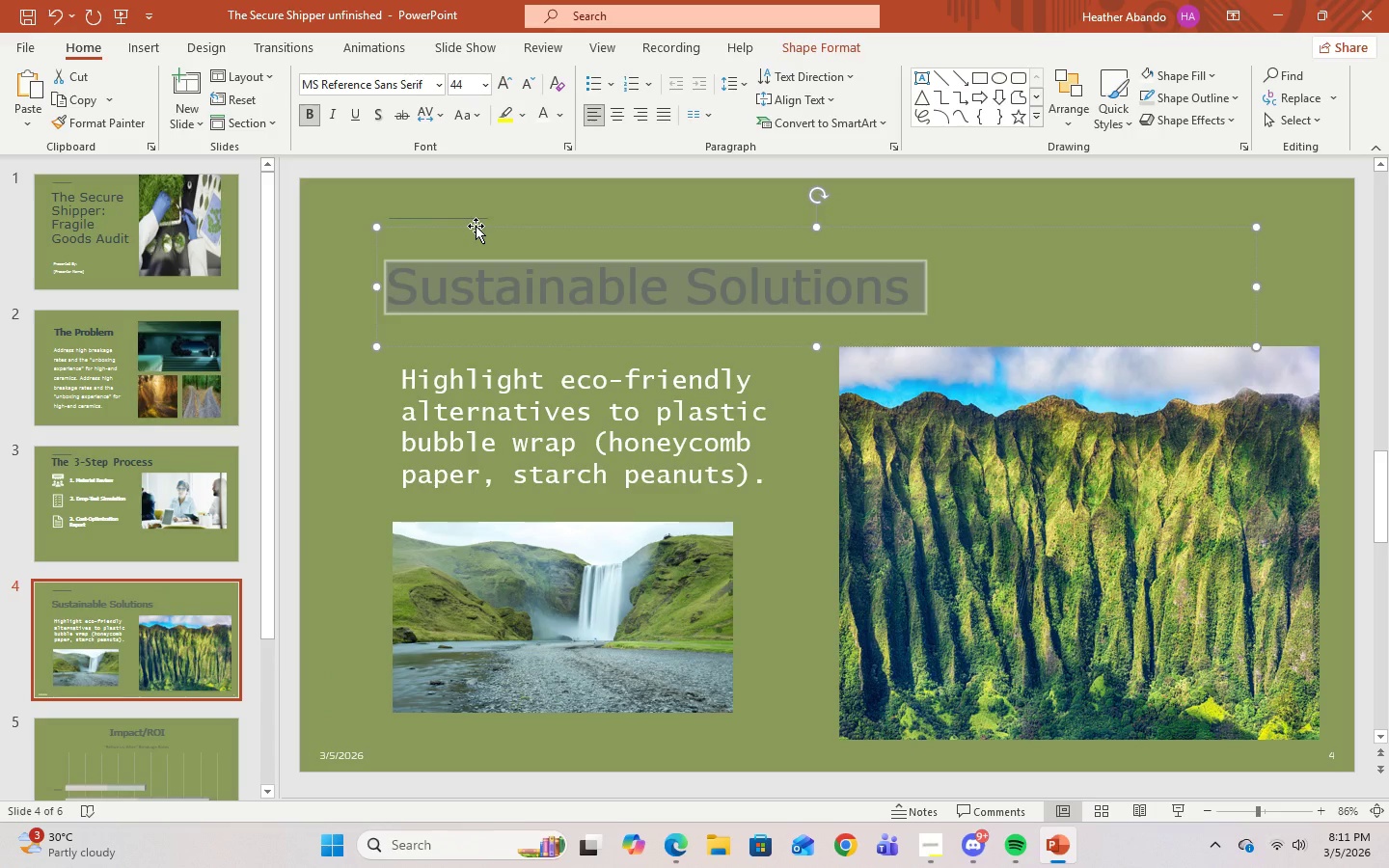 
left_click([558, 120])
 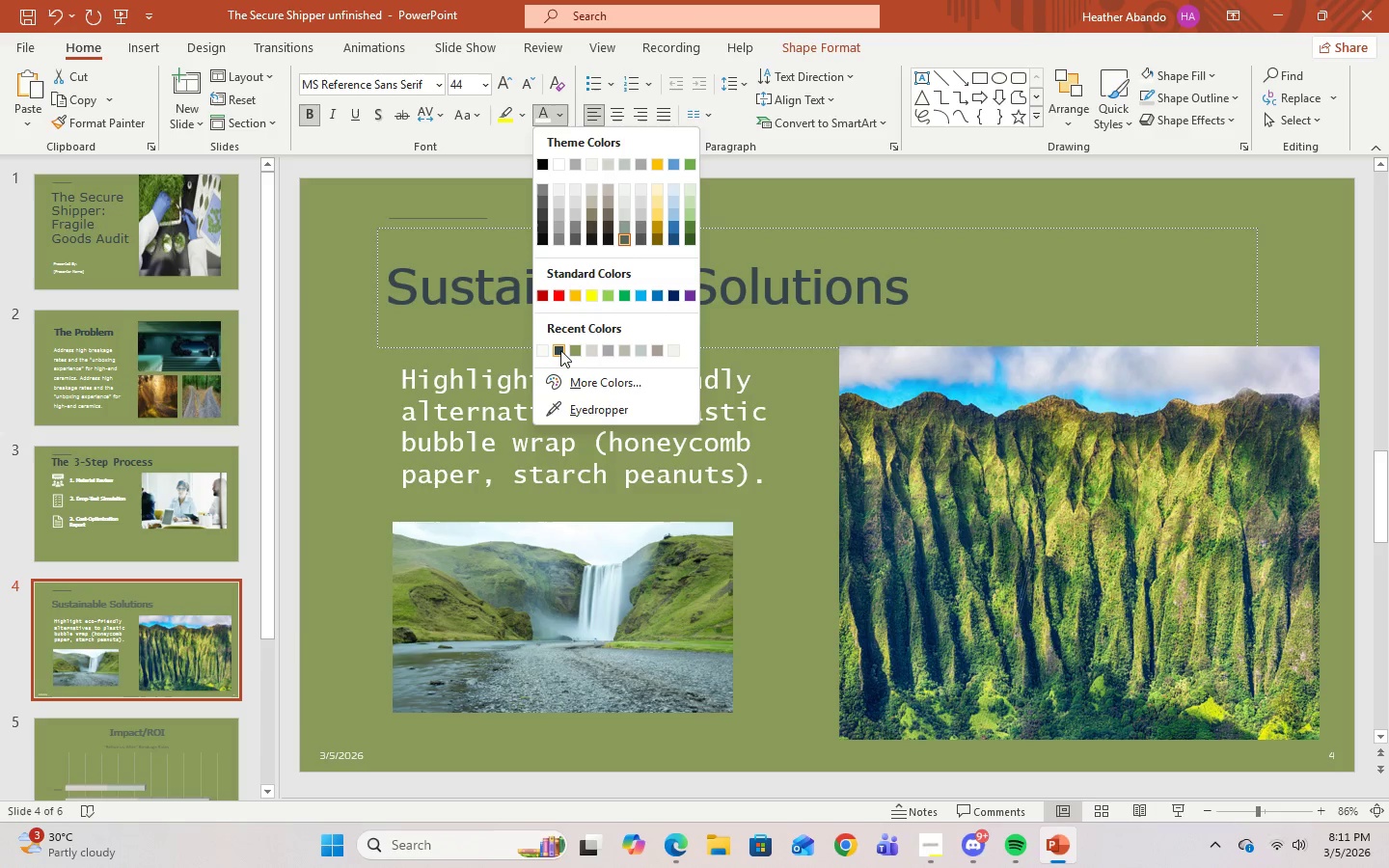 
left_click([560, 350])
 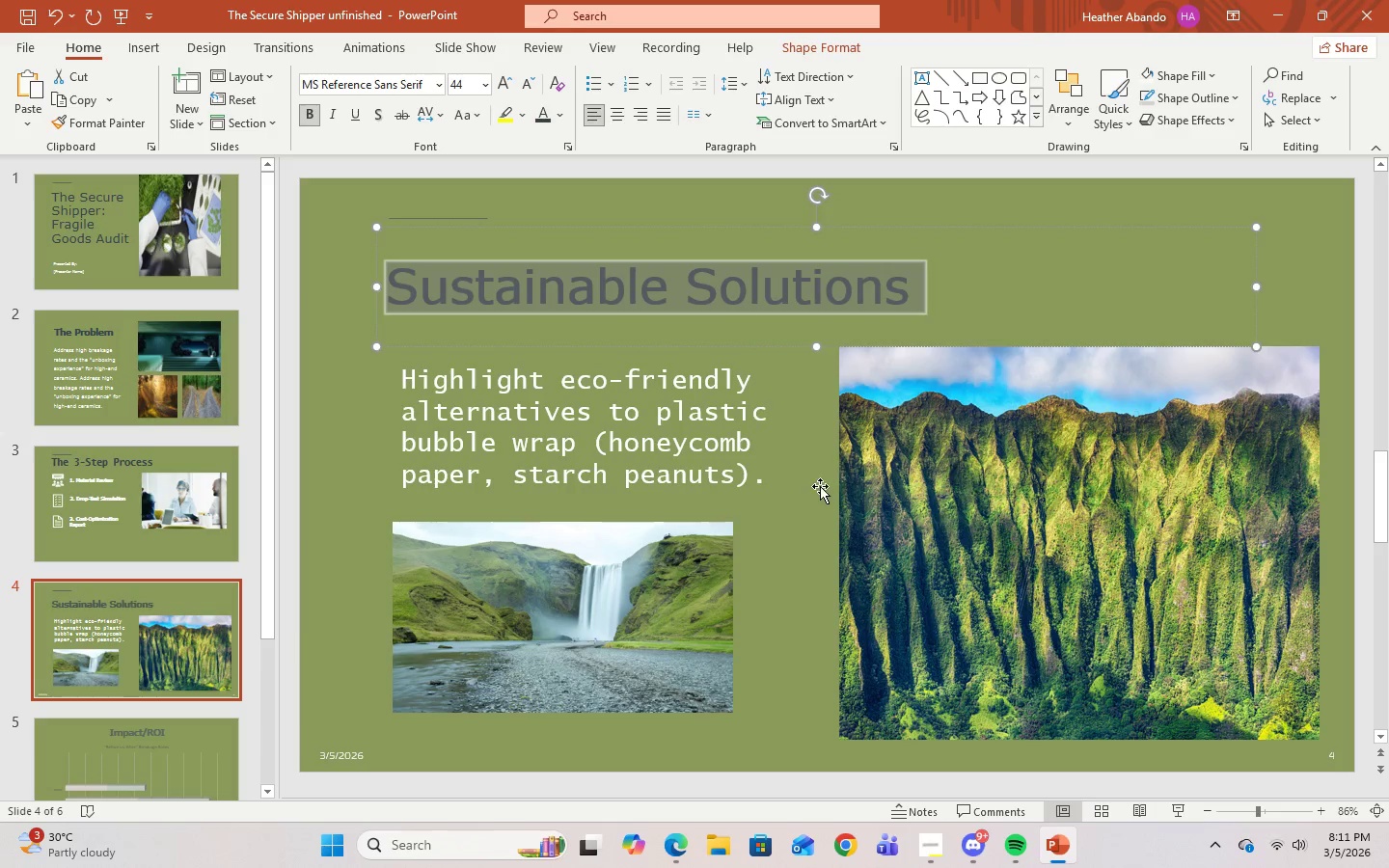 
left_click([820, 486])
 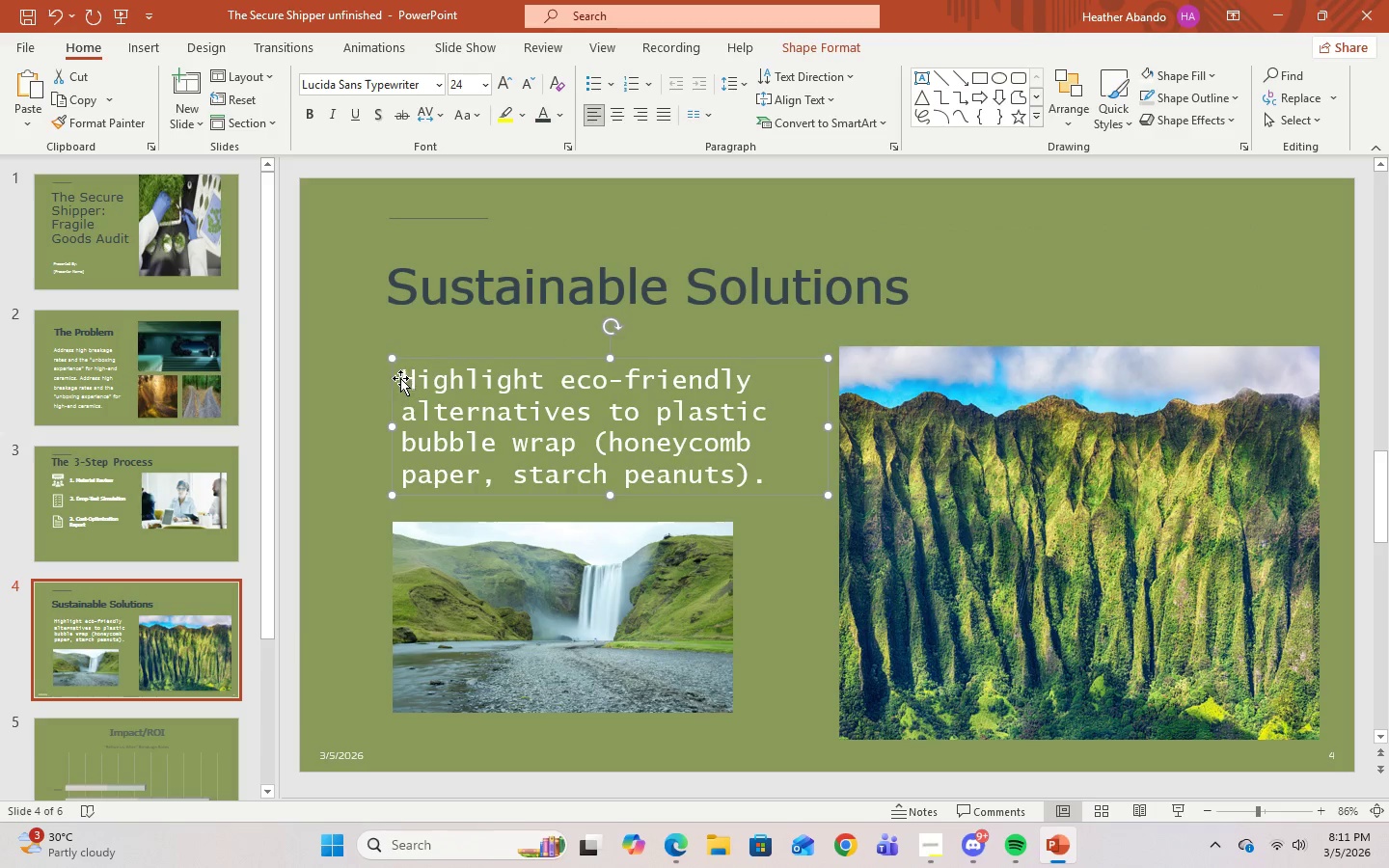 
left_click_drag(start_coordinate=[405, 380], to_coordinate=[757, 480])
 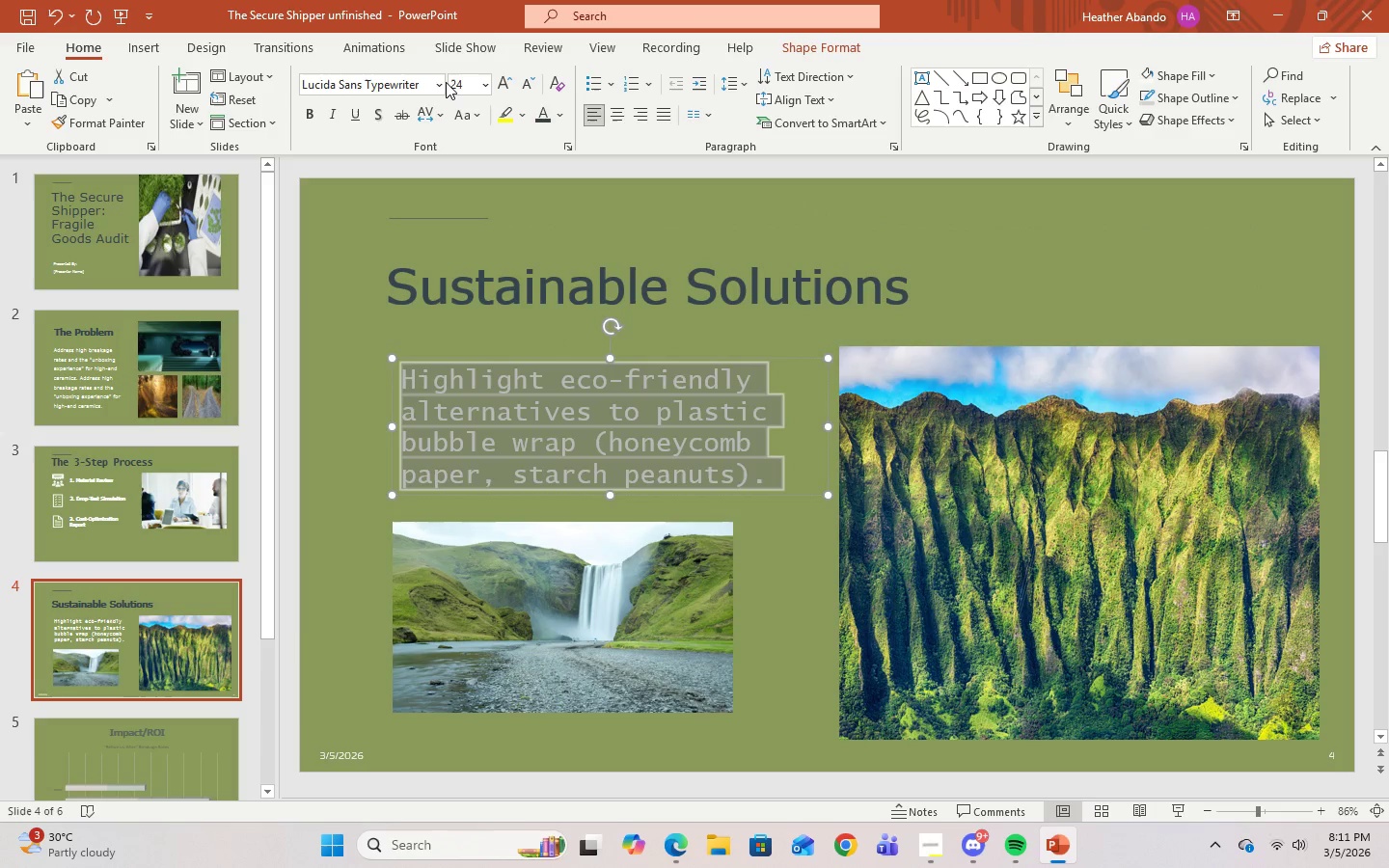 
left_click([445, 84])
 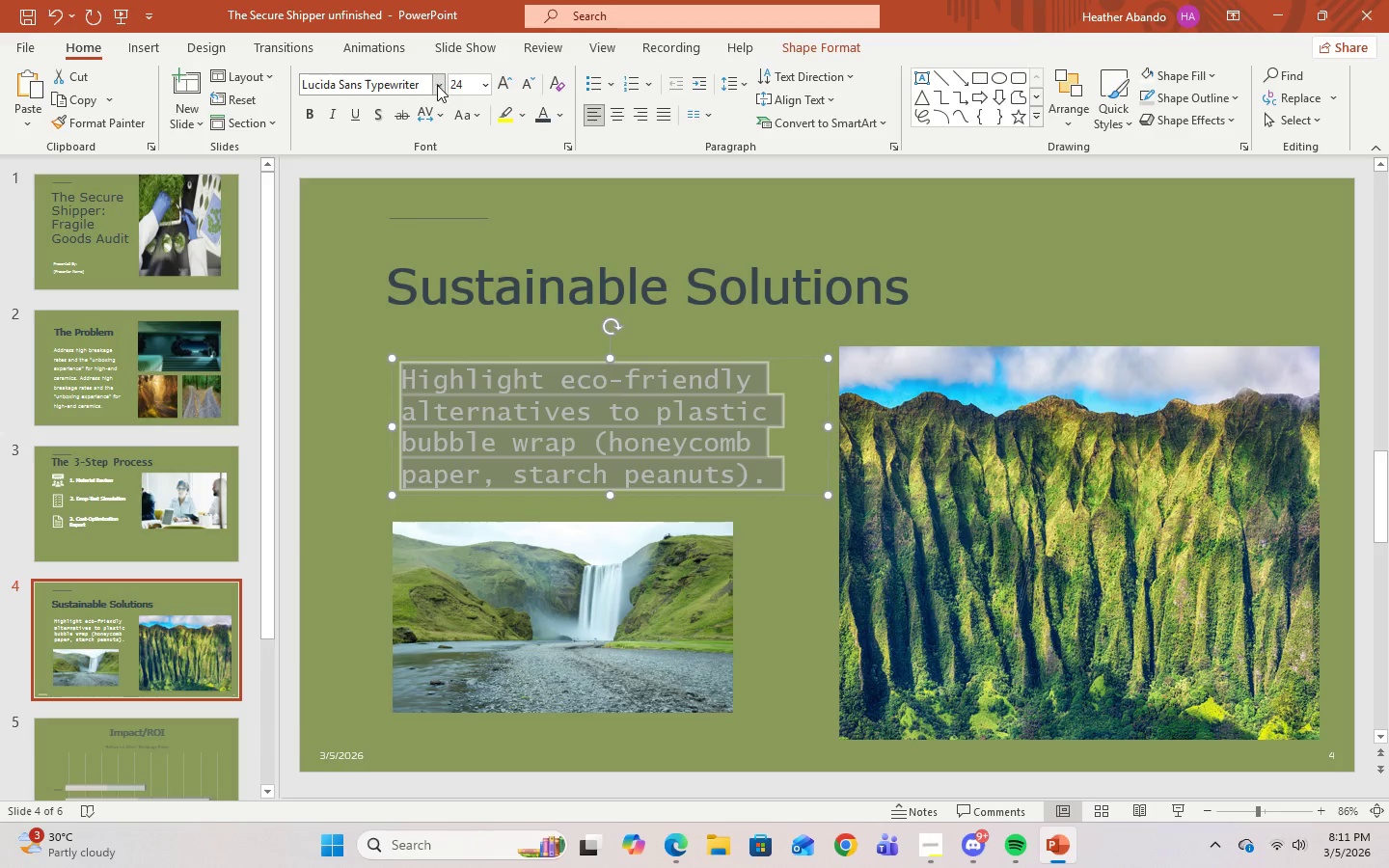 
left_click([437, 84])
 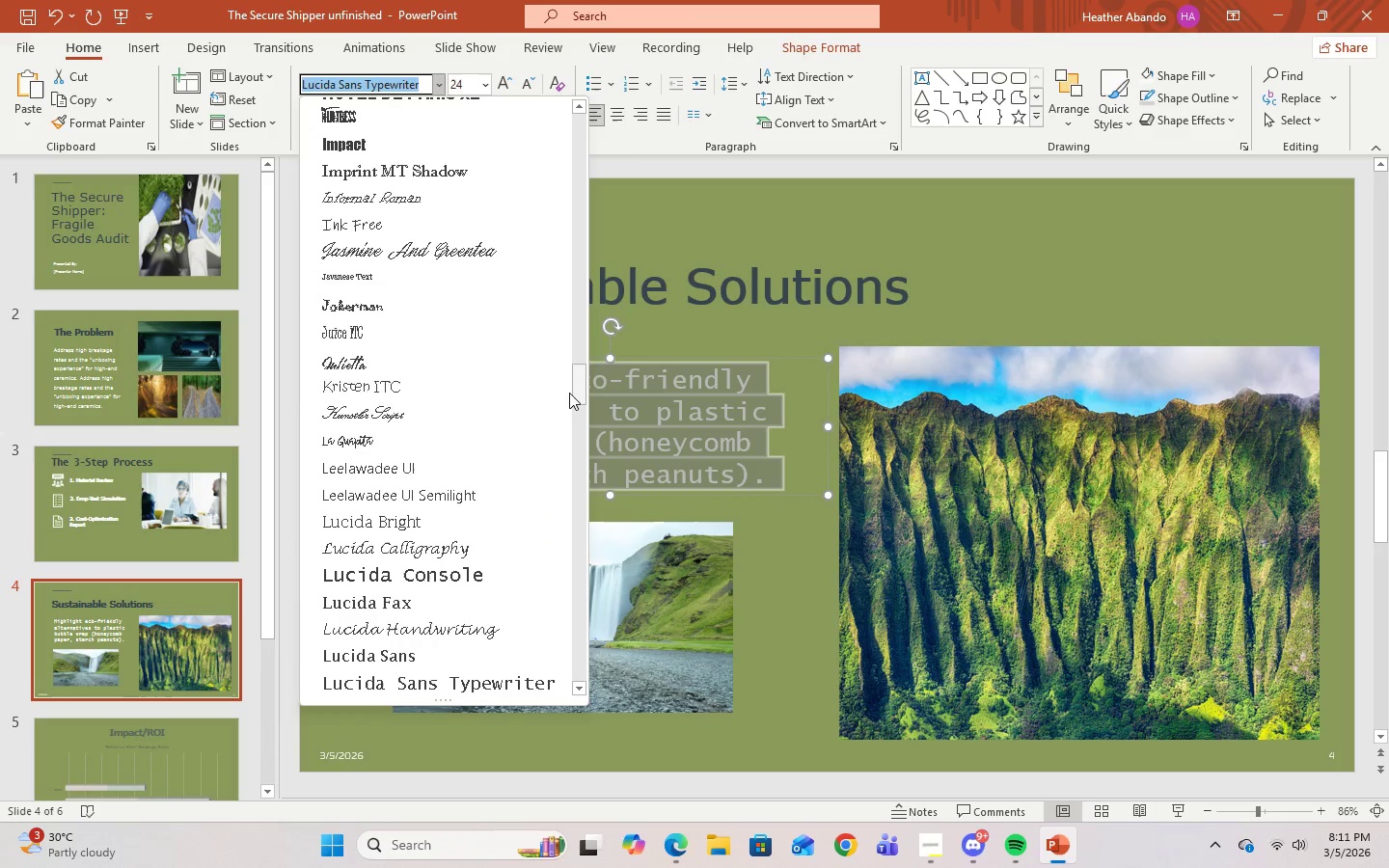 
left_click_drag(start_coordinate=[580, 393], to_coordinate=[578, 120])
 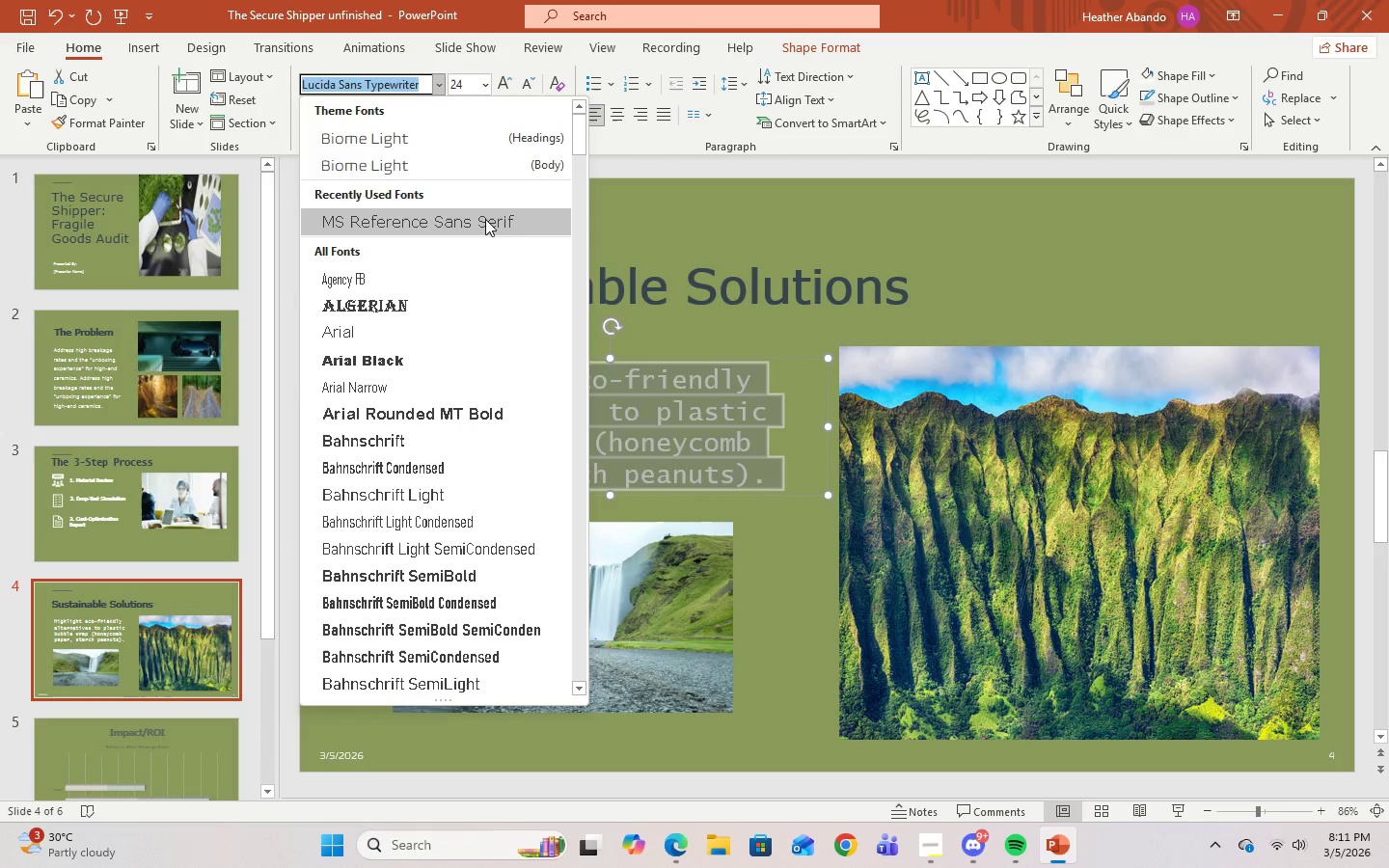 
left_click([485, 220])
 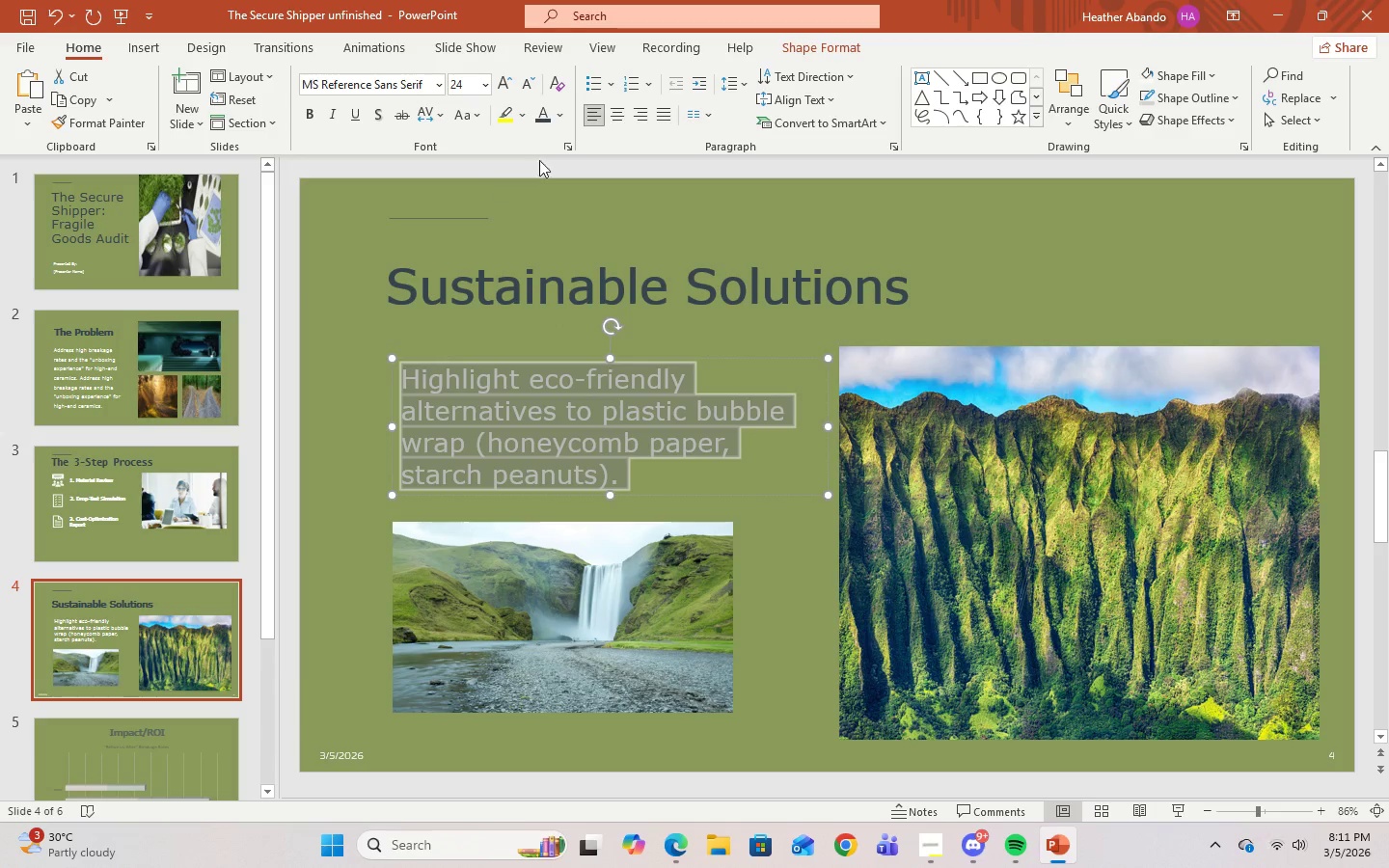 
left_click([555, 121])
 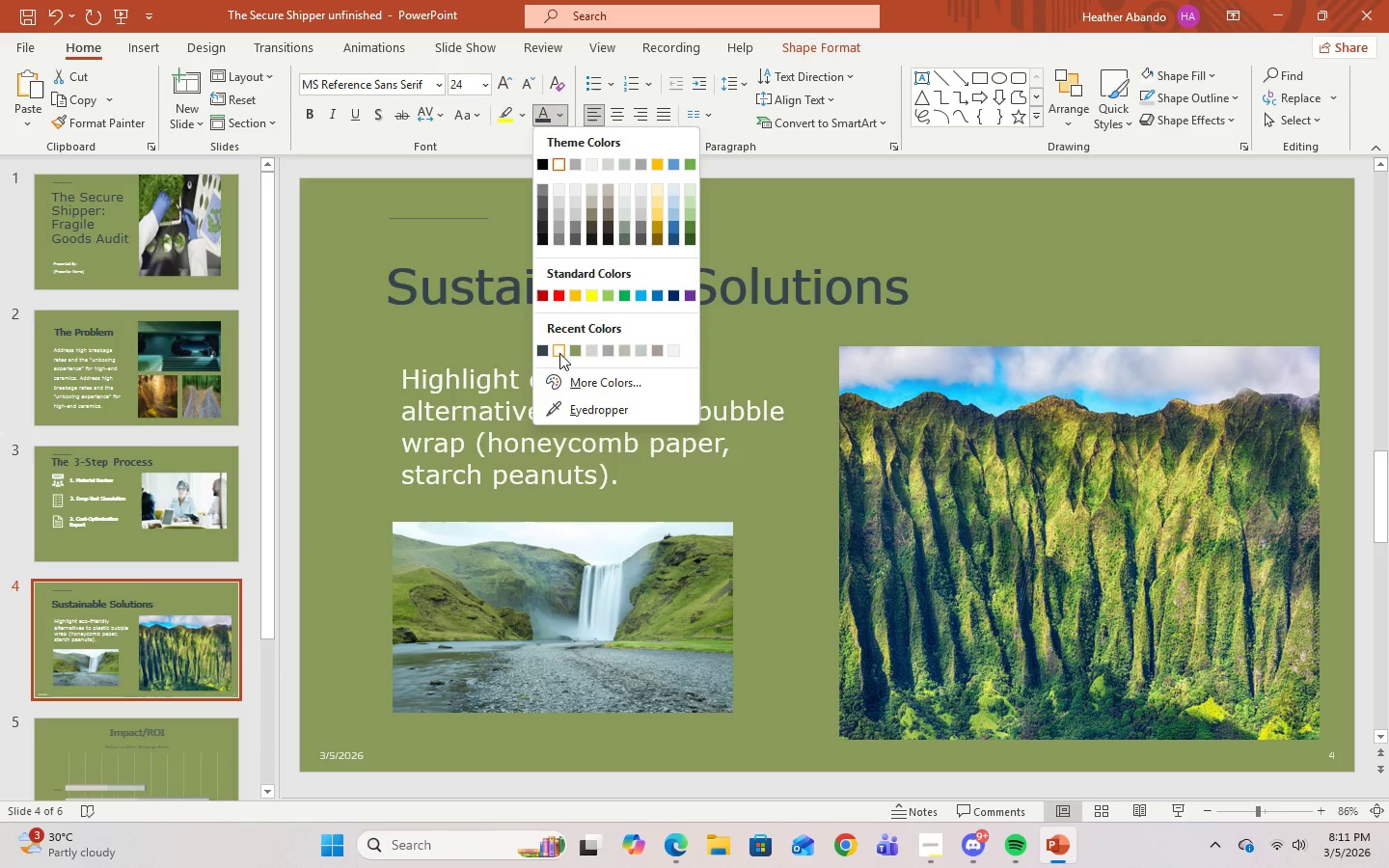 
left_click([559, 353])
 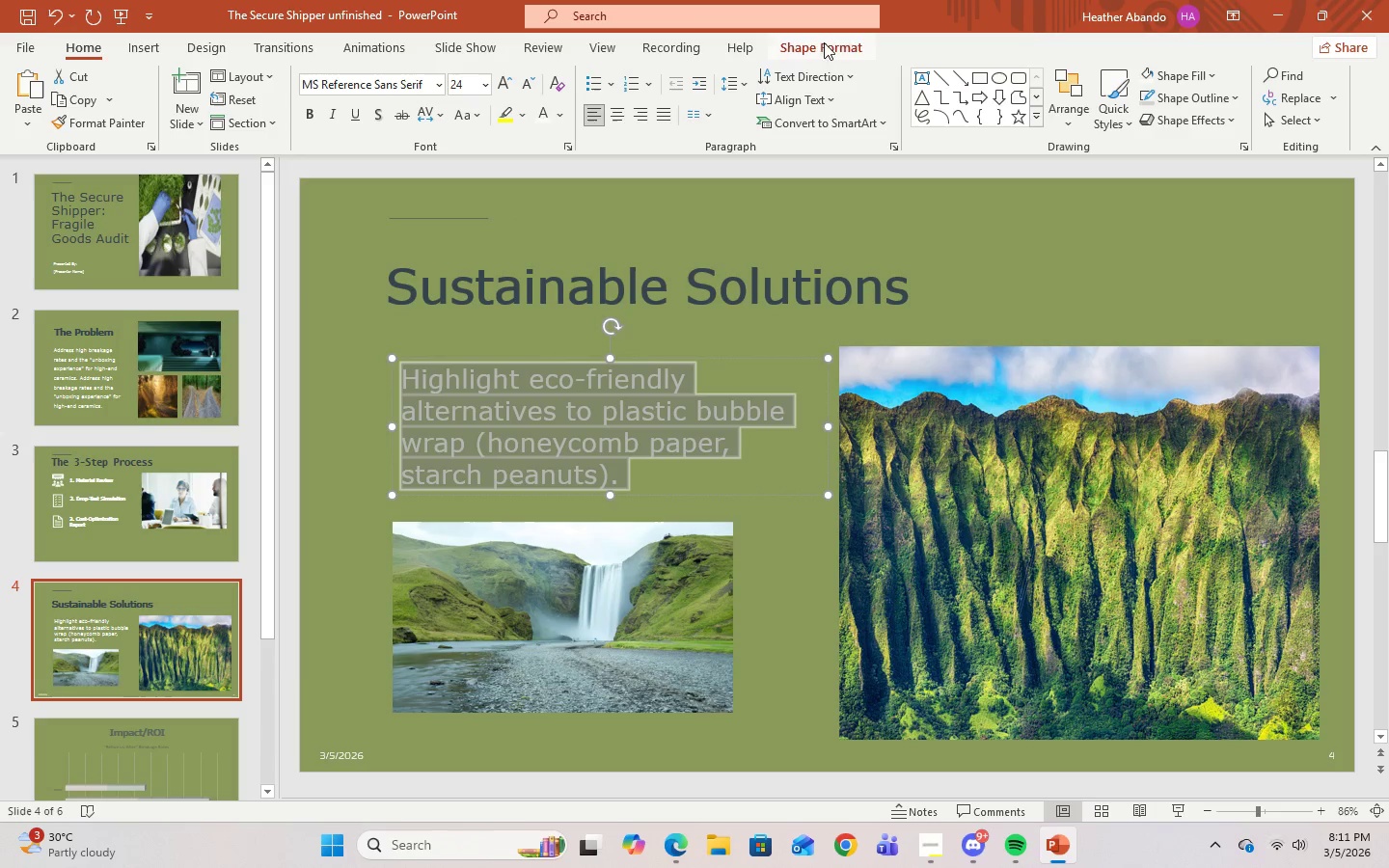 
left_click([729, 89])
 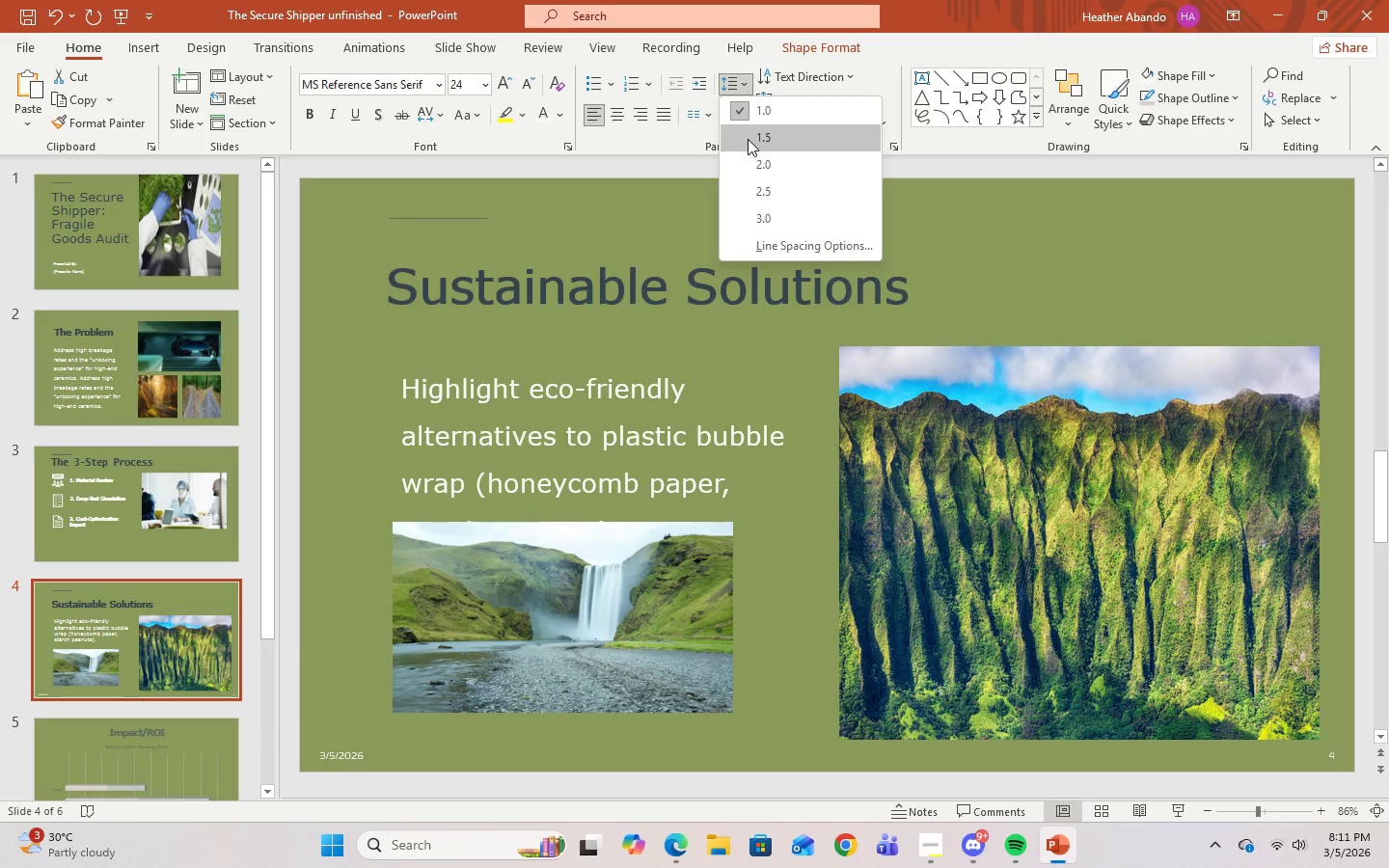 
left_click([748, 139])
 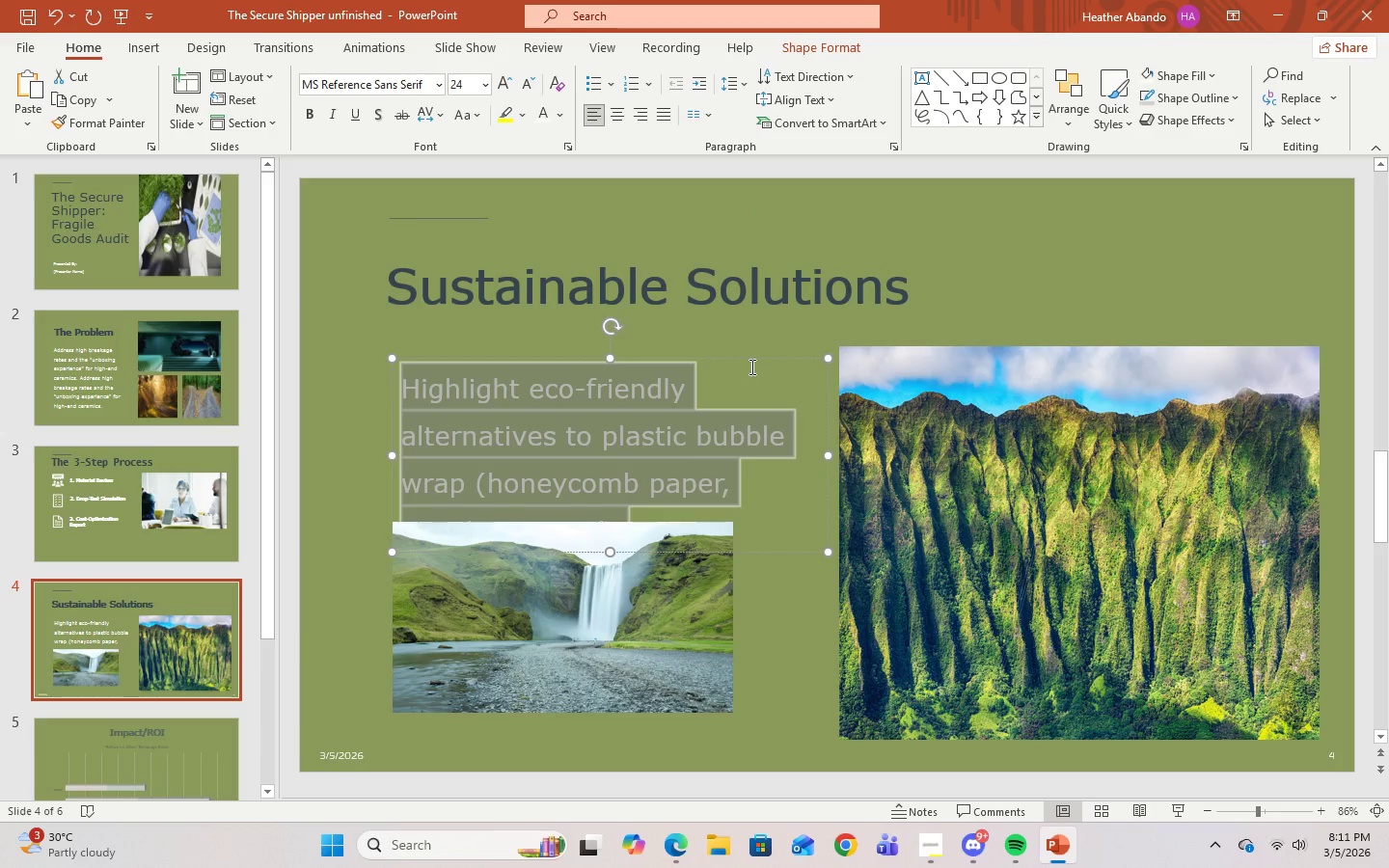 
left_click([923, 313])
 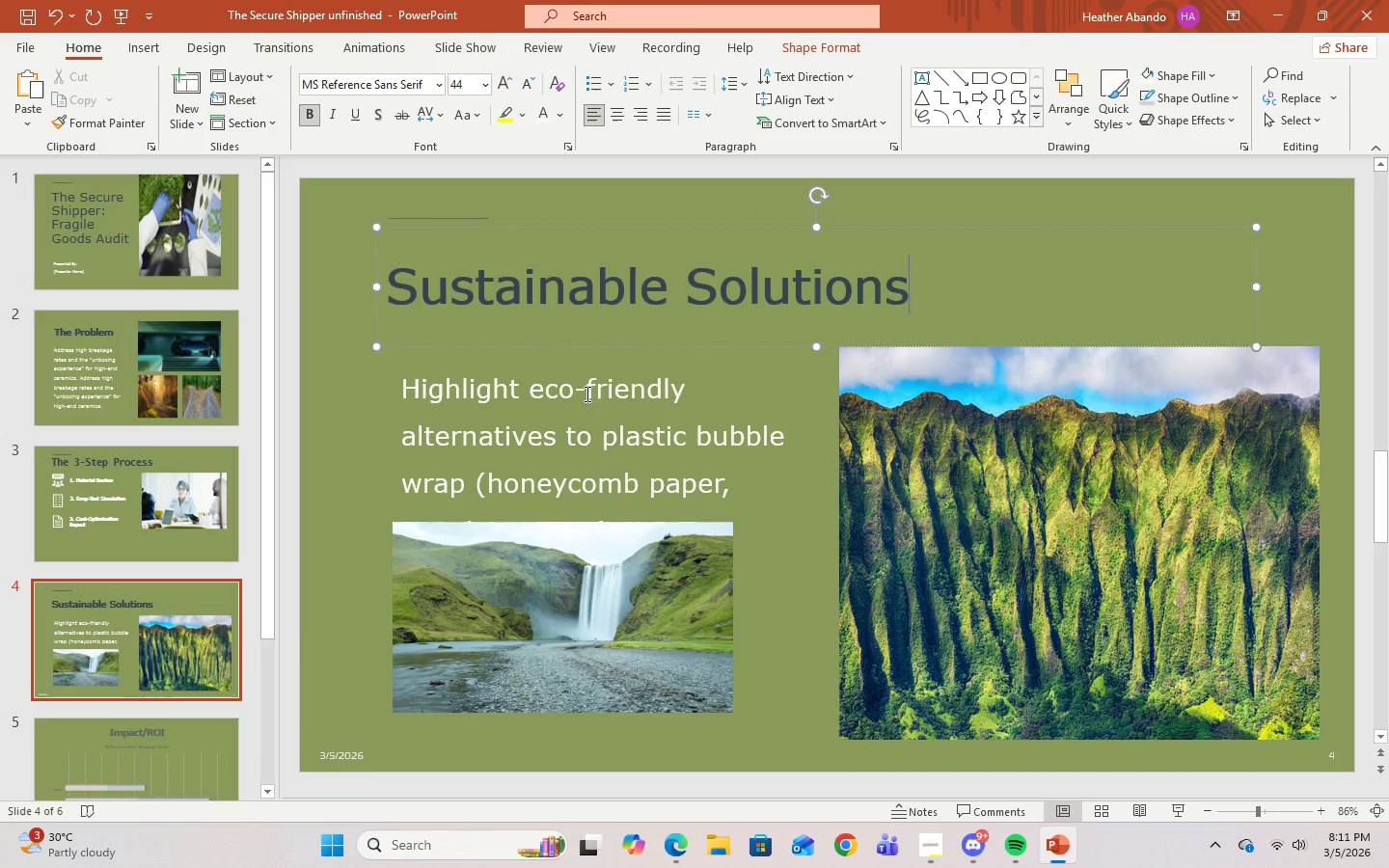 
left_click([584, 399])
 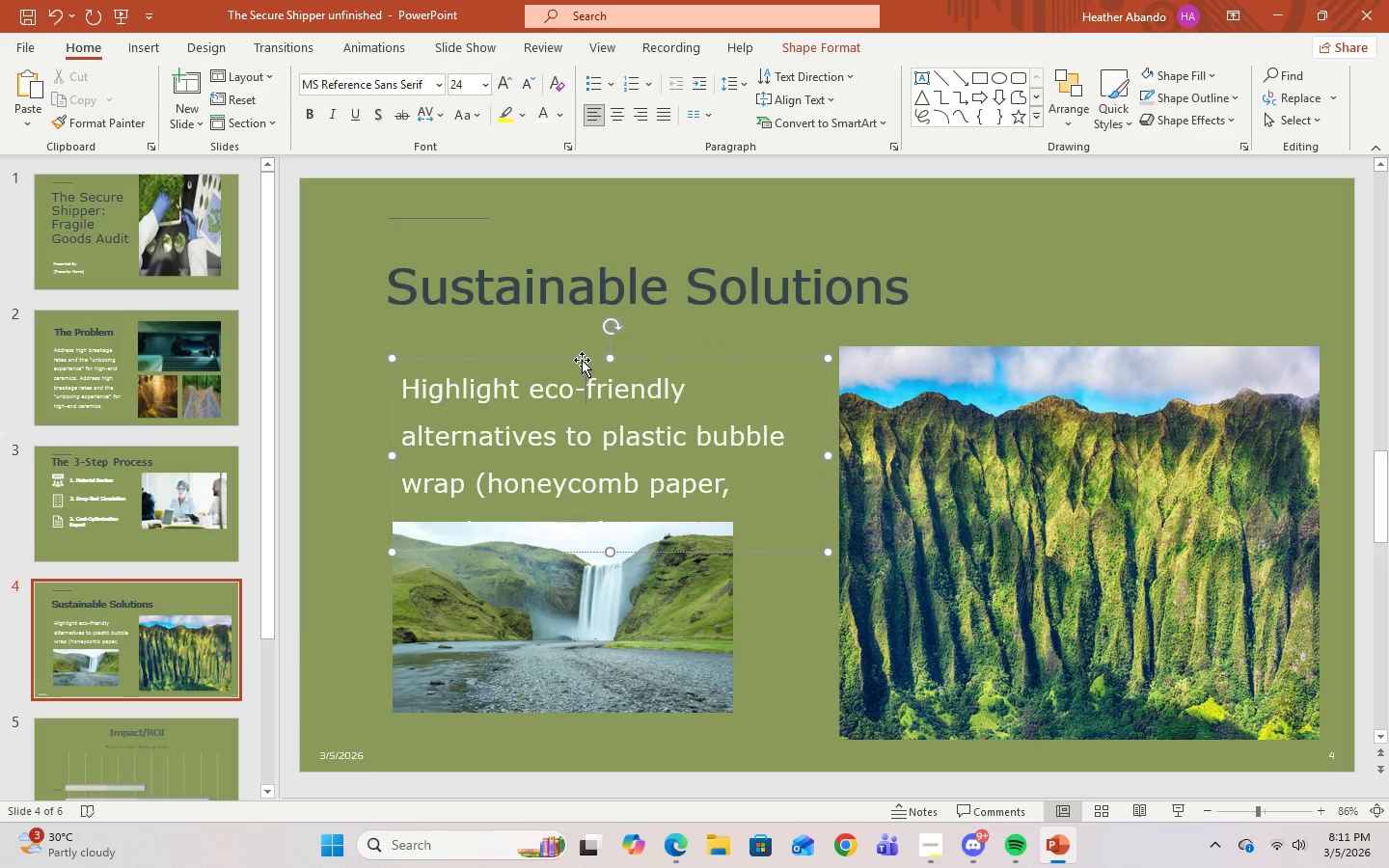 
left_click_drag(start_coordinate=[582, 360], to_coordinate=[582, 323])
 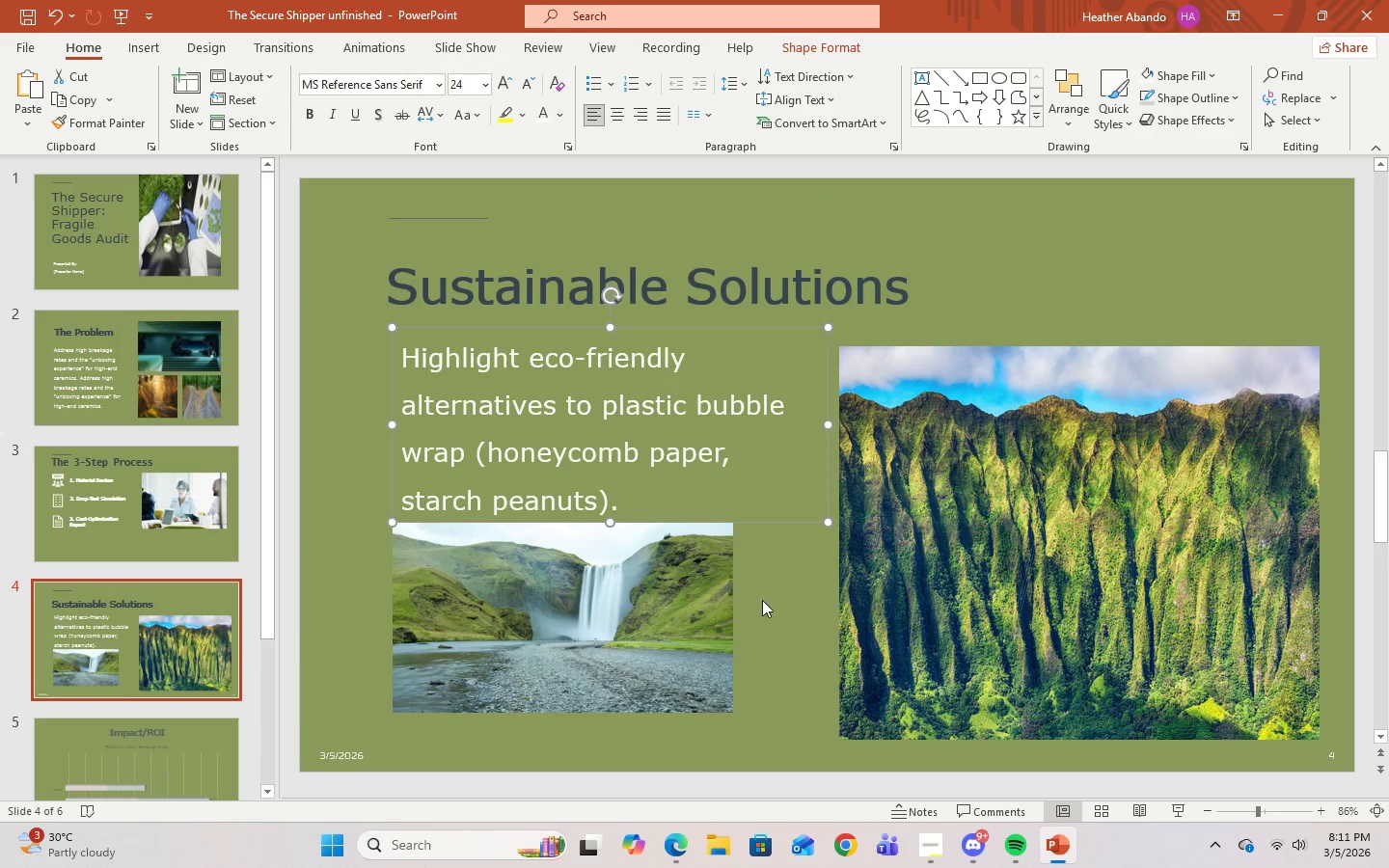 
left_click([798, 606])
 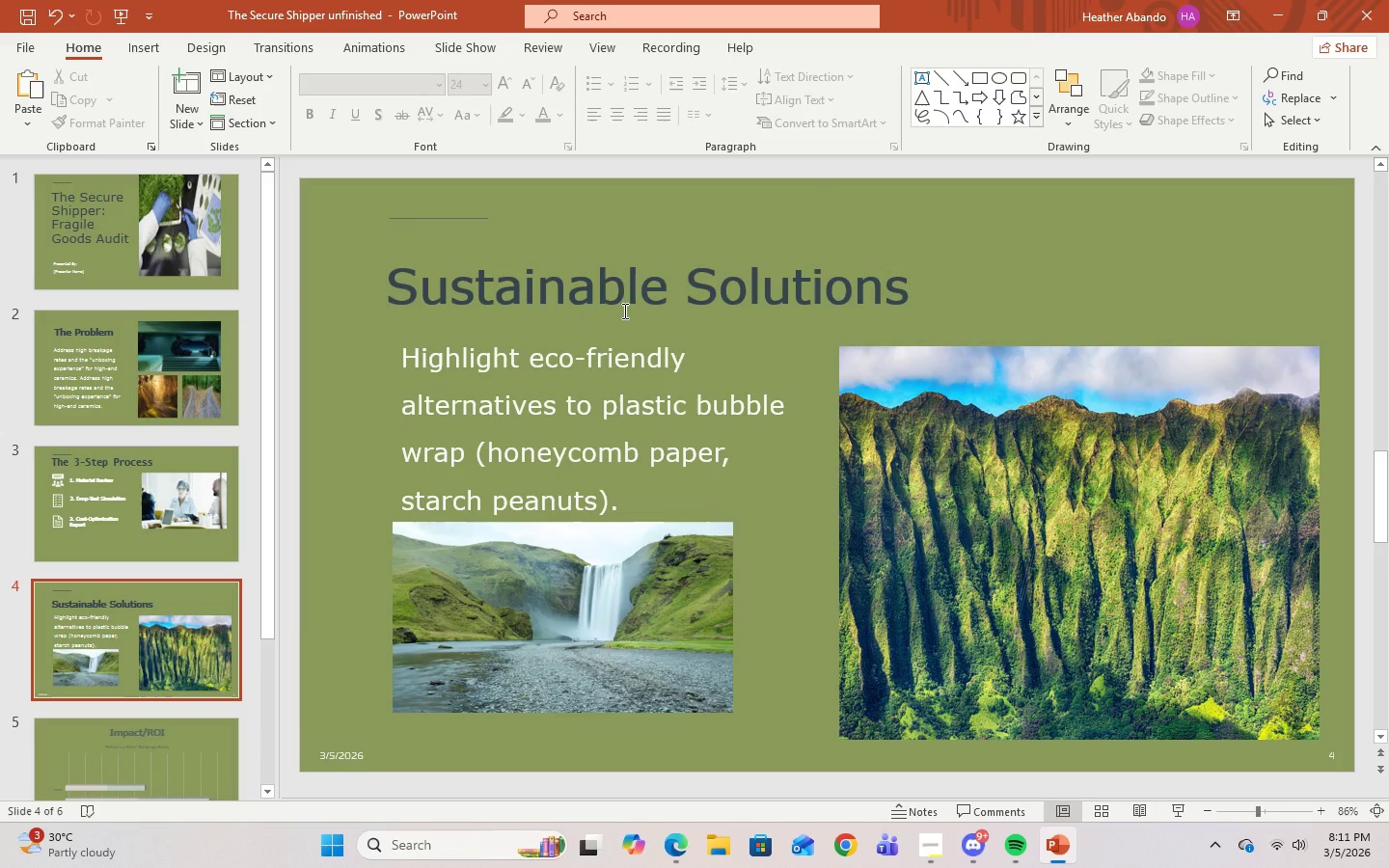 
left_click([614, 278])
 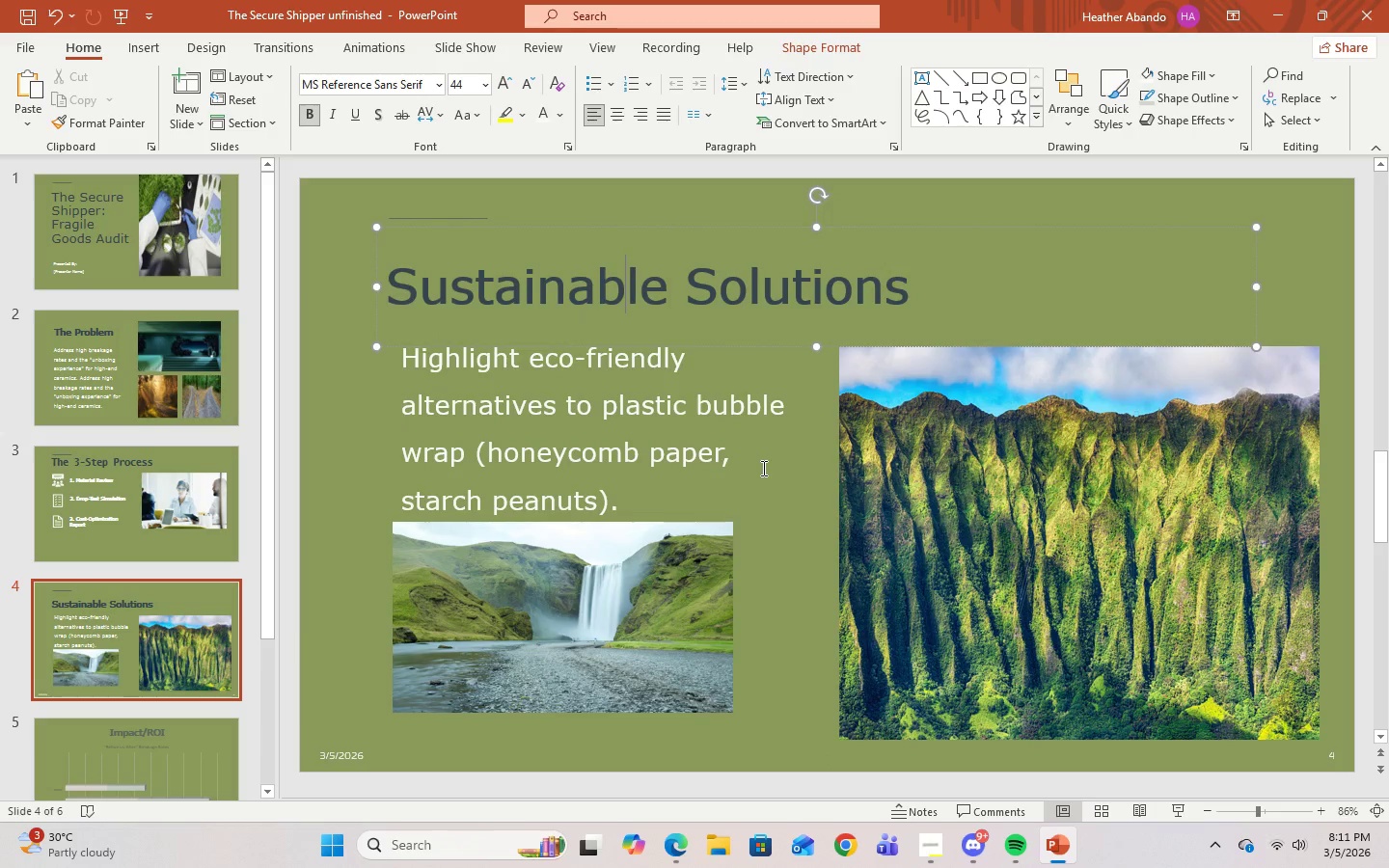 
left_click([762, 468])
 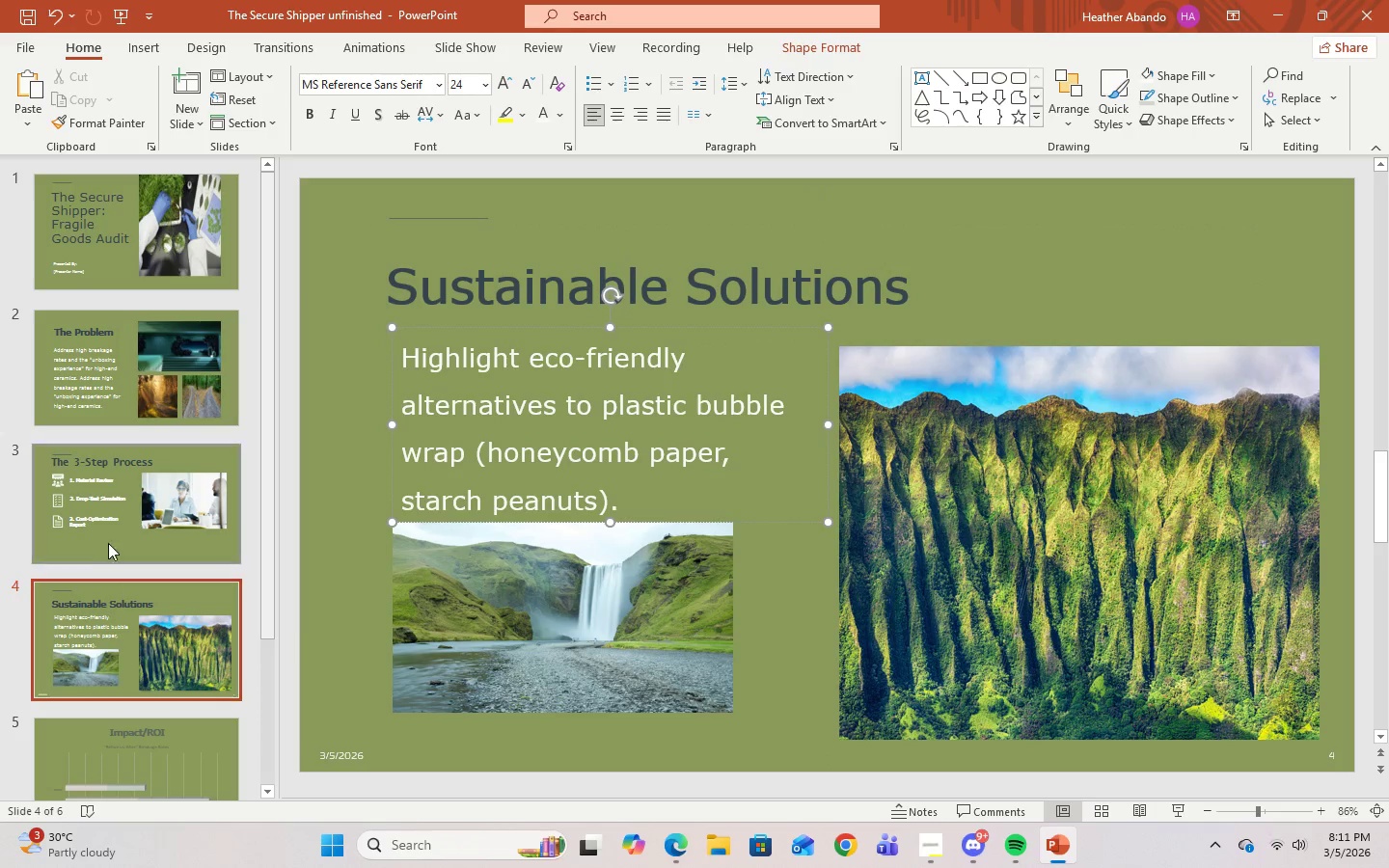 
left_click([98, 384])
 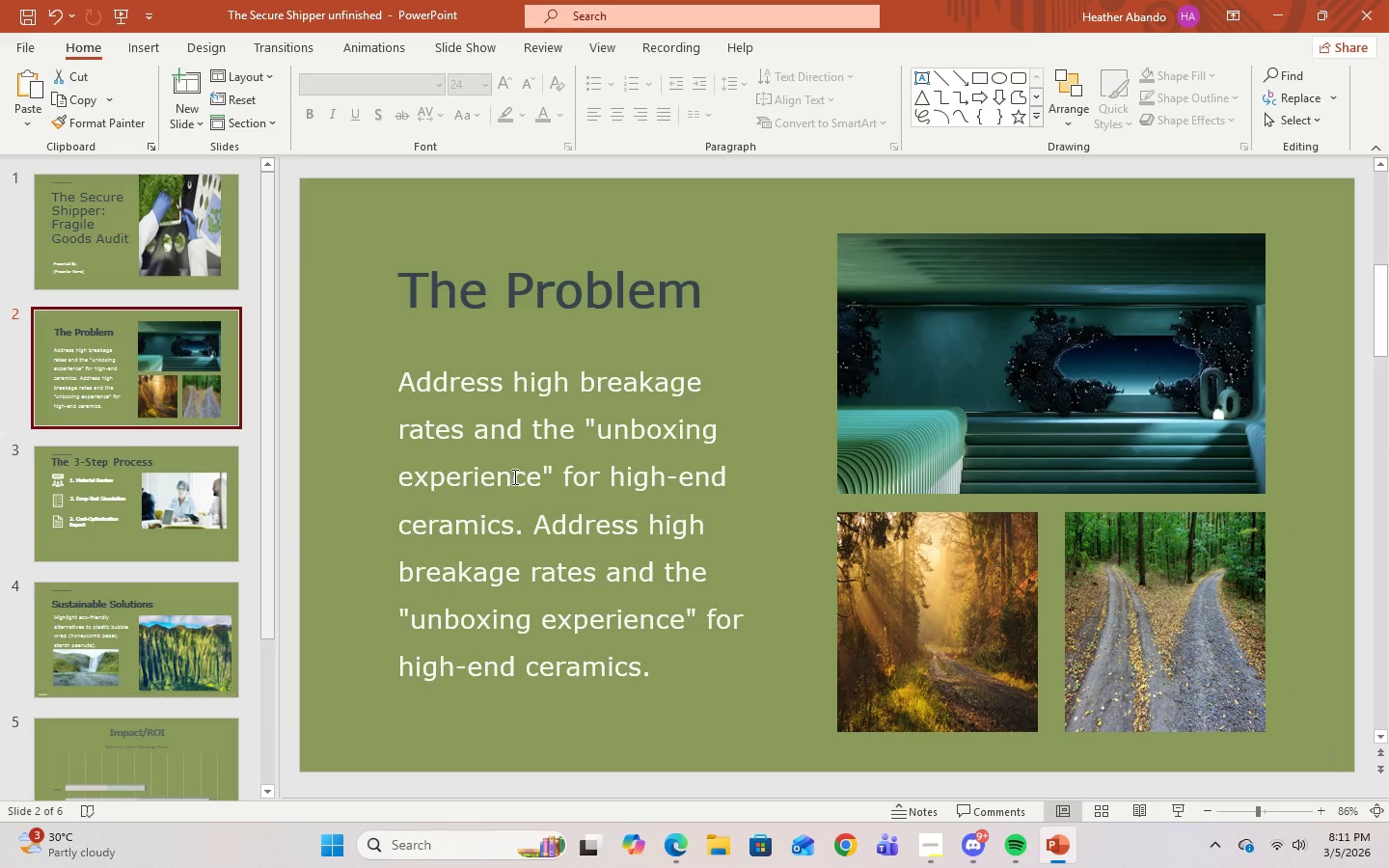 
left_click([513, 476])
 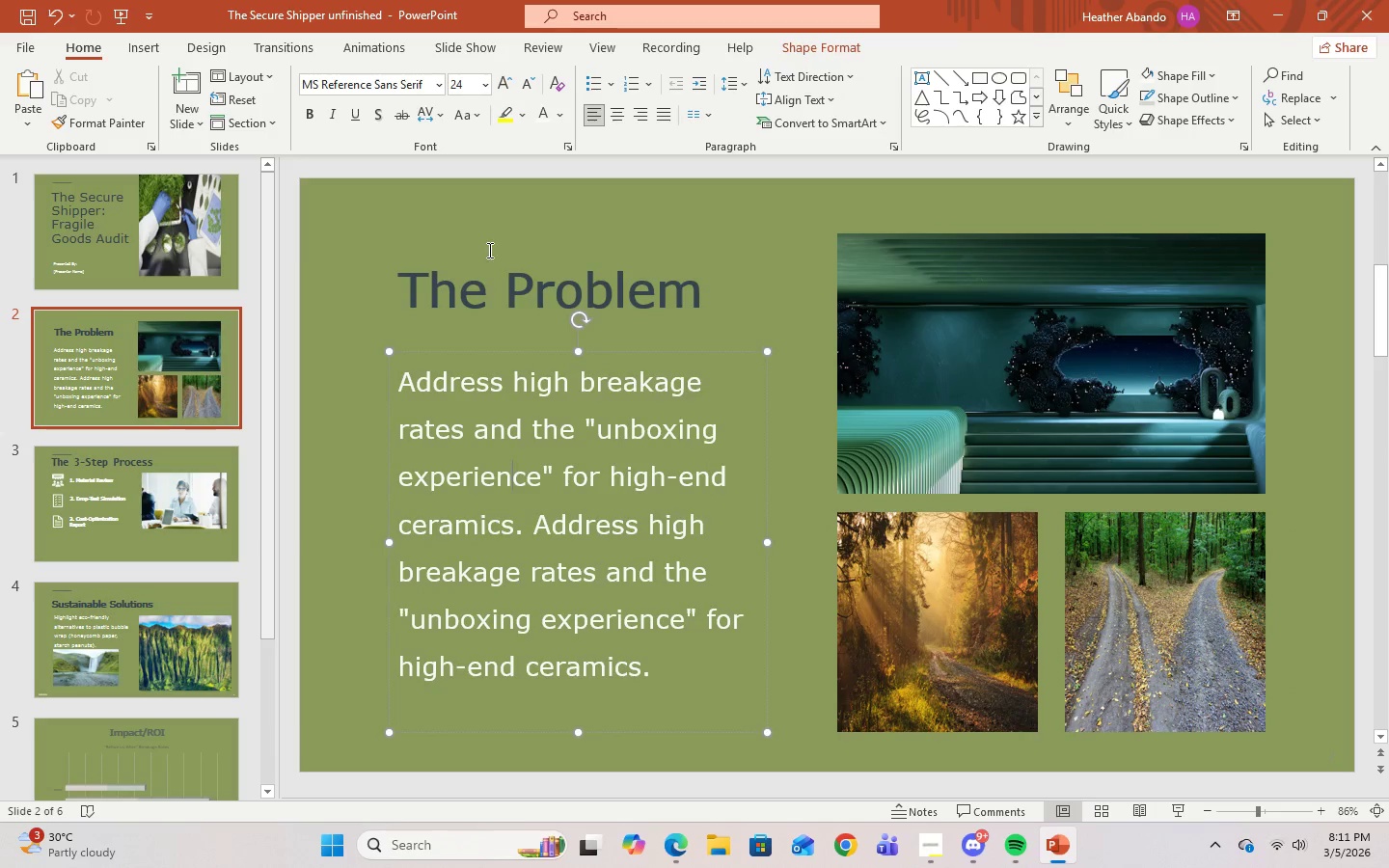 
left_click([488, 250])
 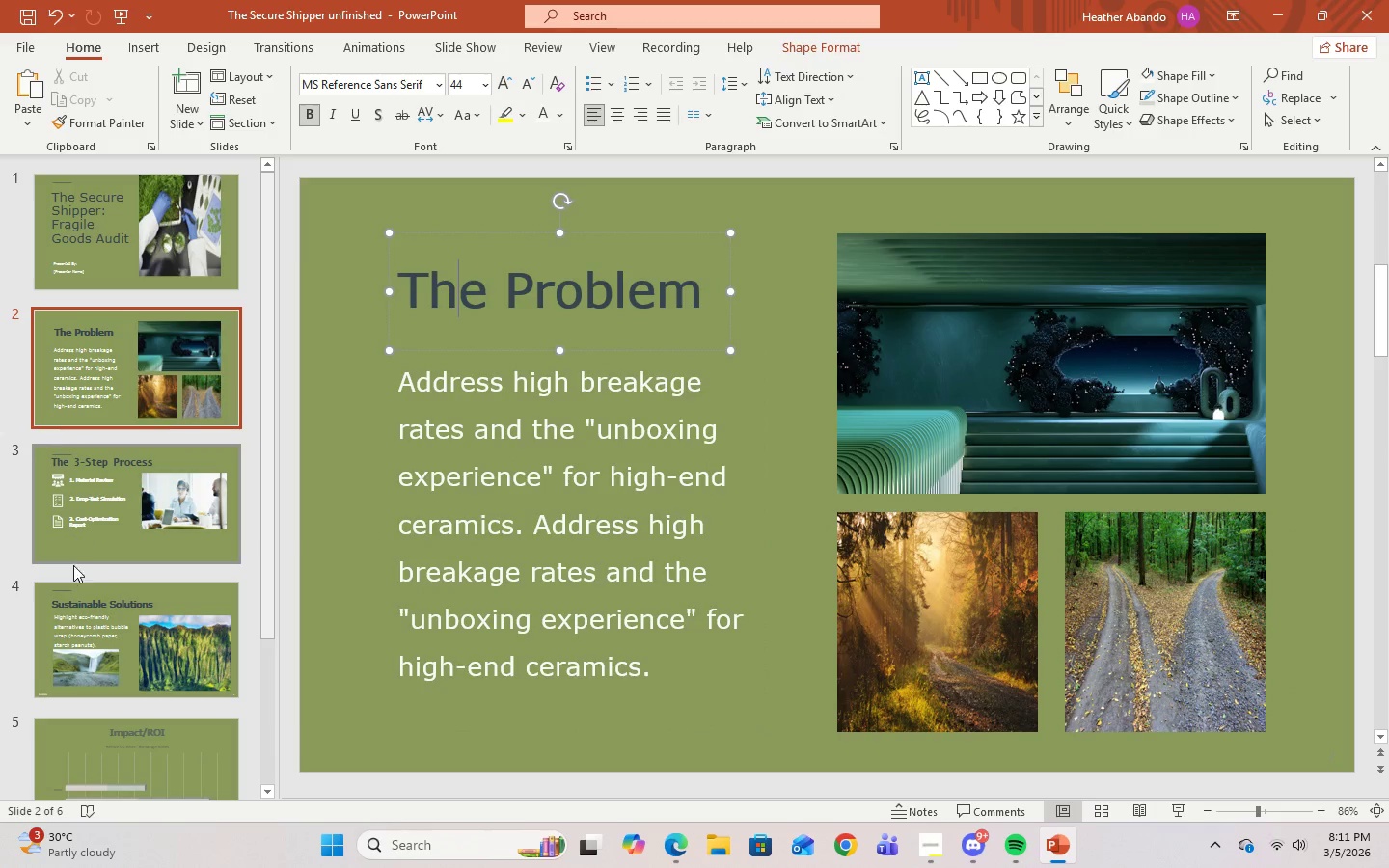 
scroll: coordinate [108, 582], scroll_direction: down, amount: 1.0
 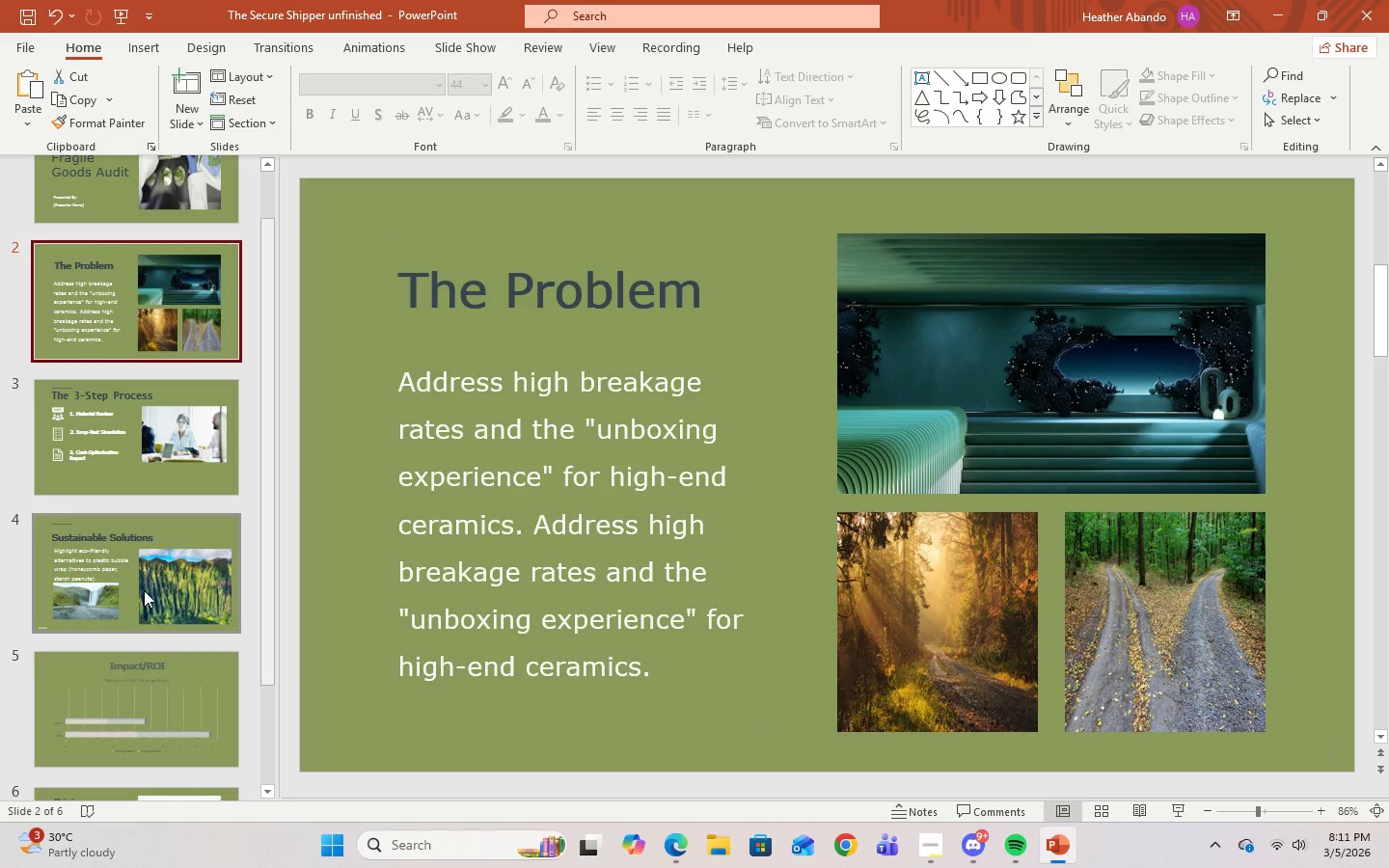 
left_click([144, 590])
 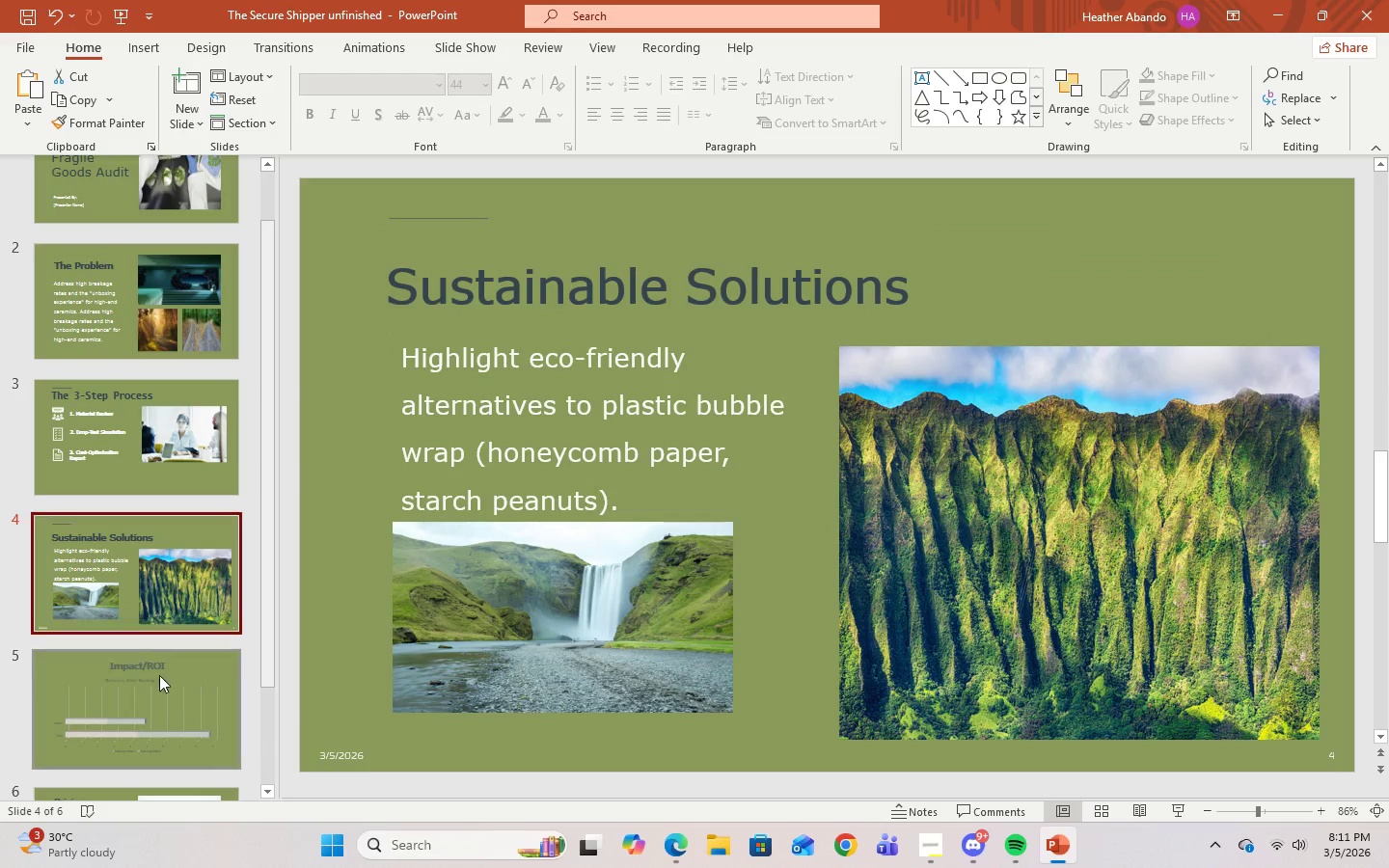 
left_click([159, 697])
 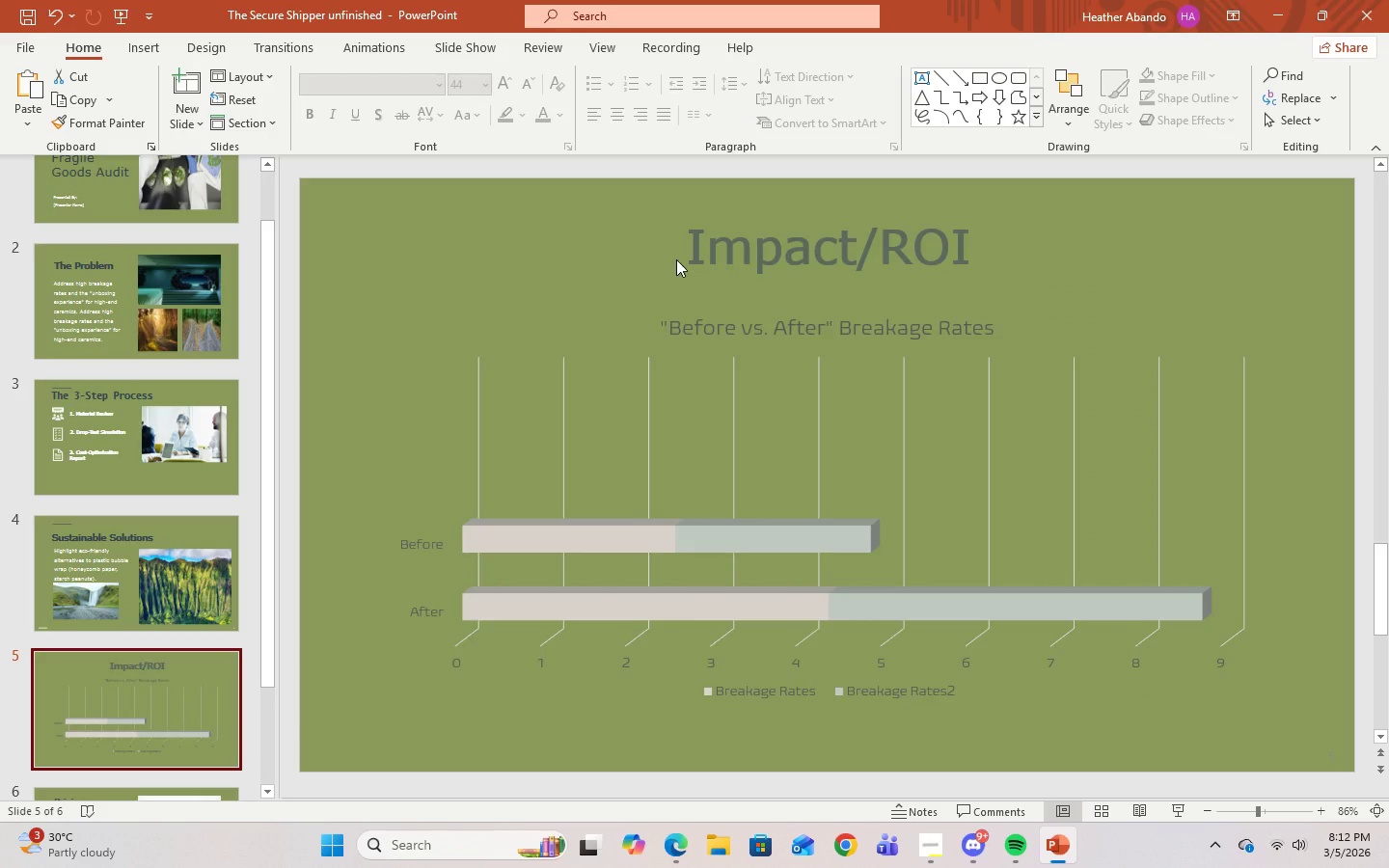 
left_click([689, 258])
 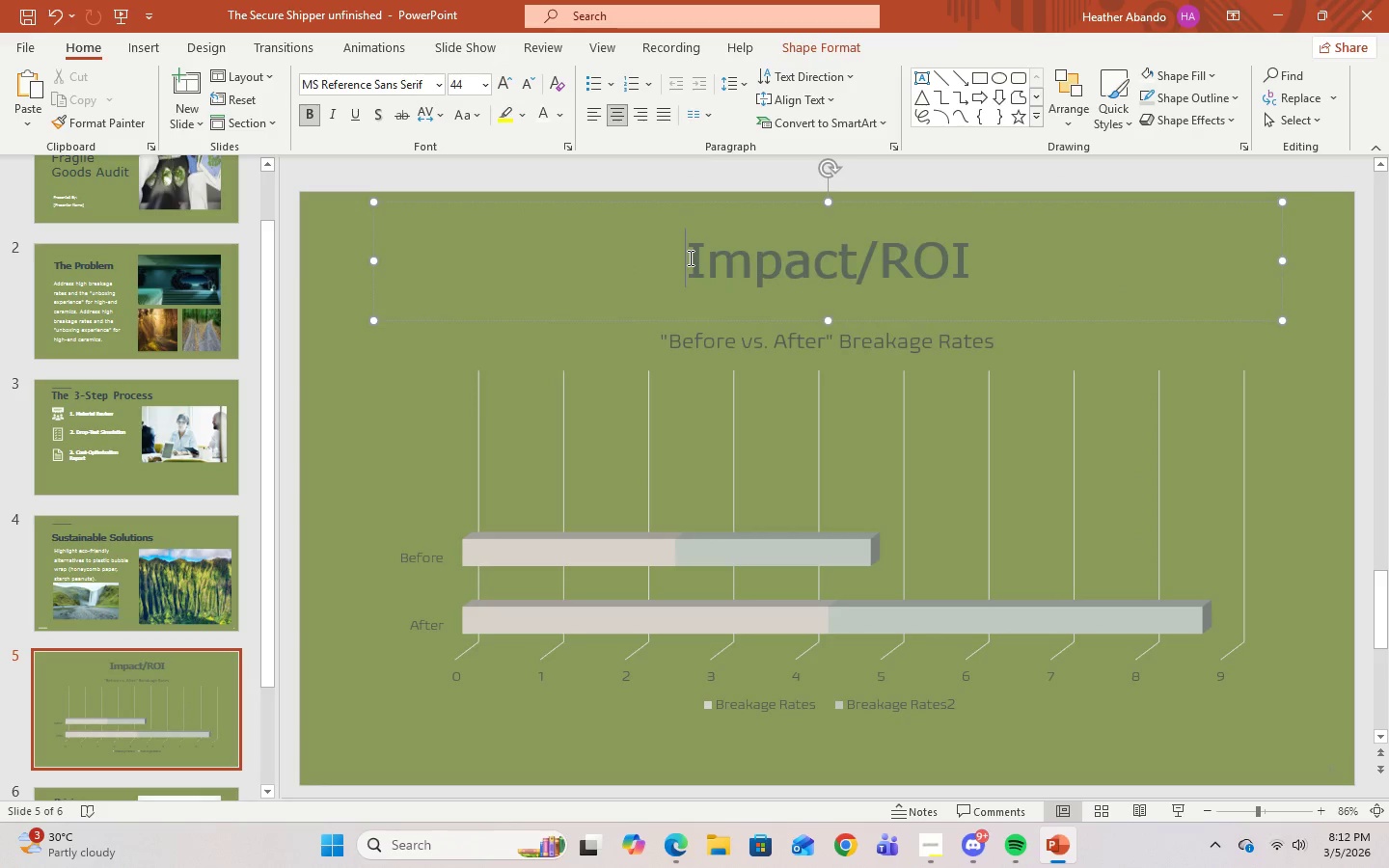 
left_click_drag(start_coordinate=[689, 258], to_coordinate=[983, 258])
 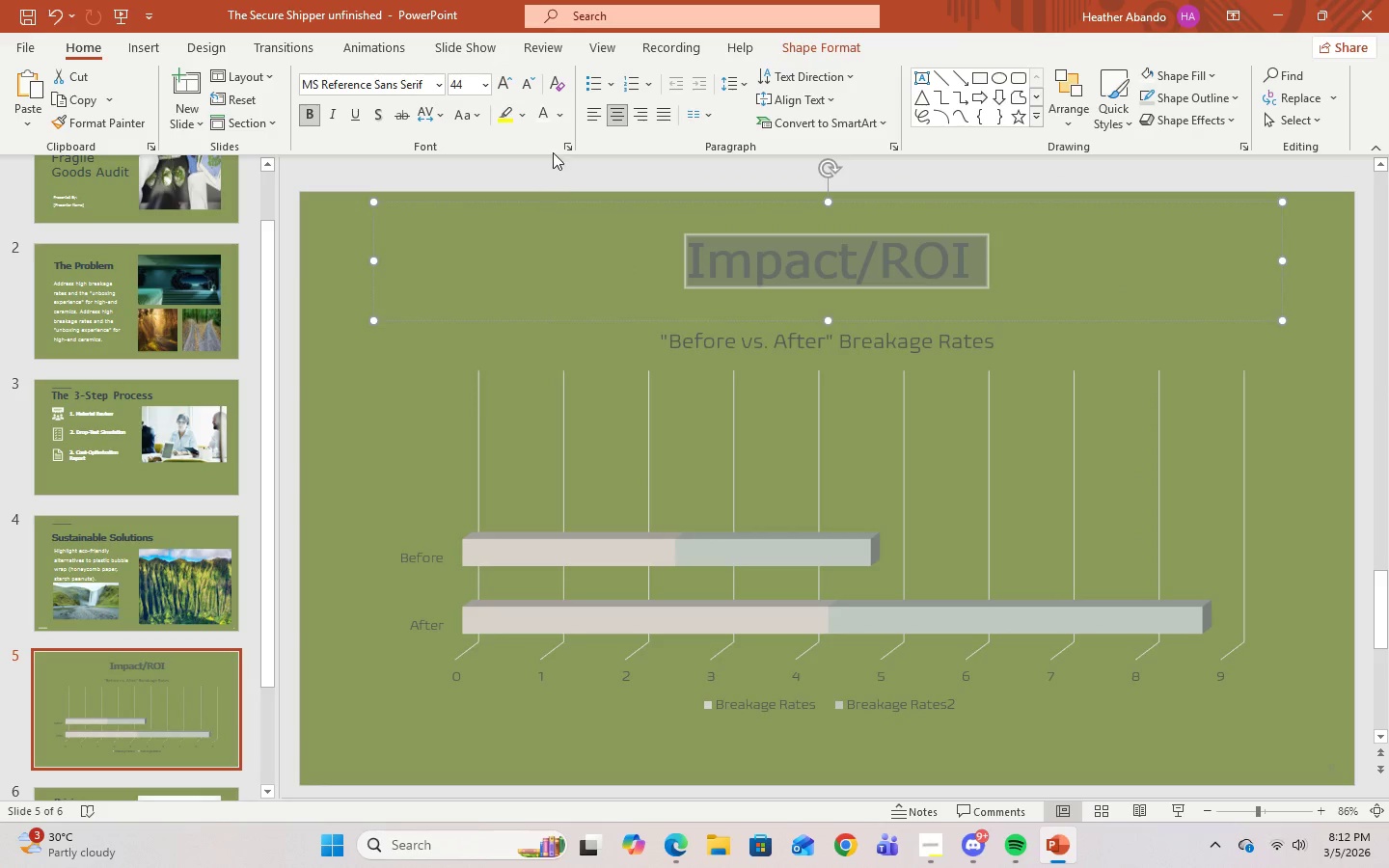 
left_click([558, 120])
 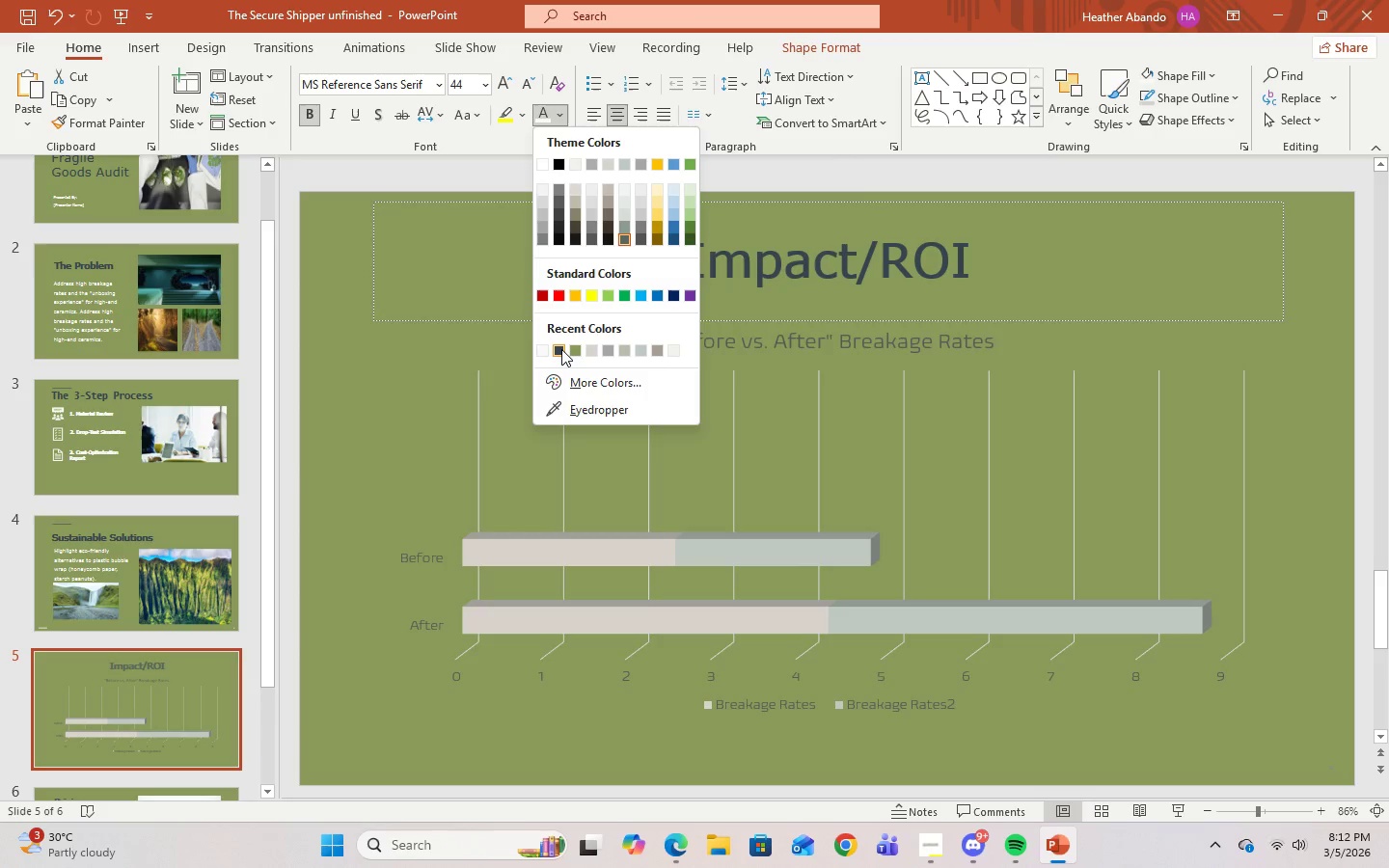 
left_click([561, 349])
 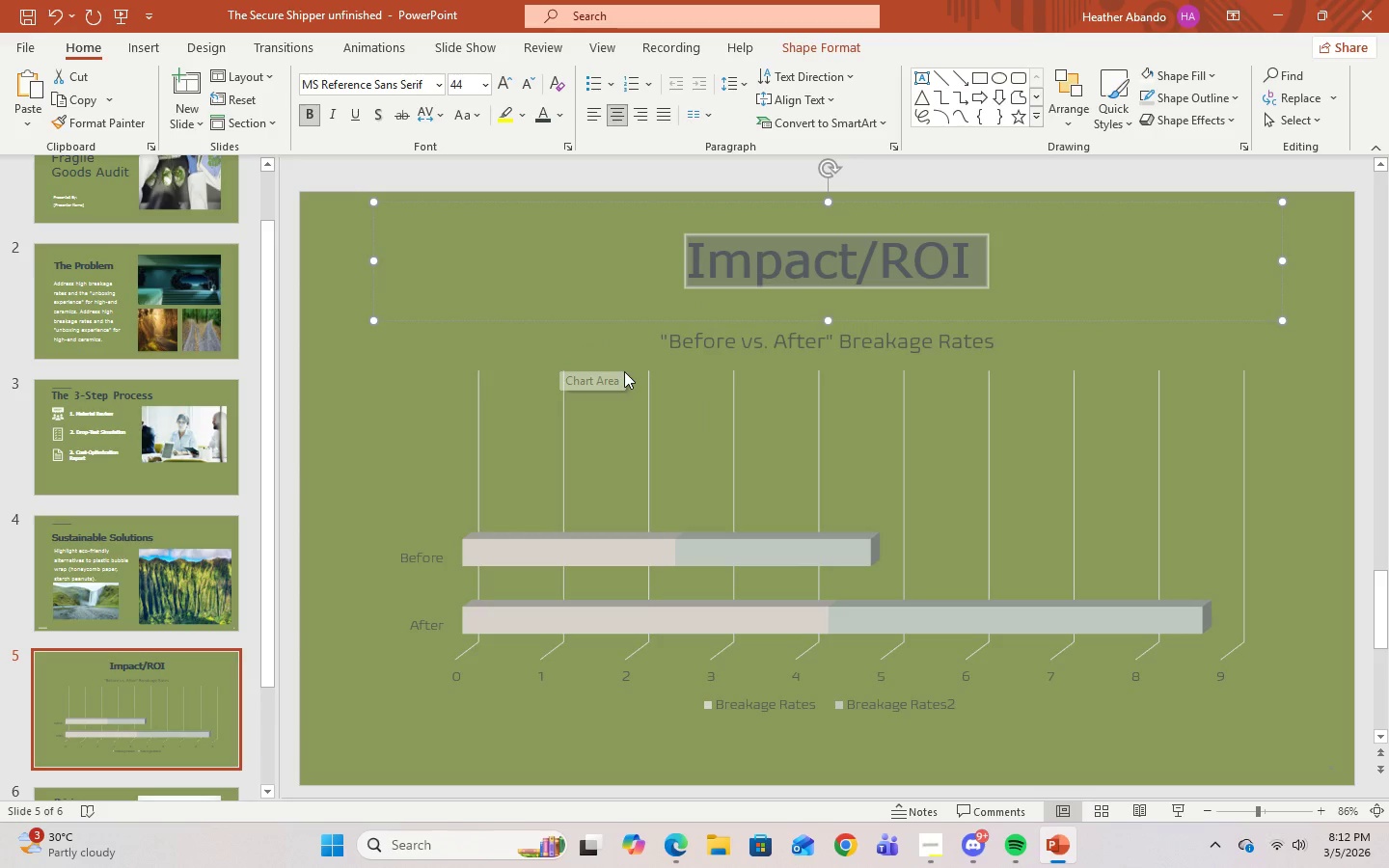 
left_click([708, 349])
 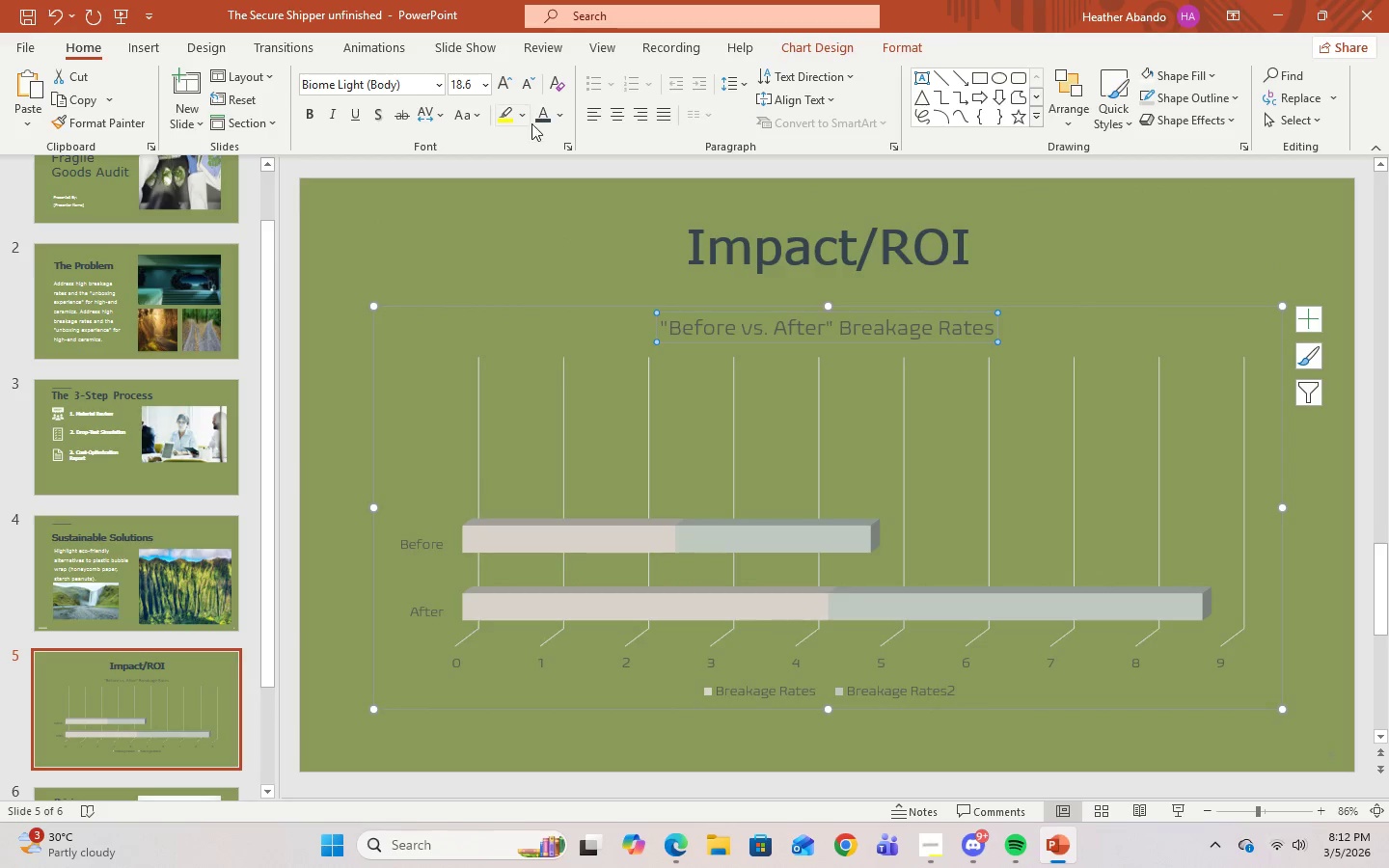 
left_click([555, 122])
 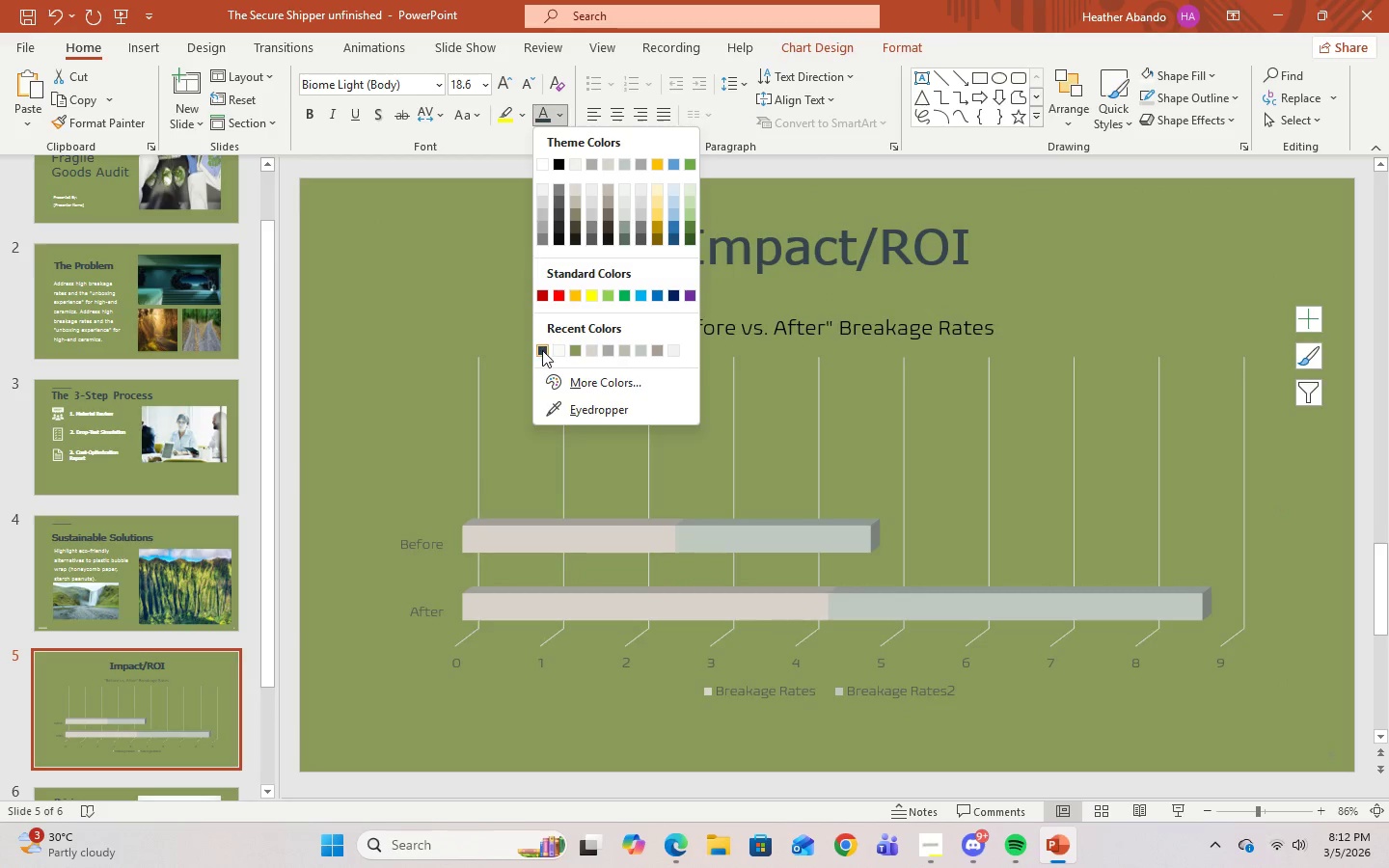 
left_click([542, 350])
 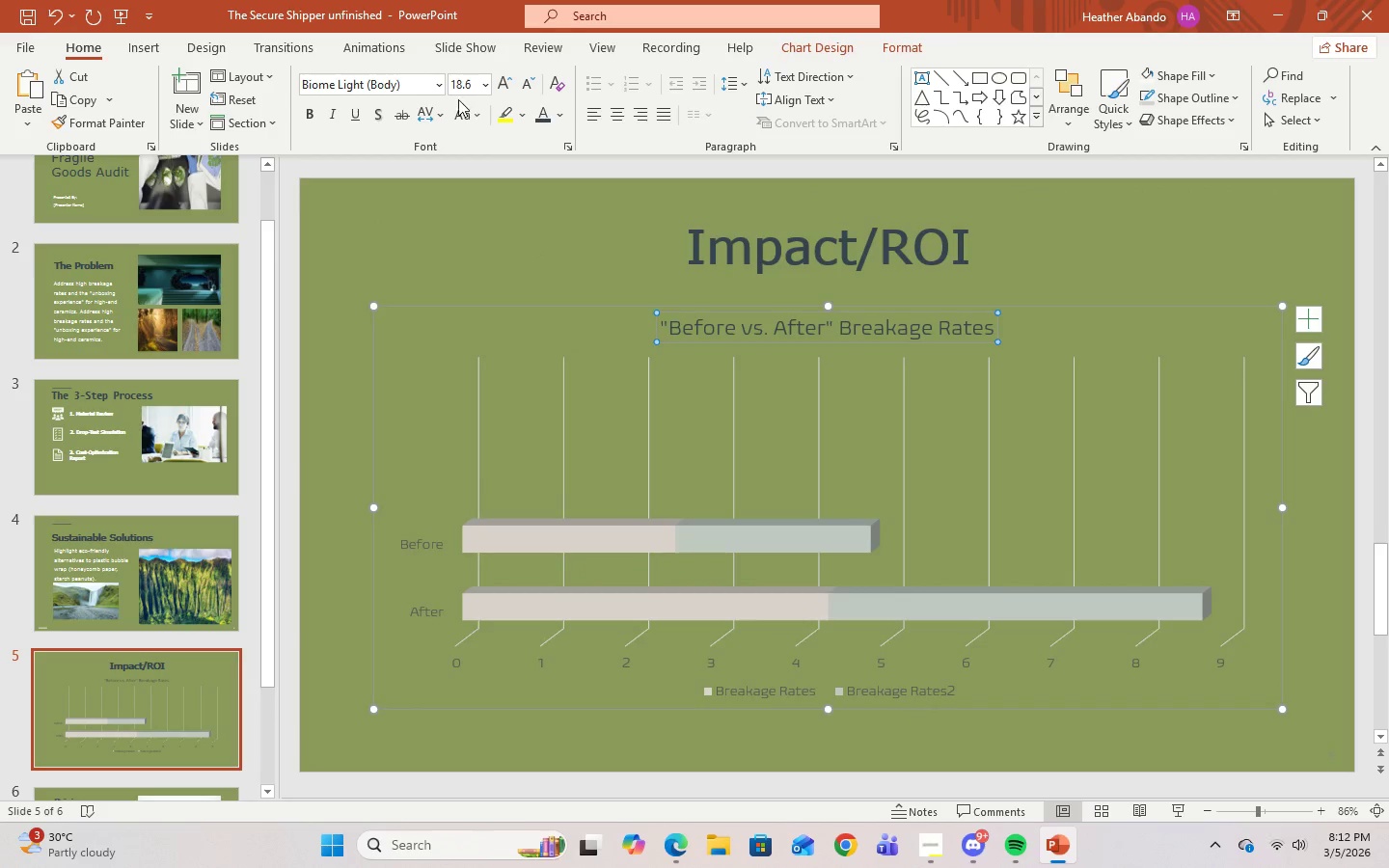 
left_click([440, 87])
 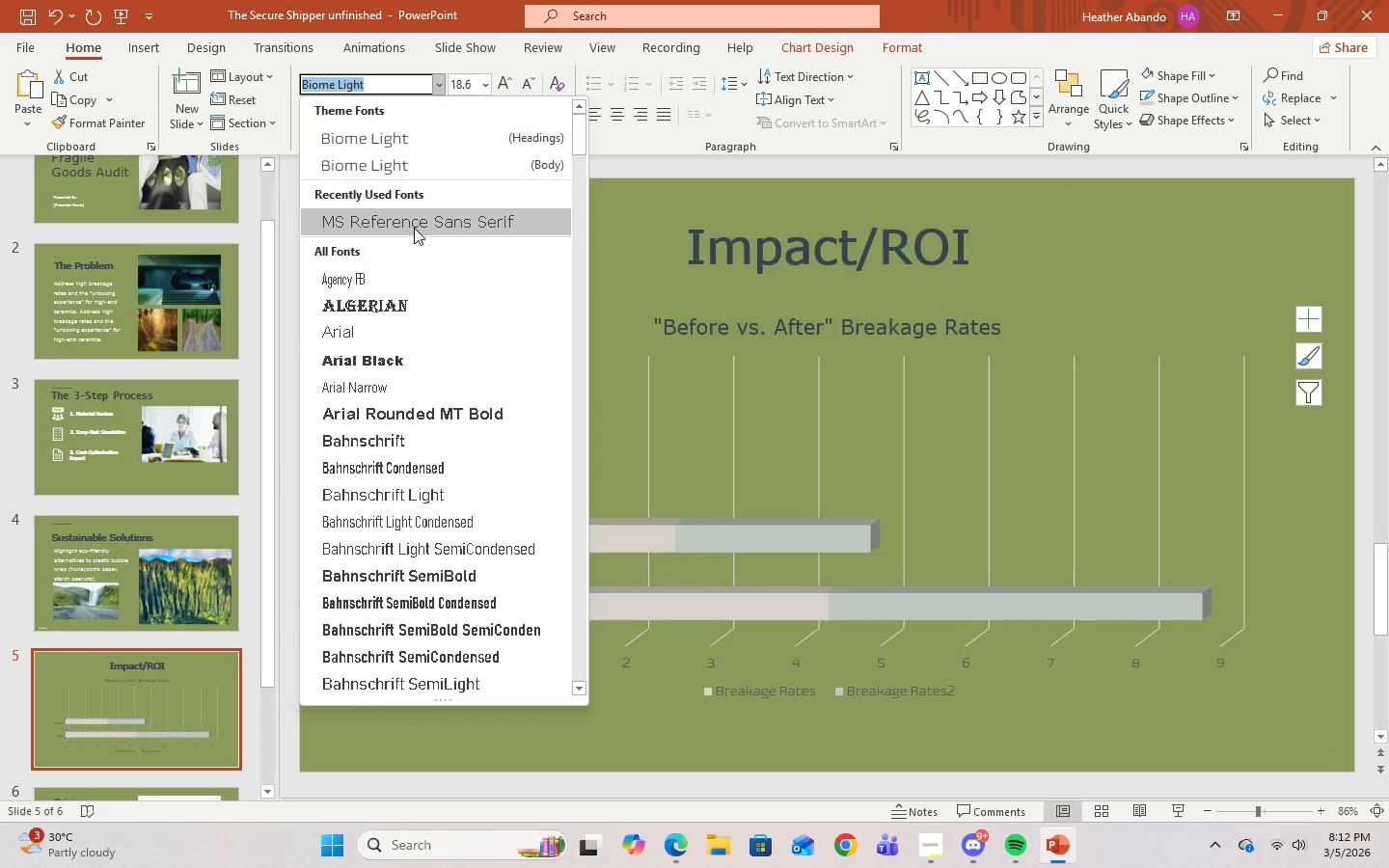 
left_click([414, 228])
 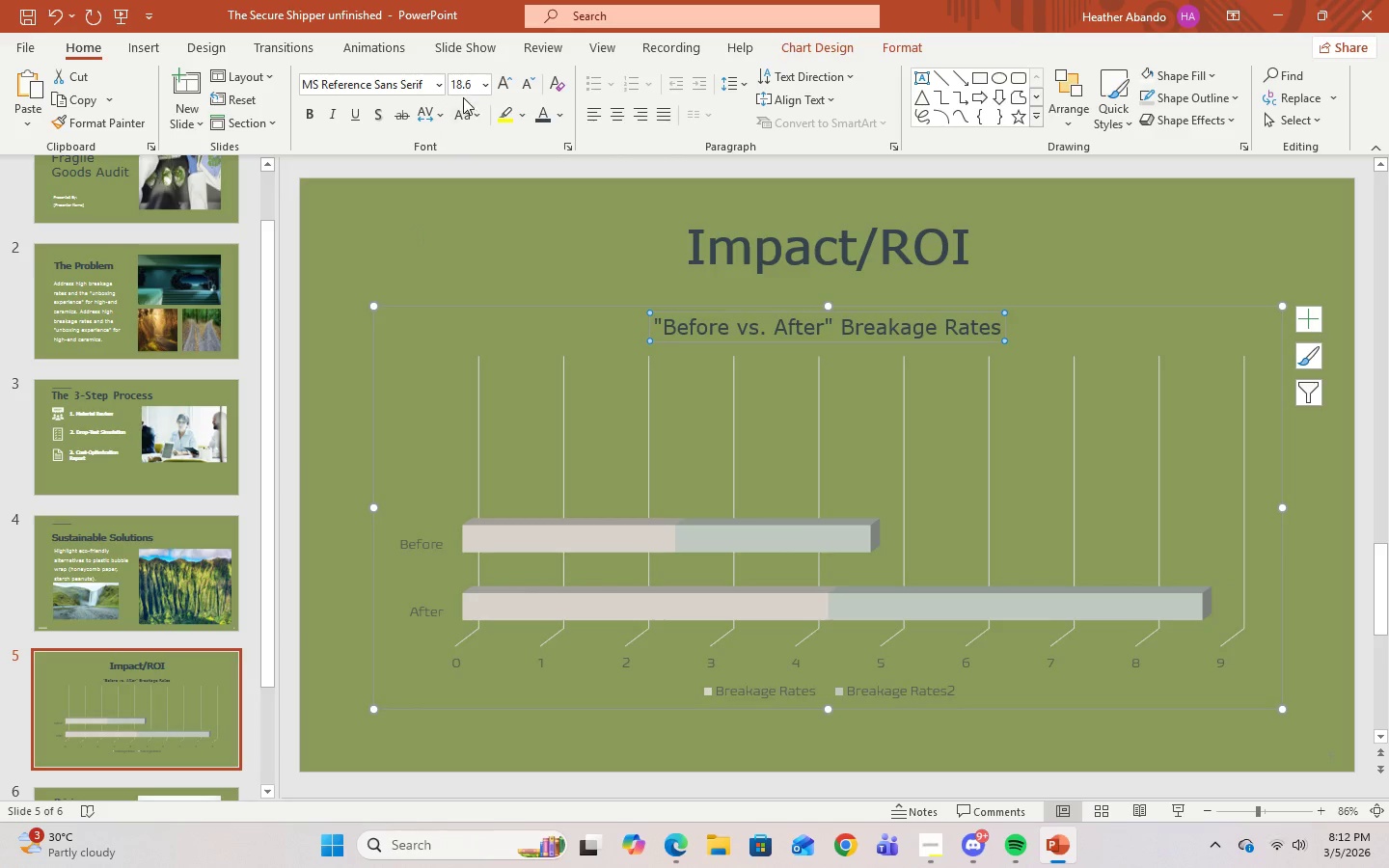 
left_click([465, 85])
 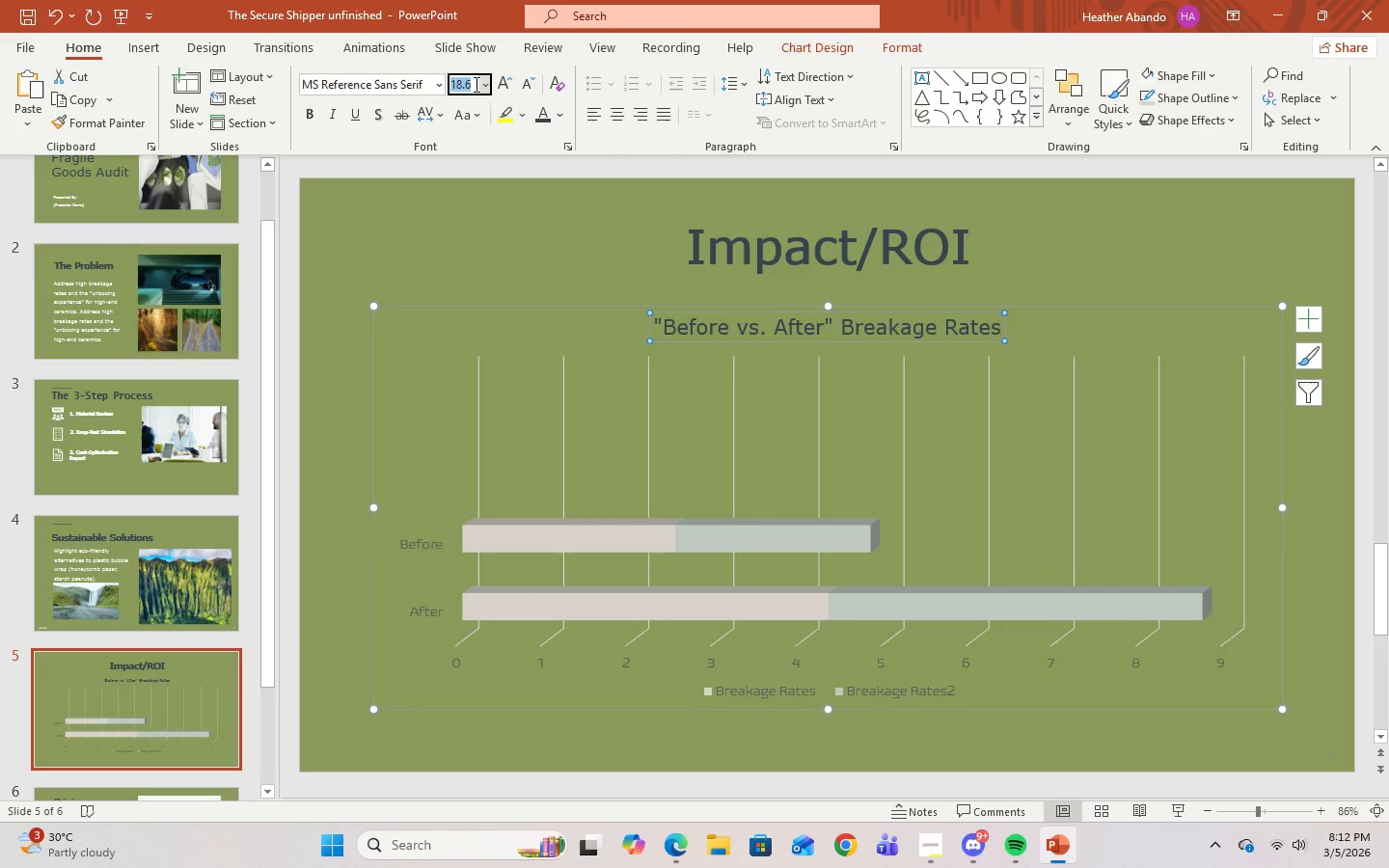 
left_click([483, 85])
 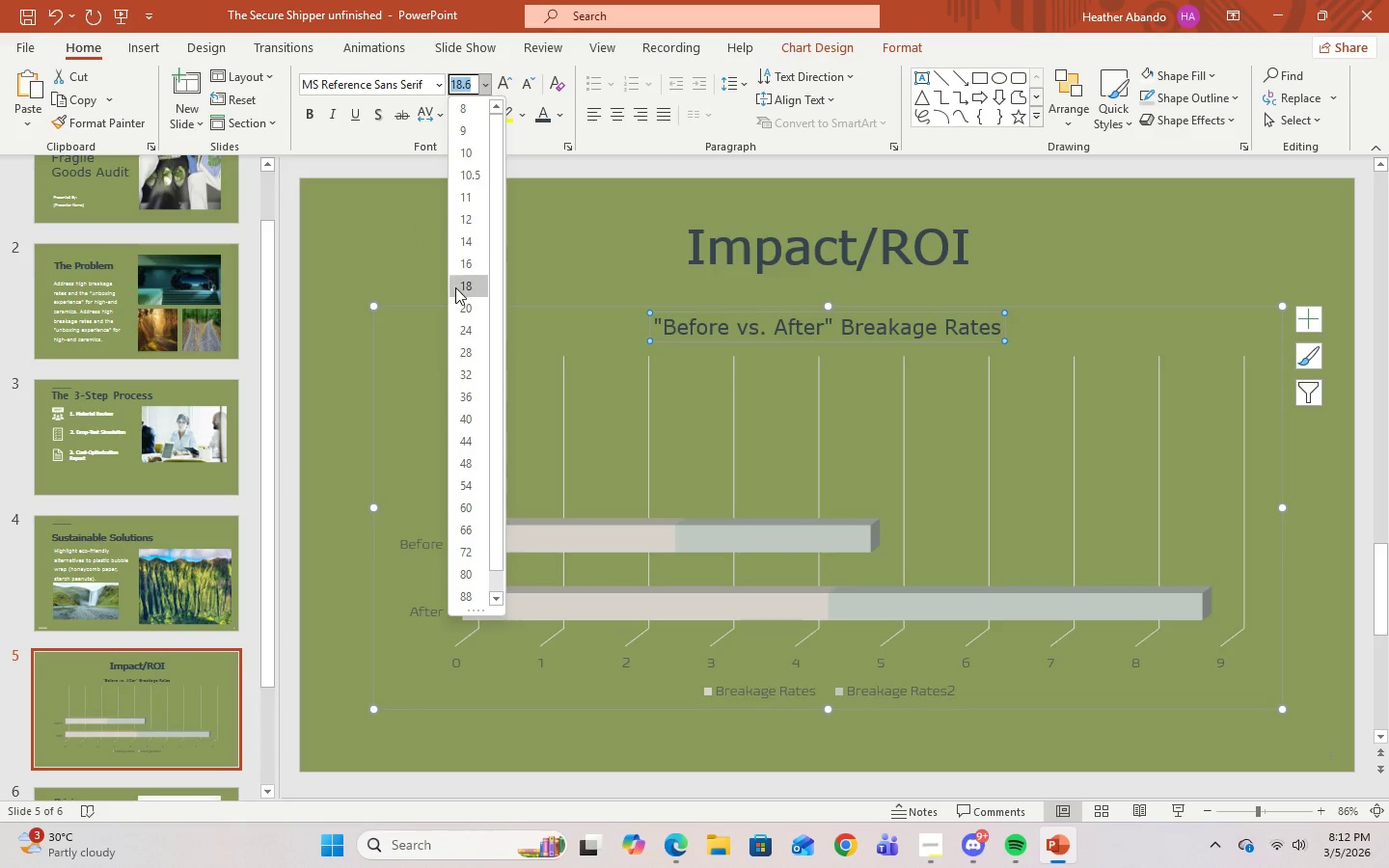 
left_click([457, 287])
 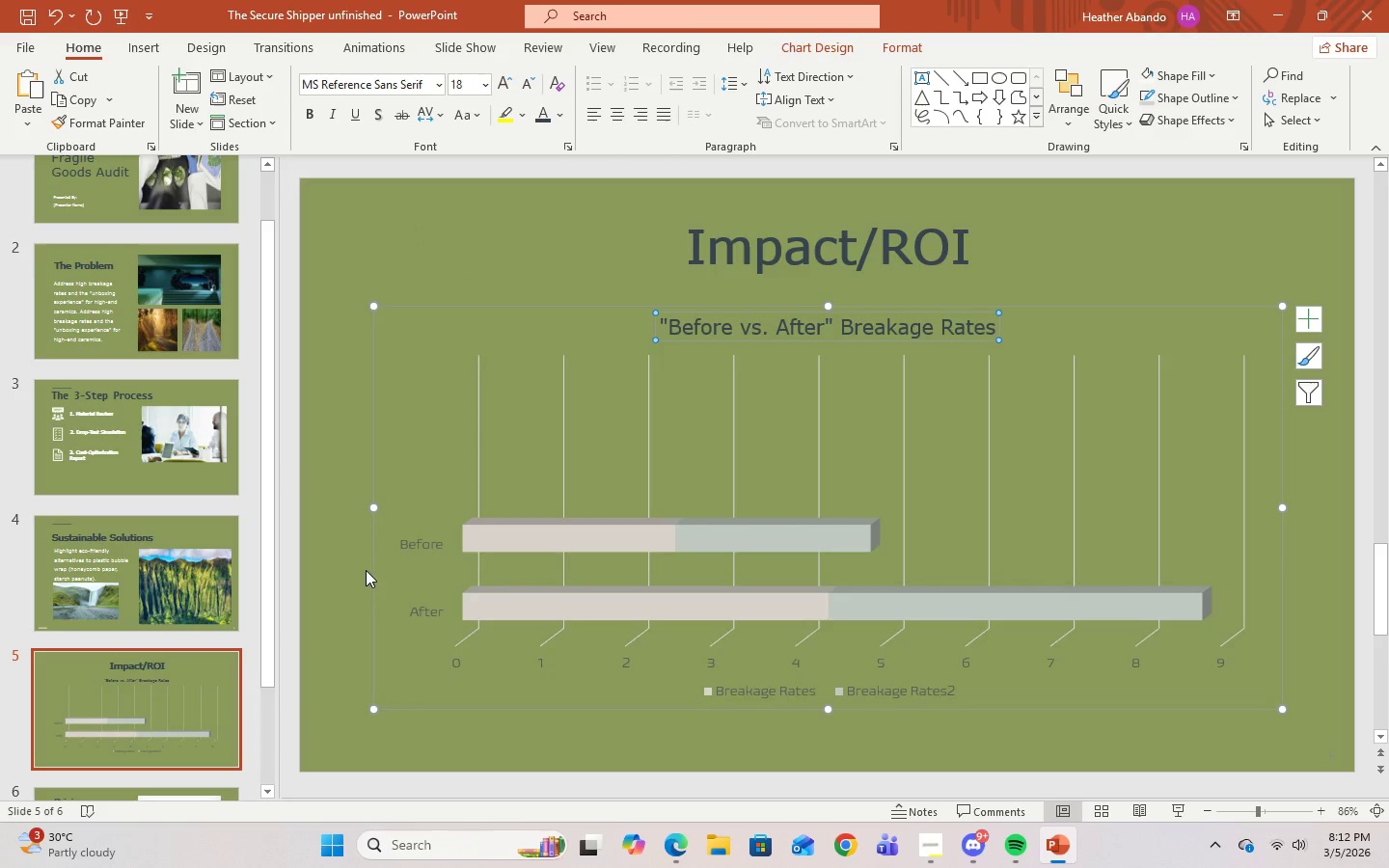 
left_click([410, 545])
 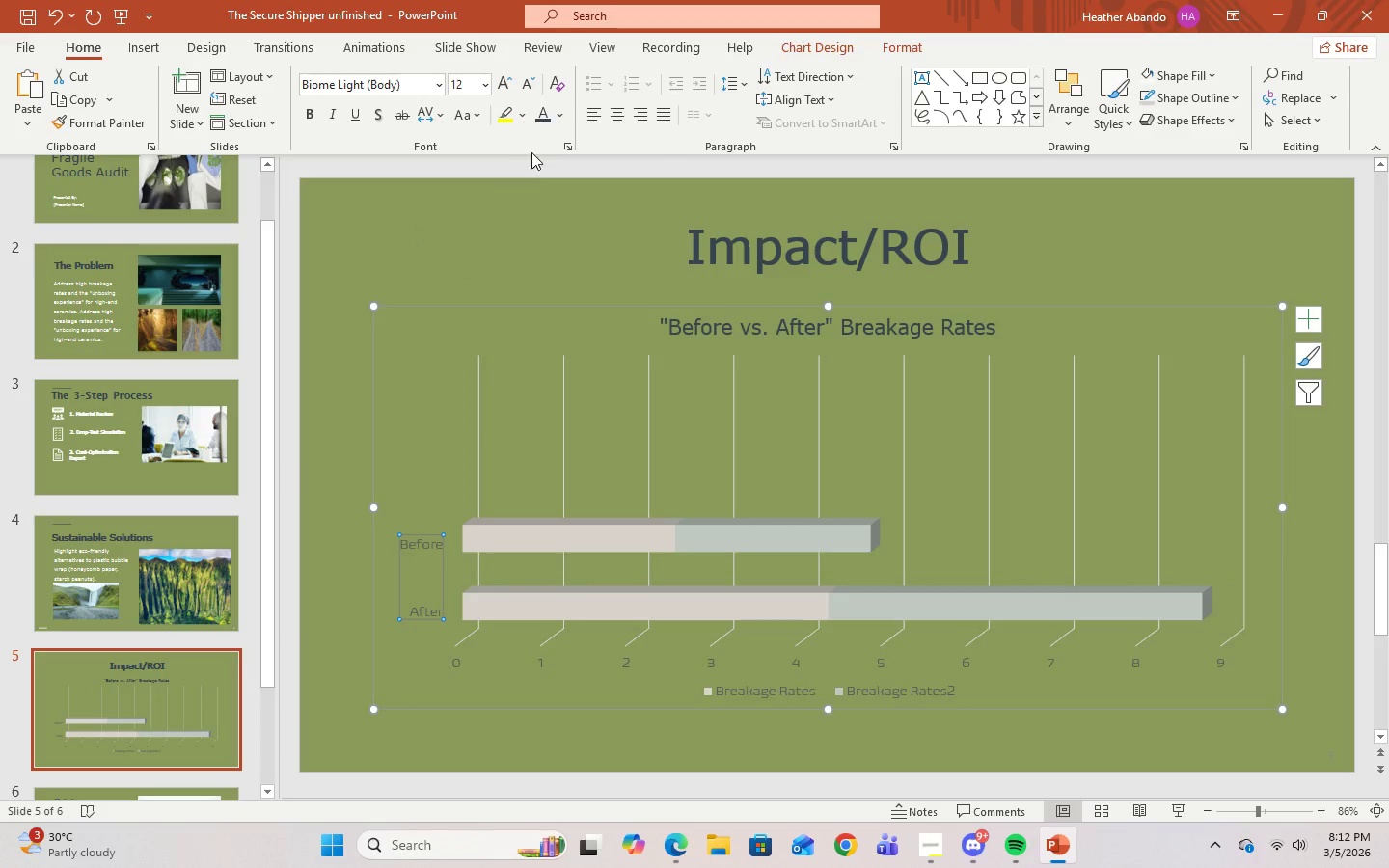 
left_click([546, 122])
 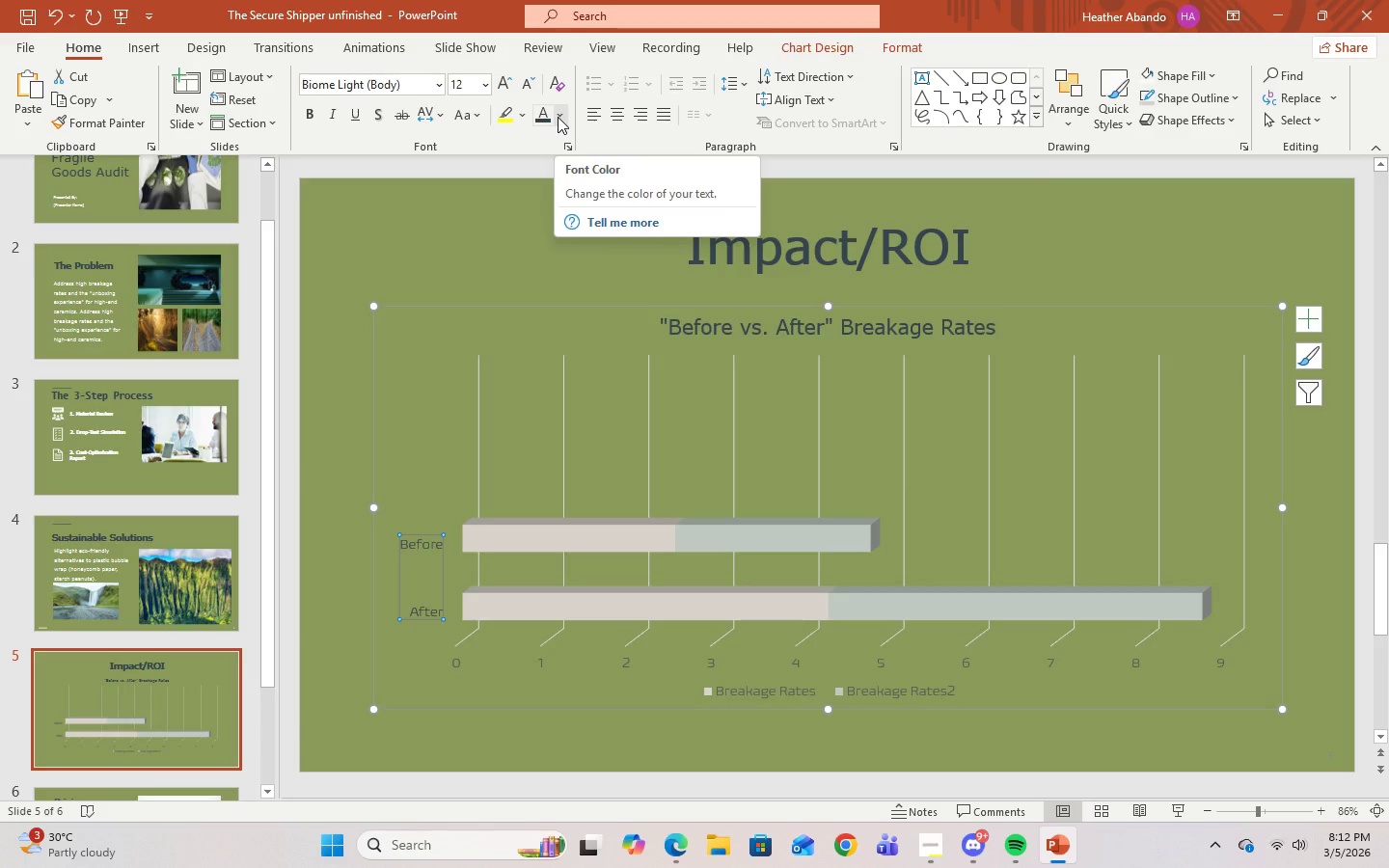 
wait(5.17)
 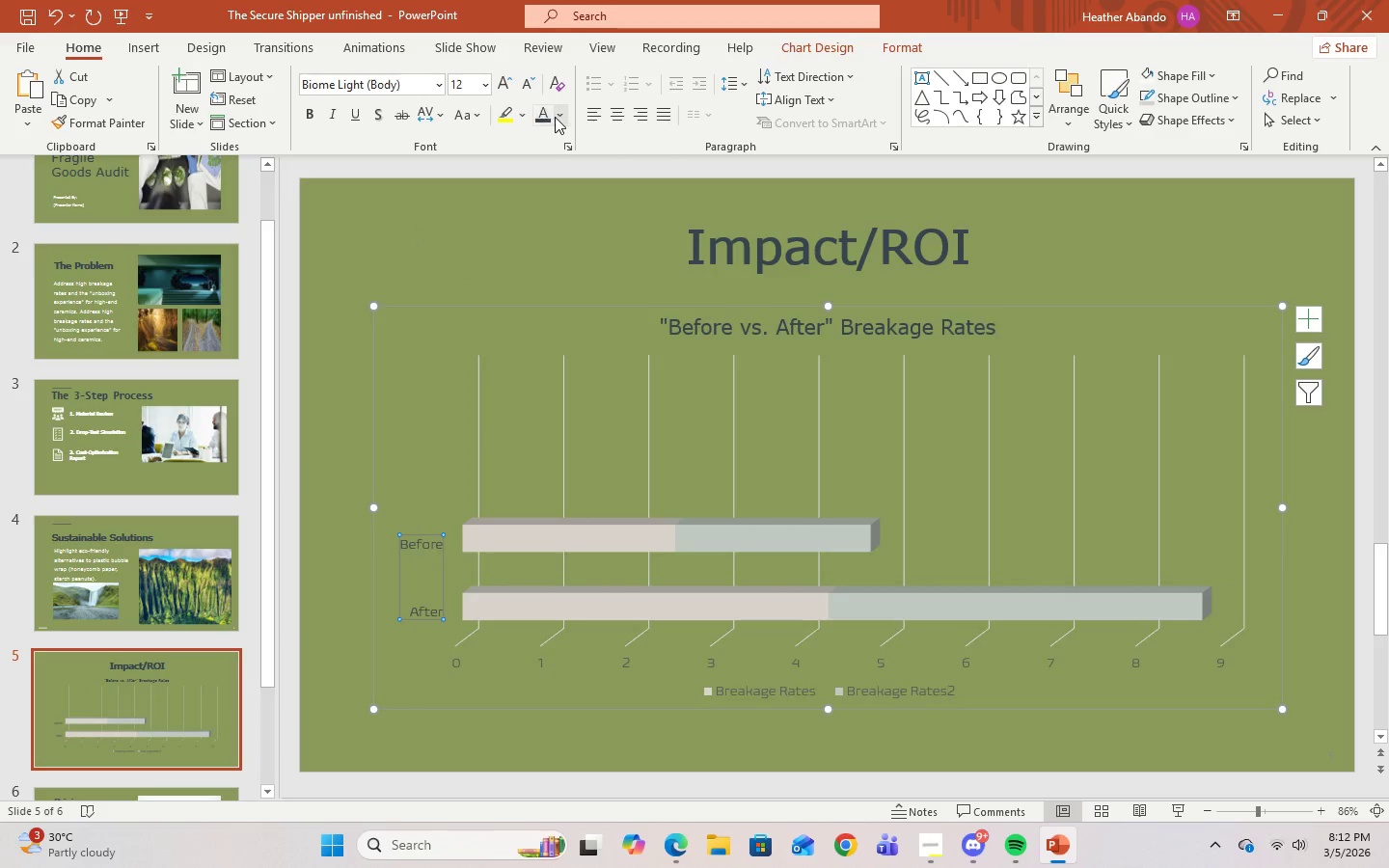 
left_click([558, 117])
 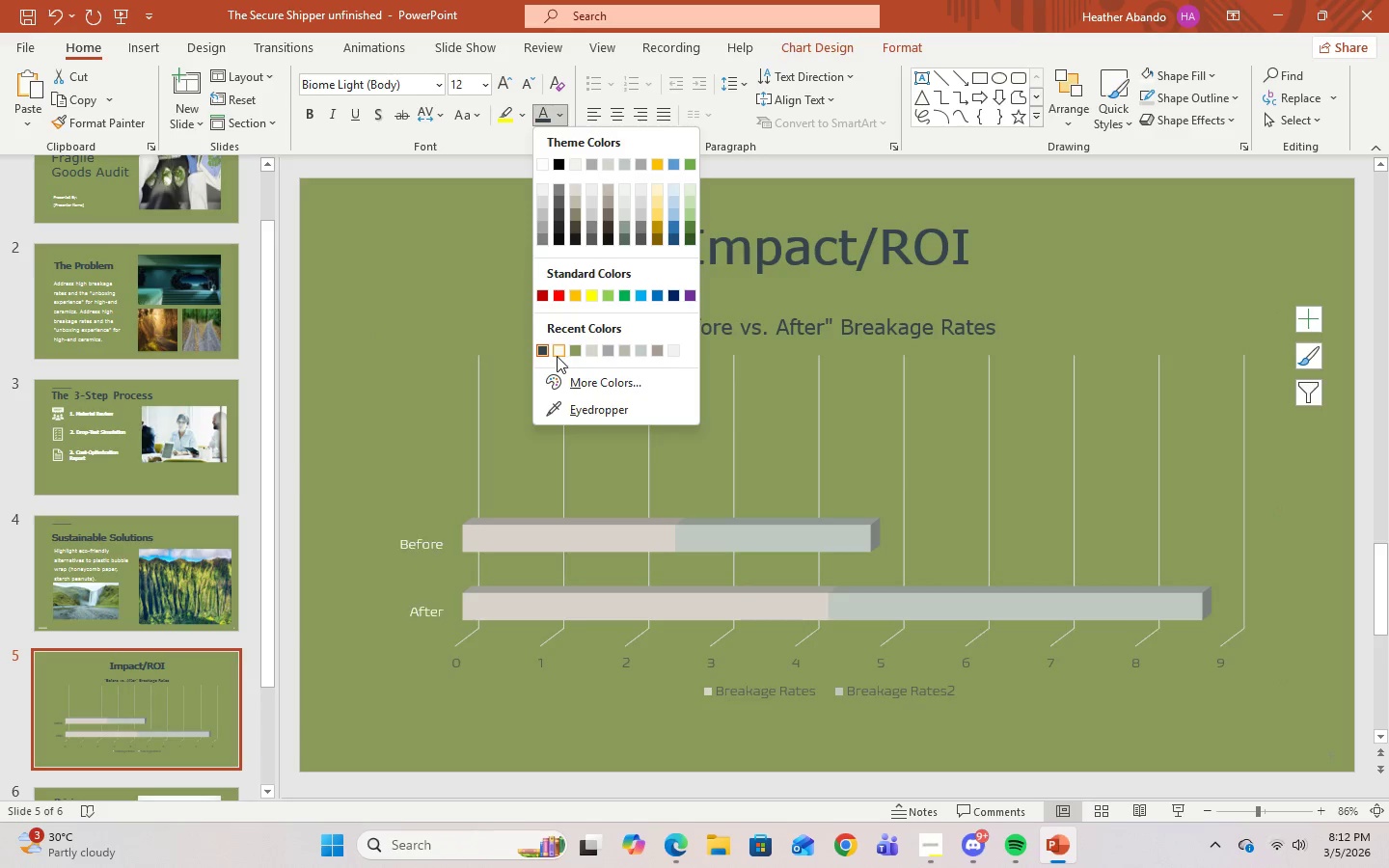 
left_click([560, 354])
 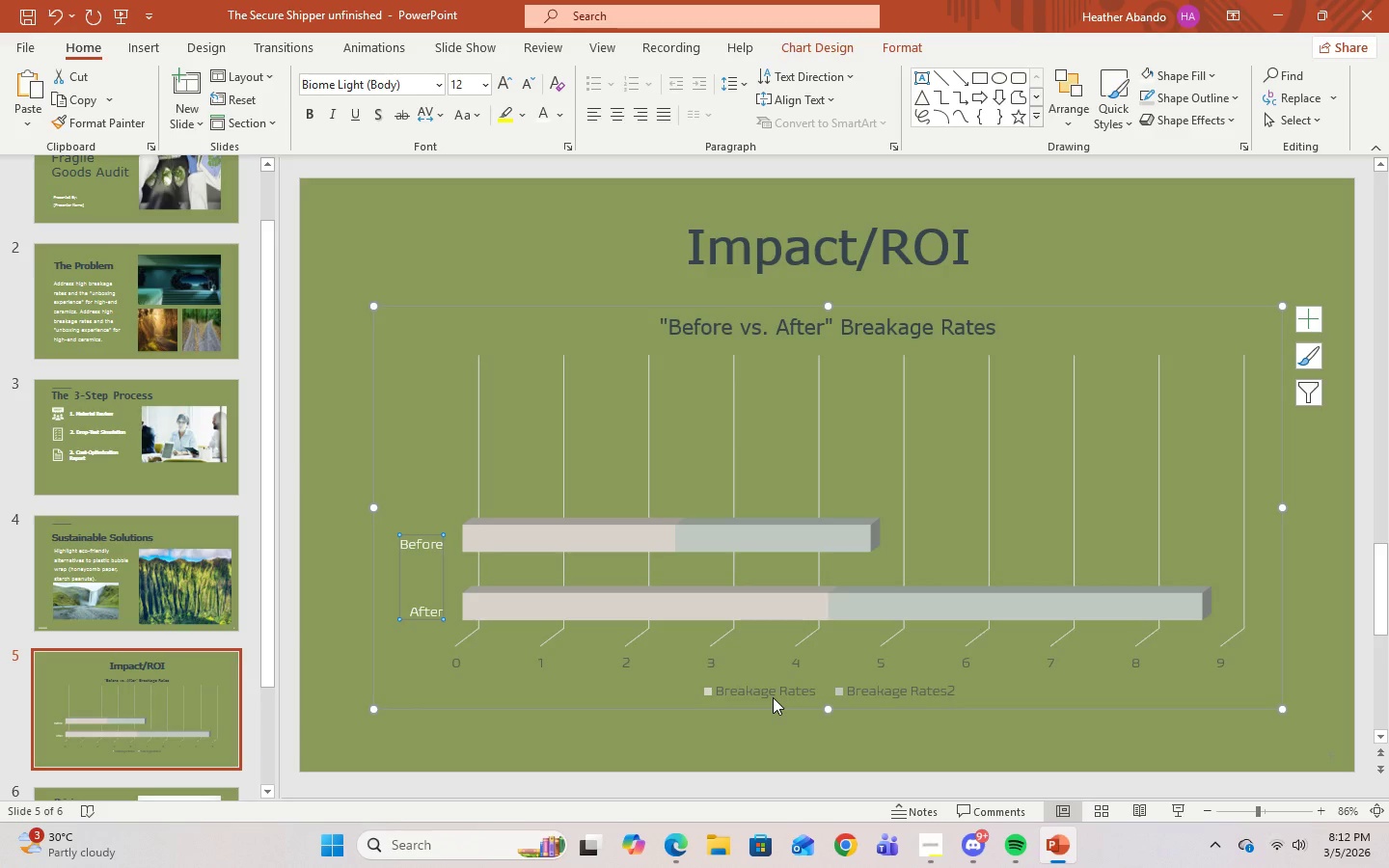 
left_click([771, 692])
 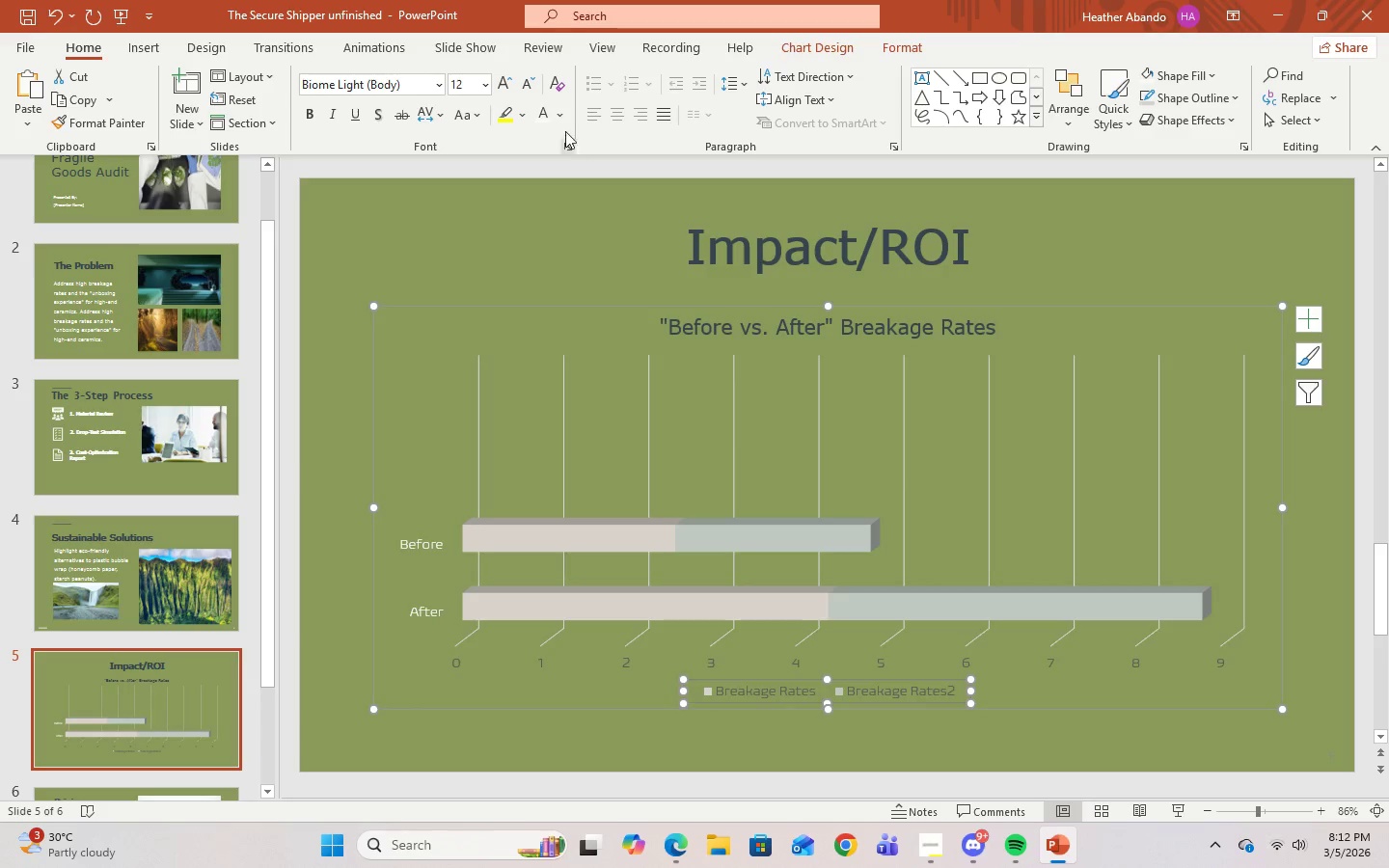 
left_click([539, 122])
 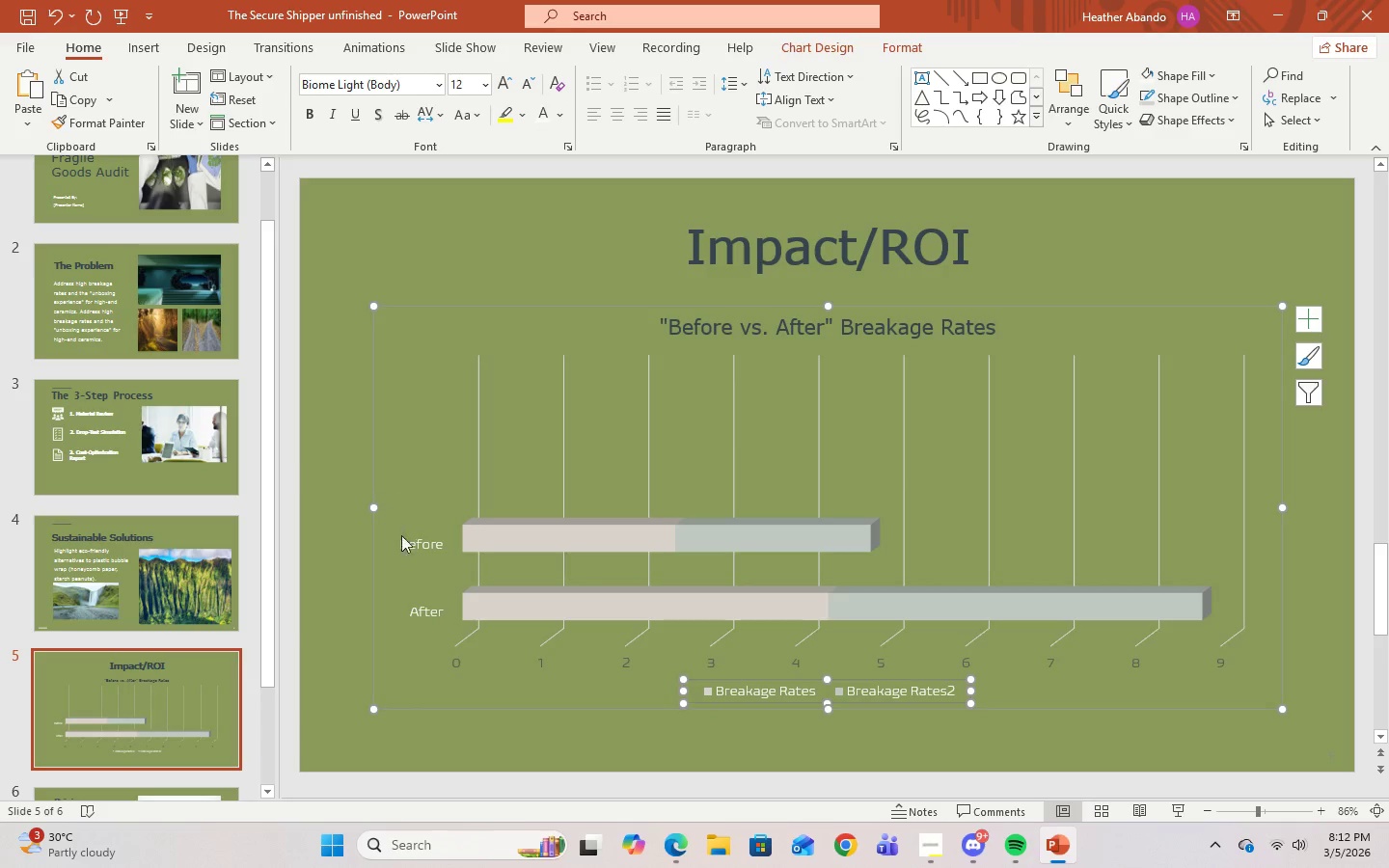 
left_click([419, 549])
 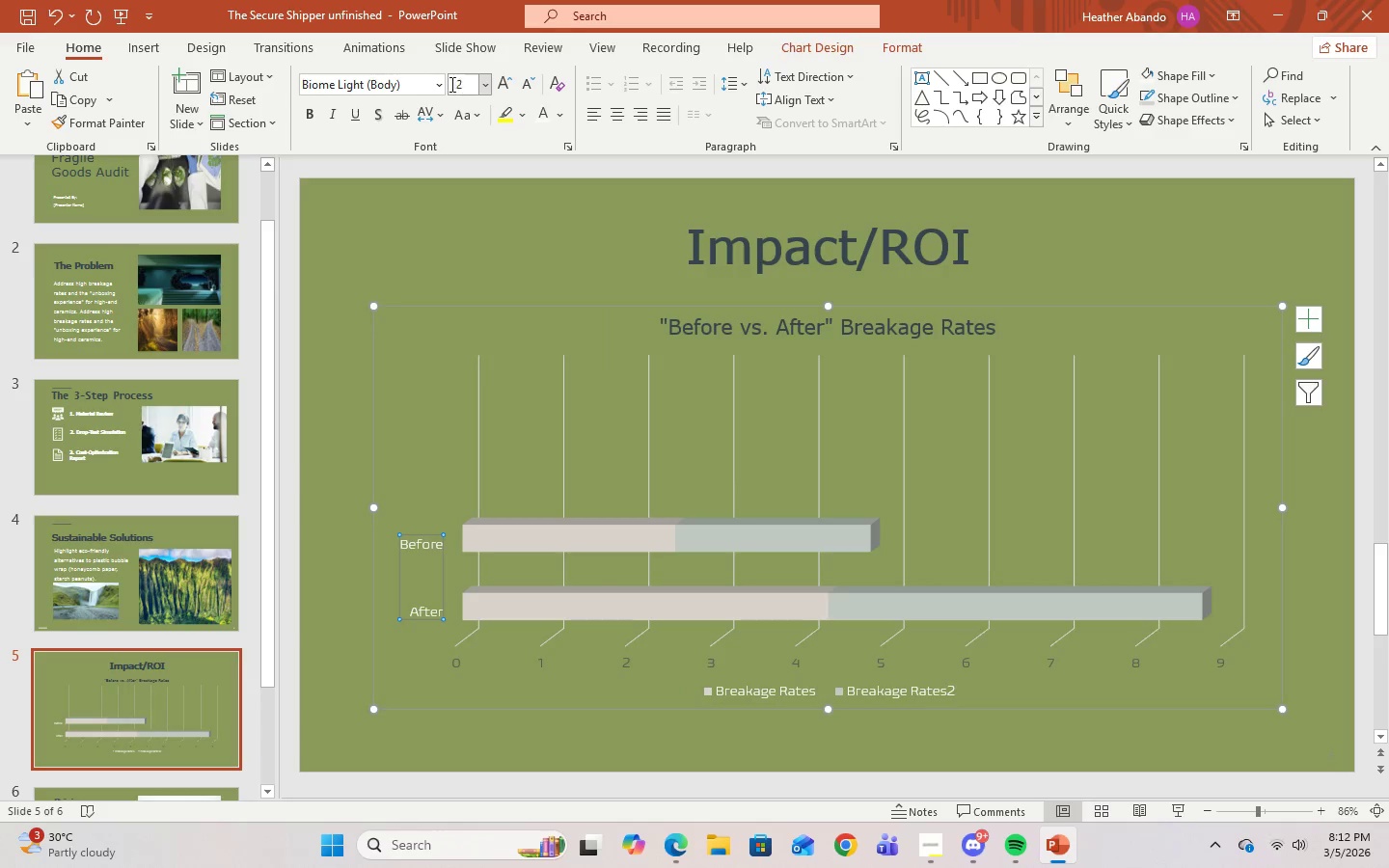 
left_click([439, 87])
 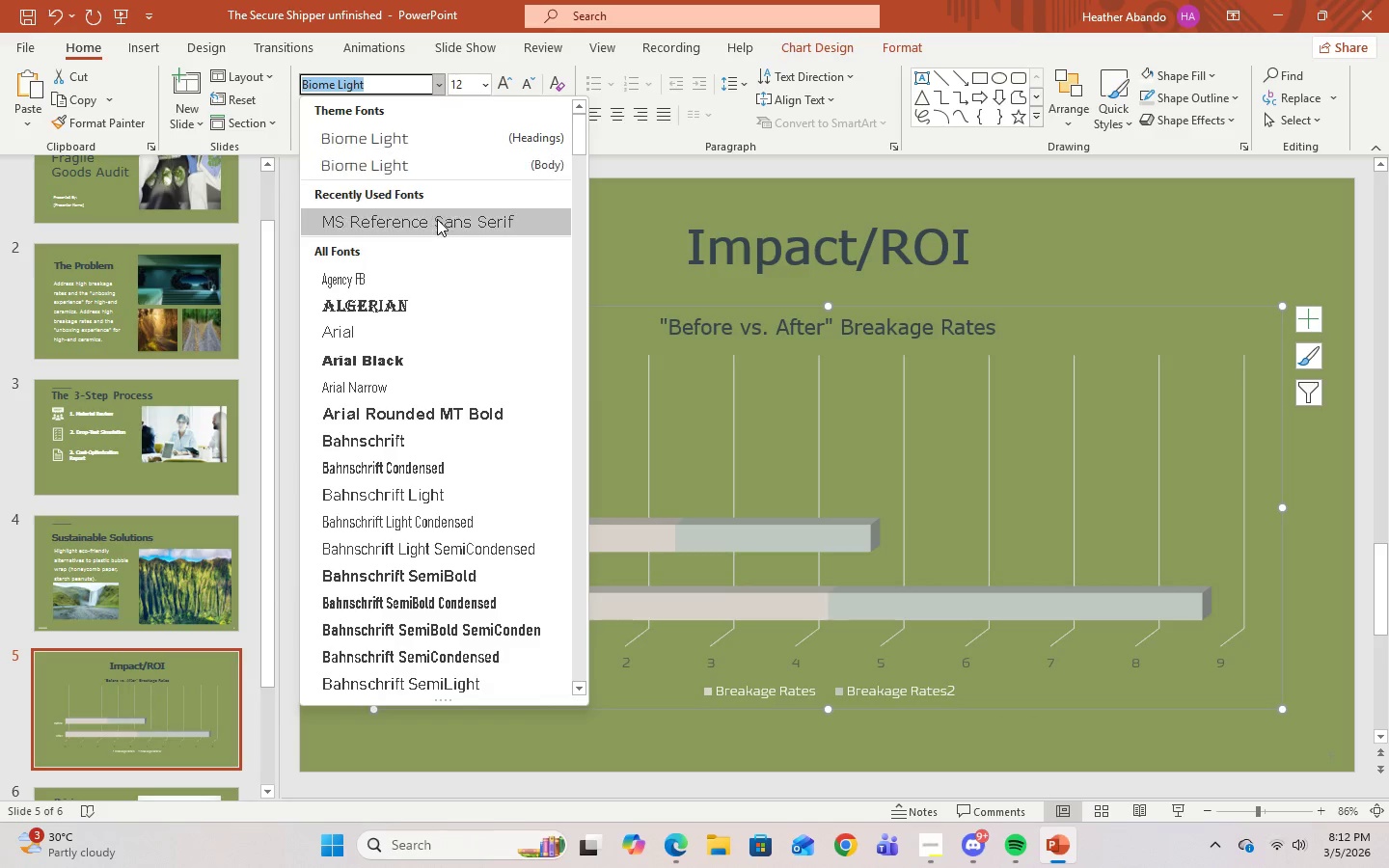 
left_click([437, 220])
 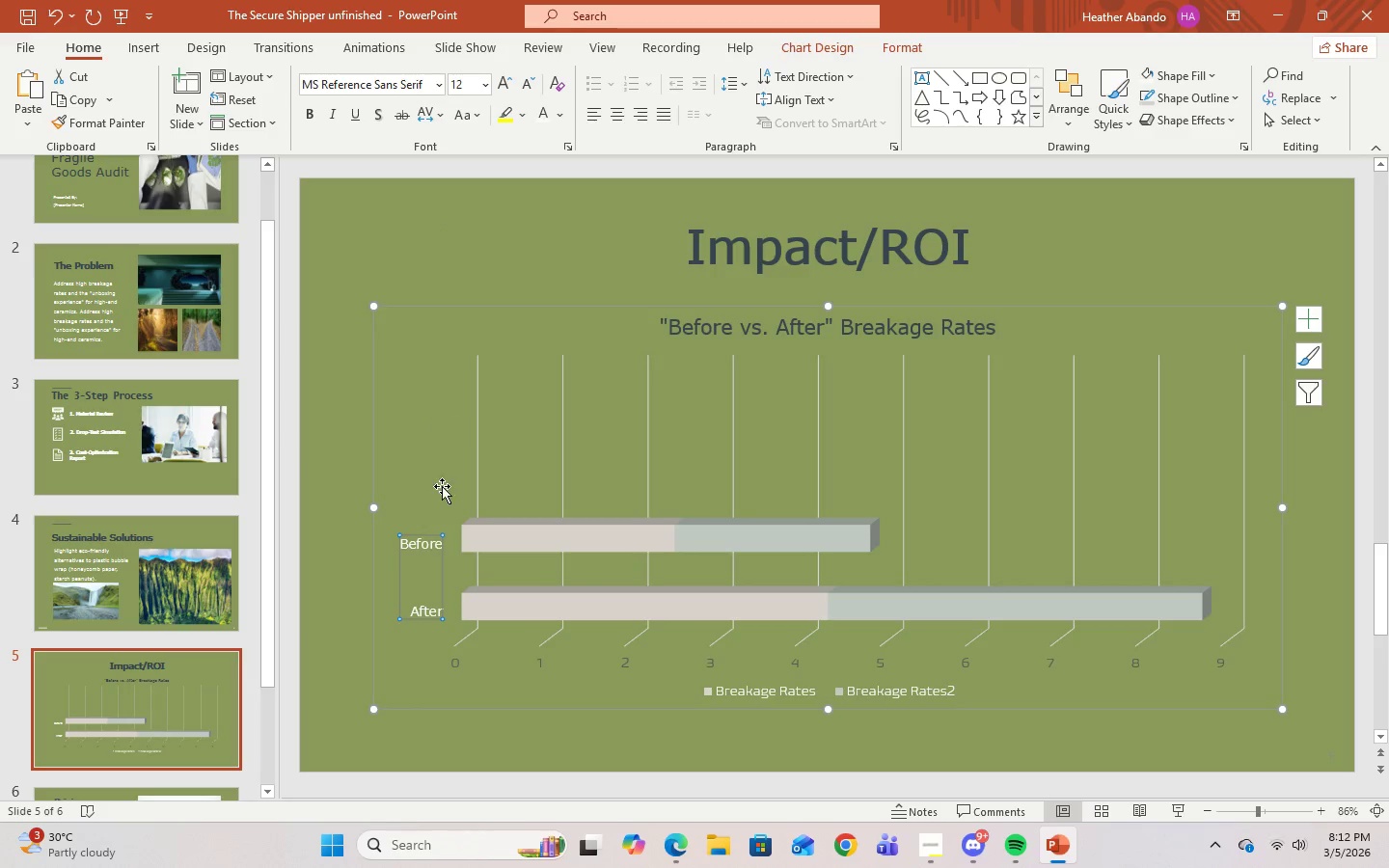 
left_click([422, 556])
 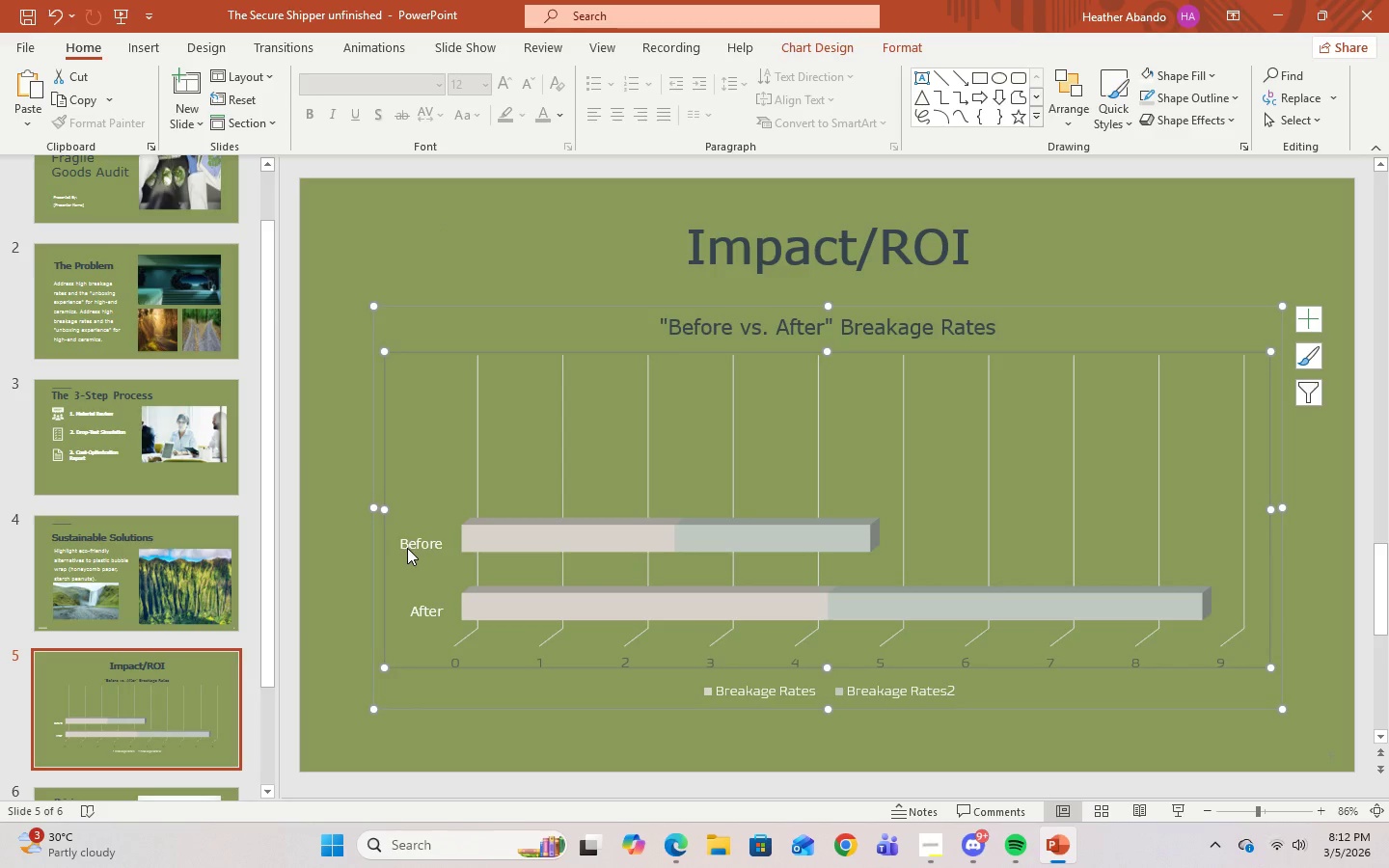 
left_click([407, 548])
 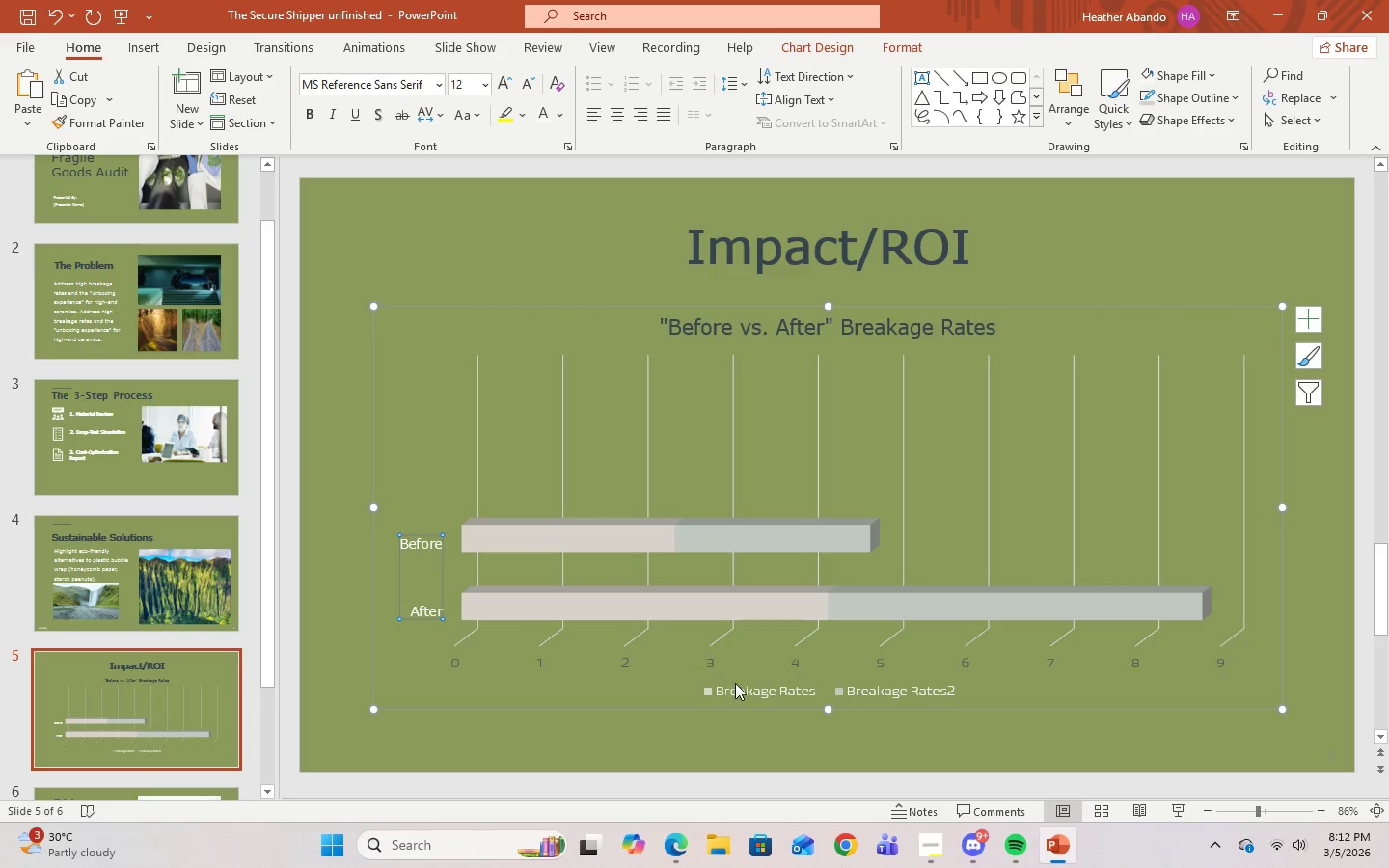 
left_click([737, 691])
 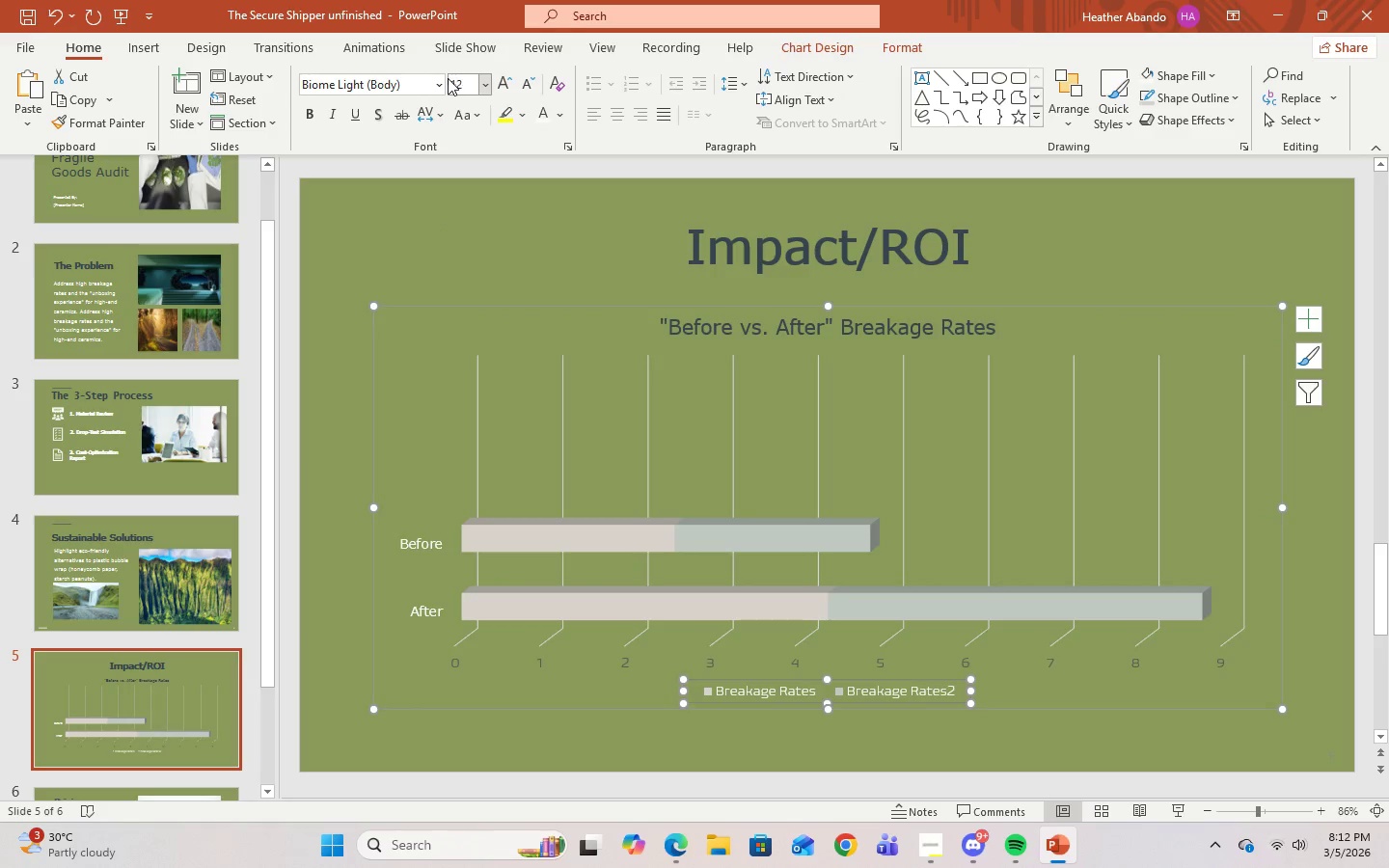 
left_click([439, 82])
 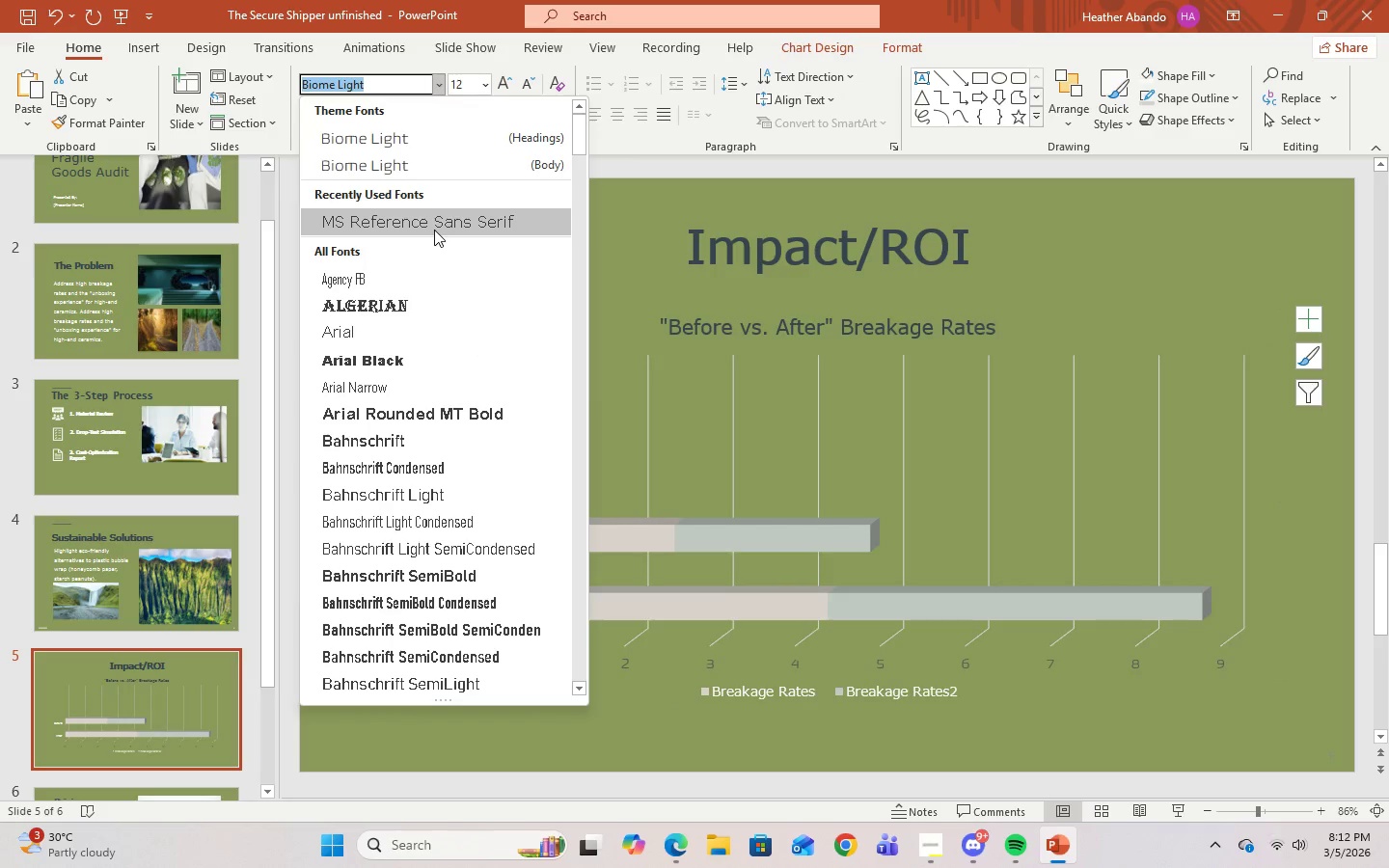 
left_click([434, 230])
 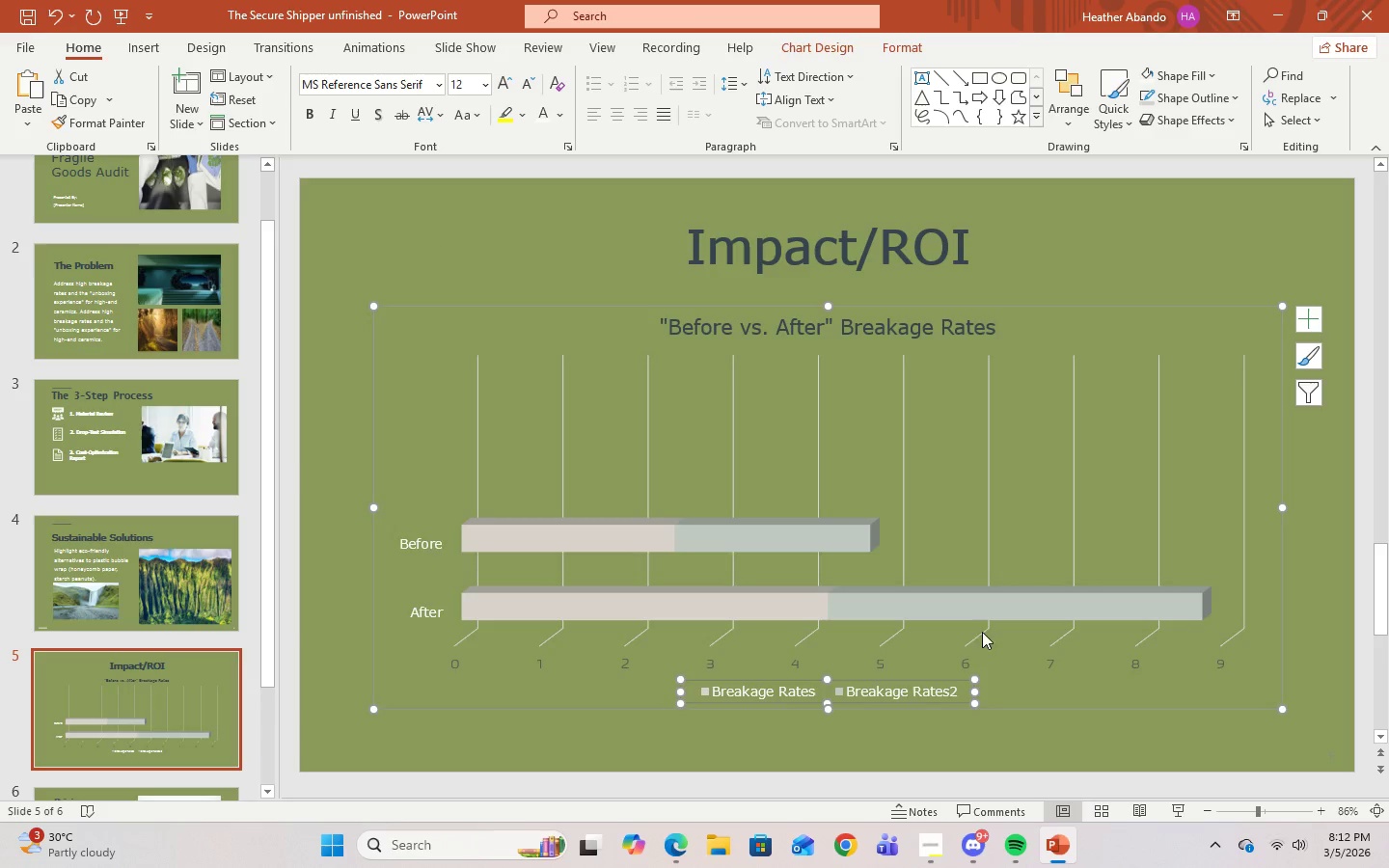 
left_click([988, 733])
 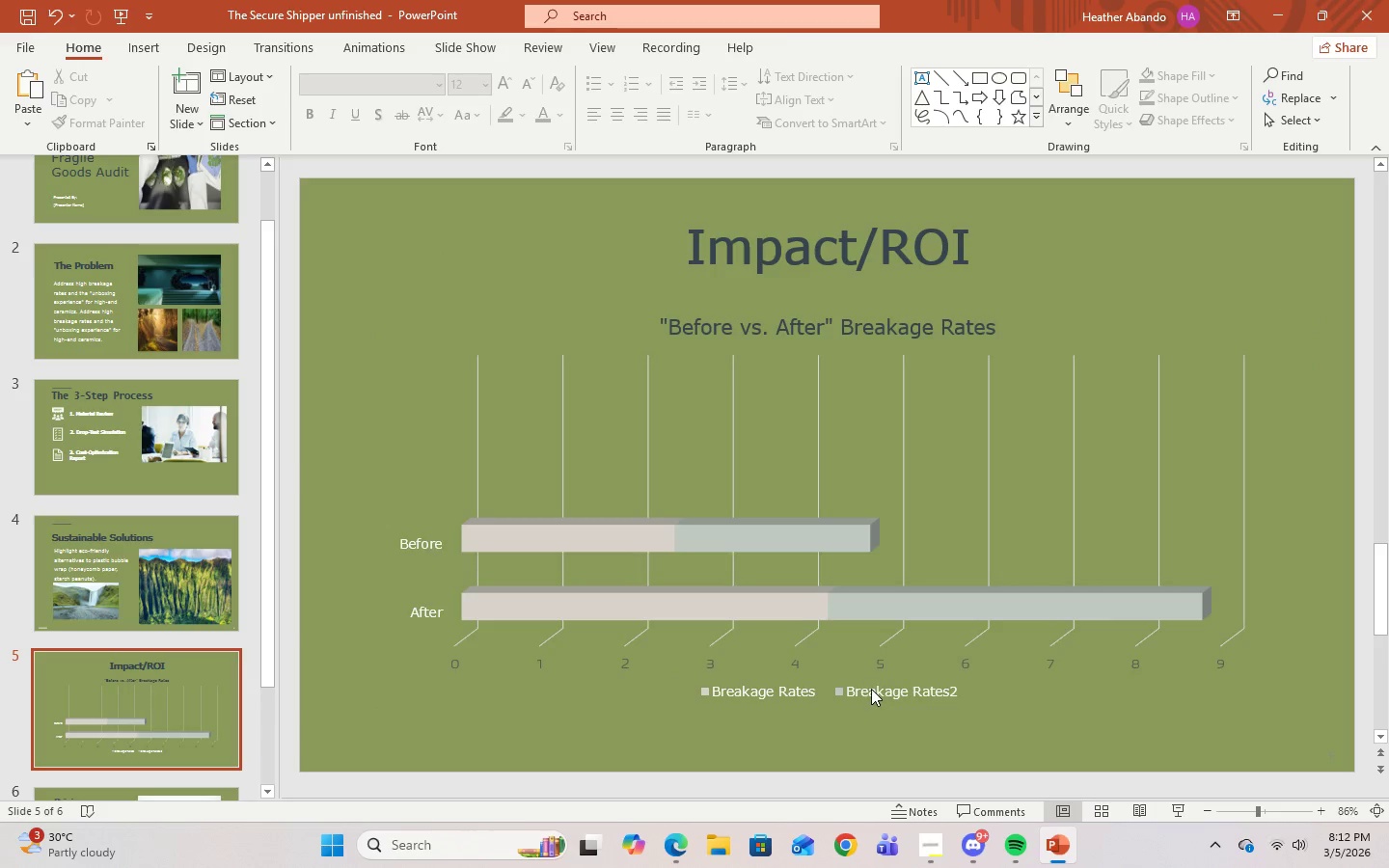 
left_click([871, 689])
 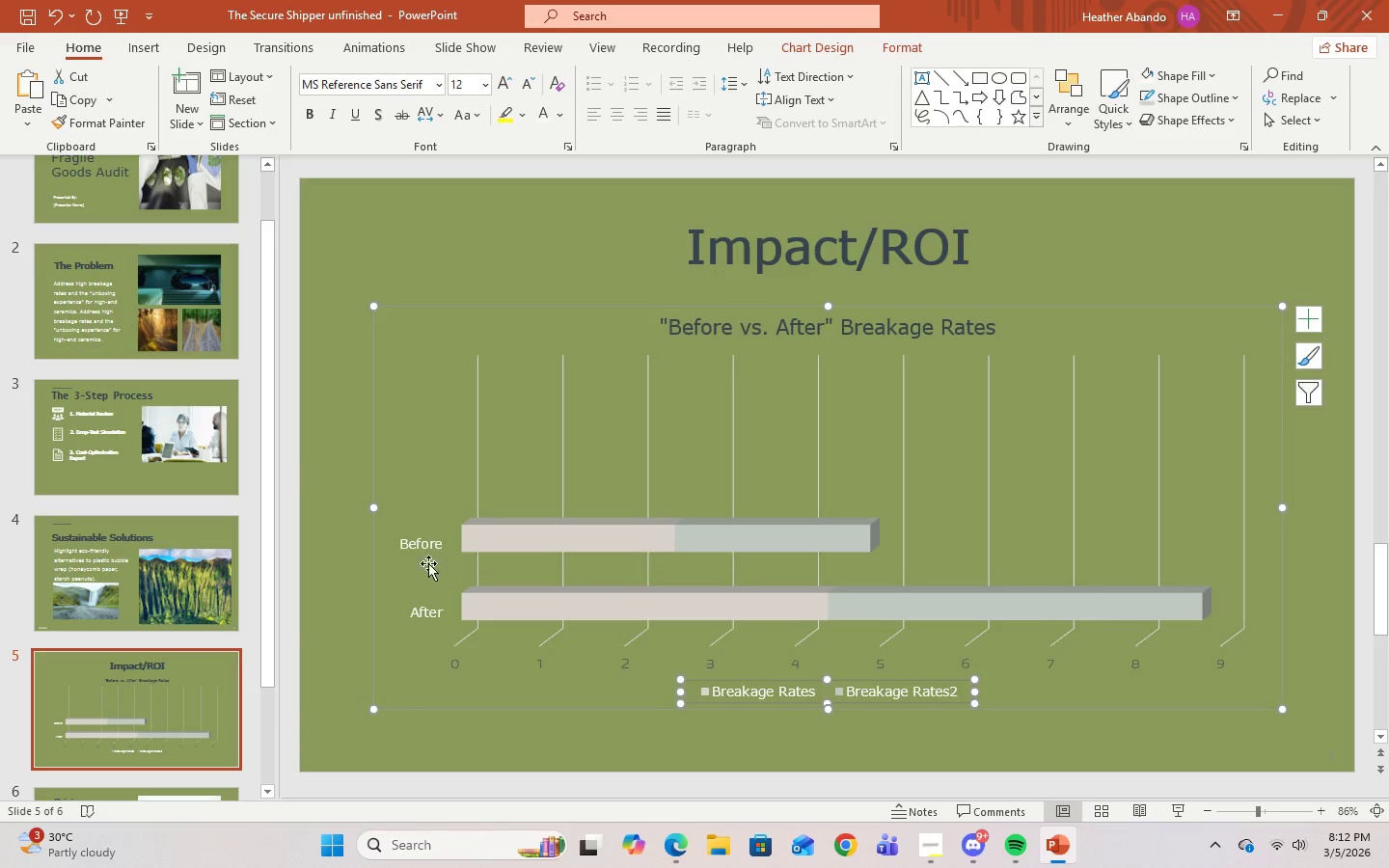 
left_click([414, 563])
 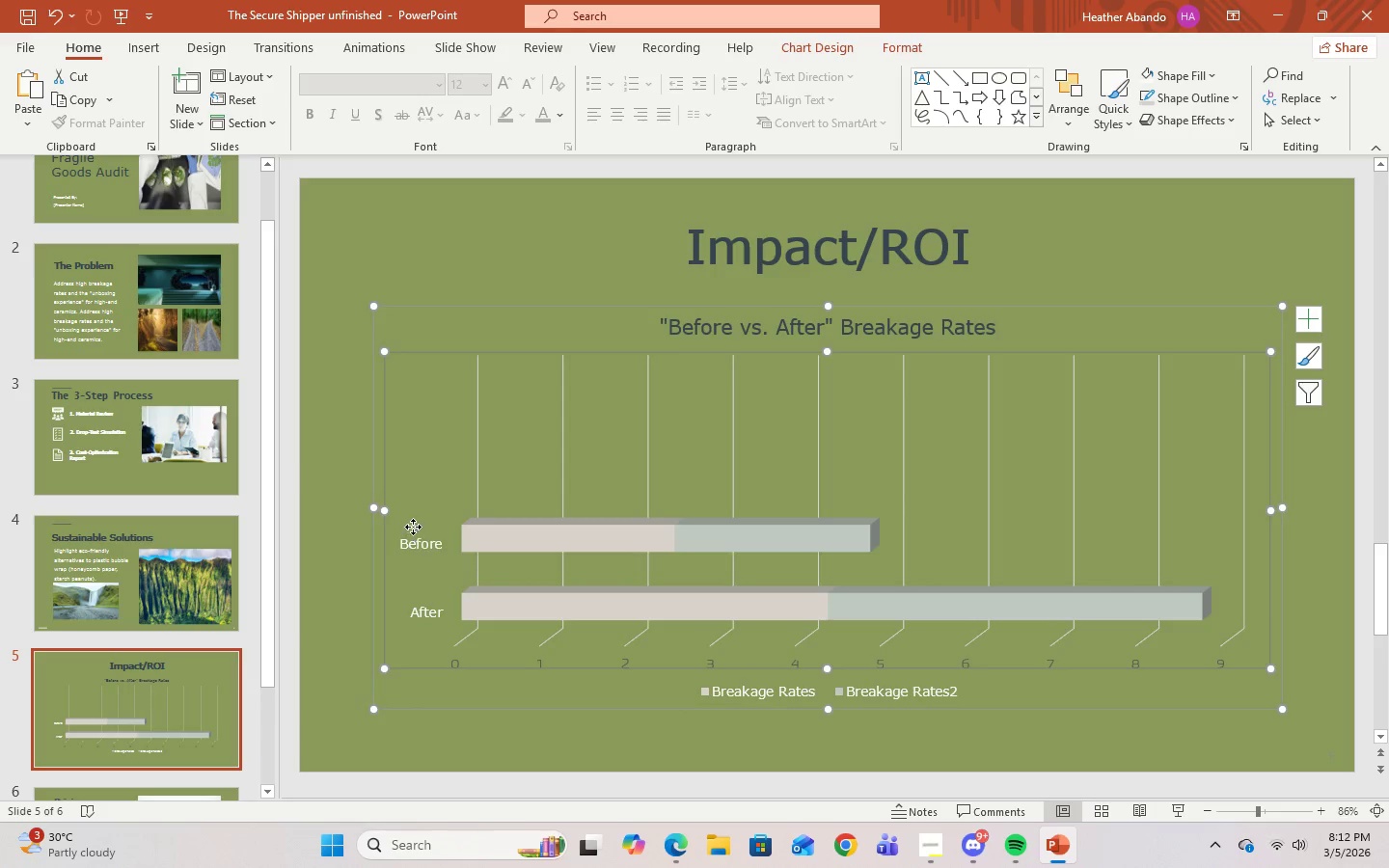 
double_click([414, 547])
 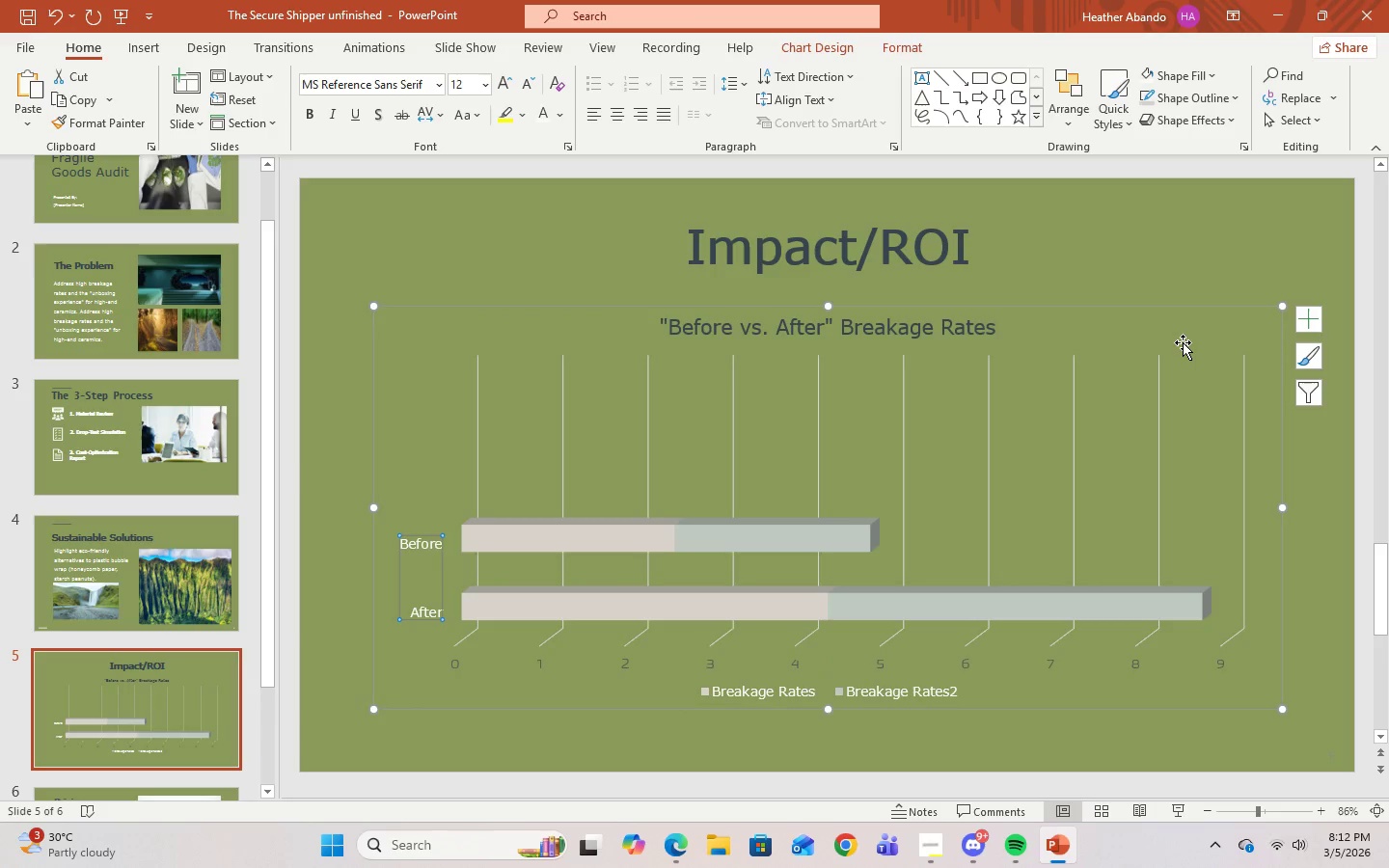 
left_click([1195, 329])
 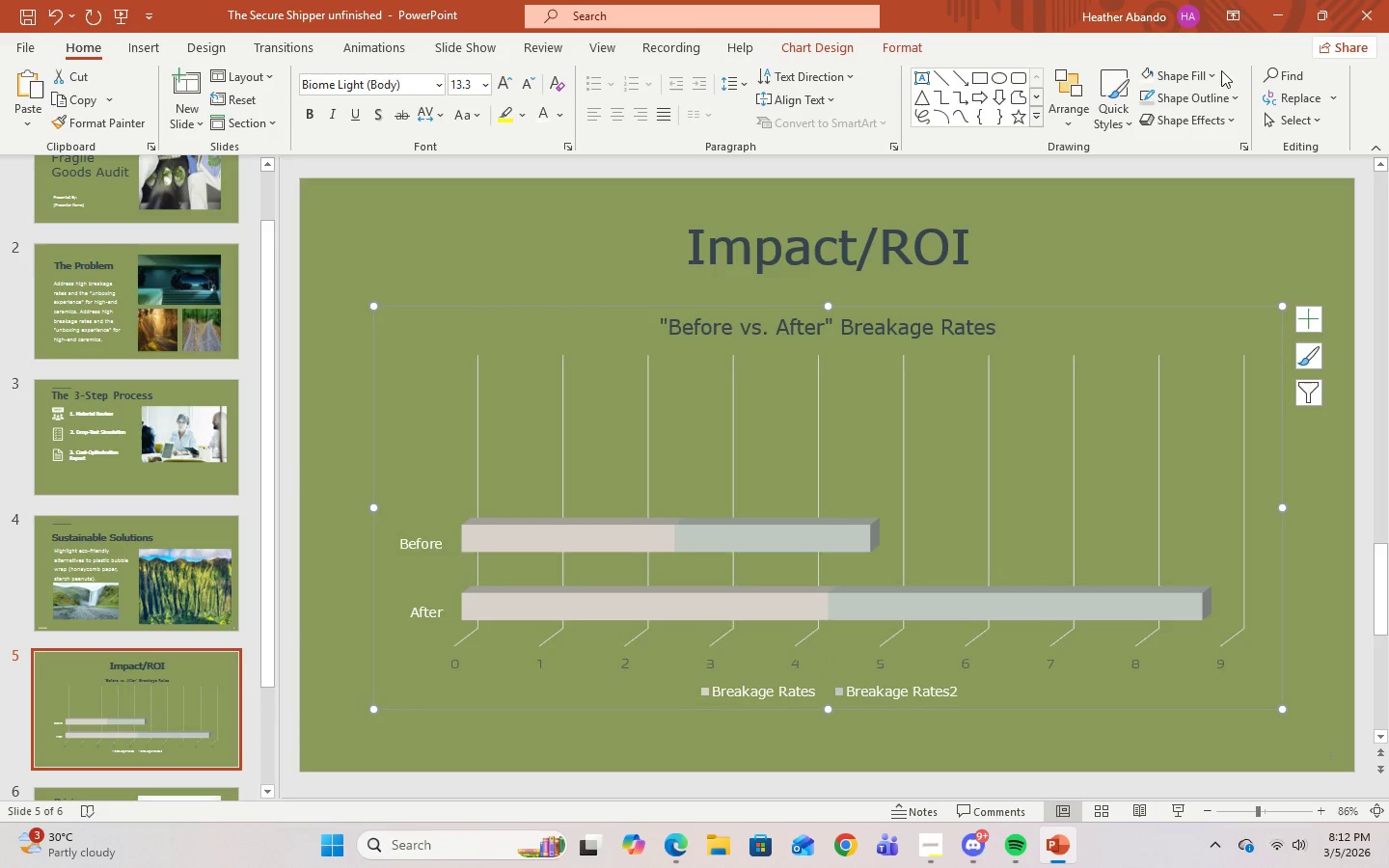 
left_click([1210, 79])
 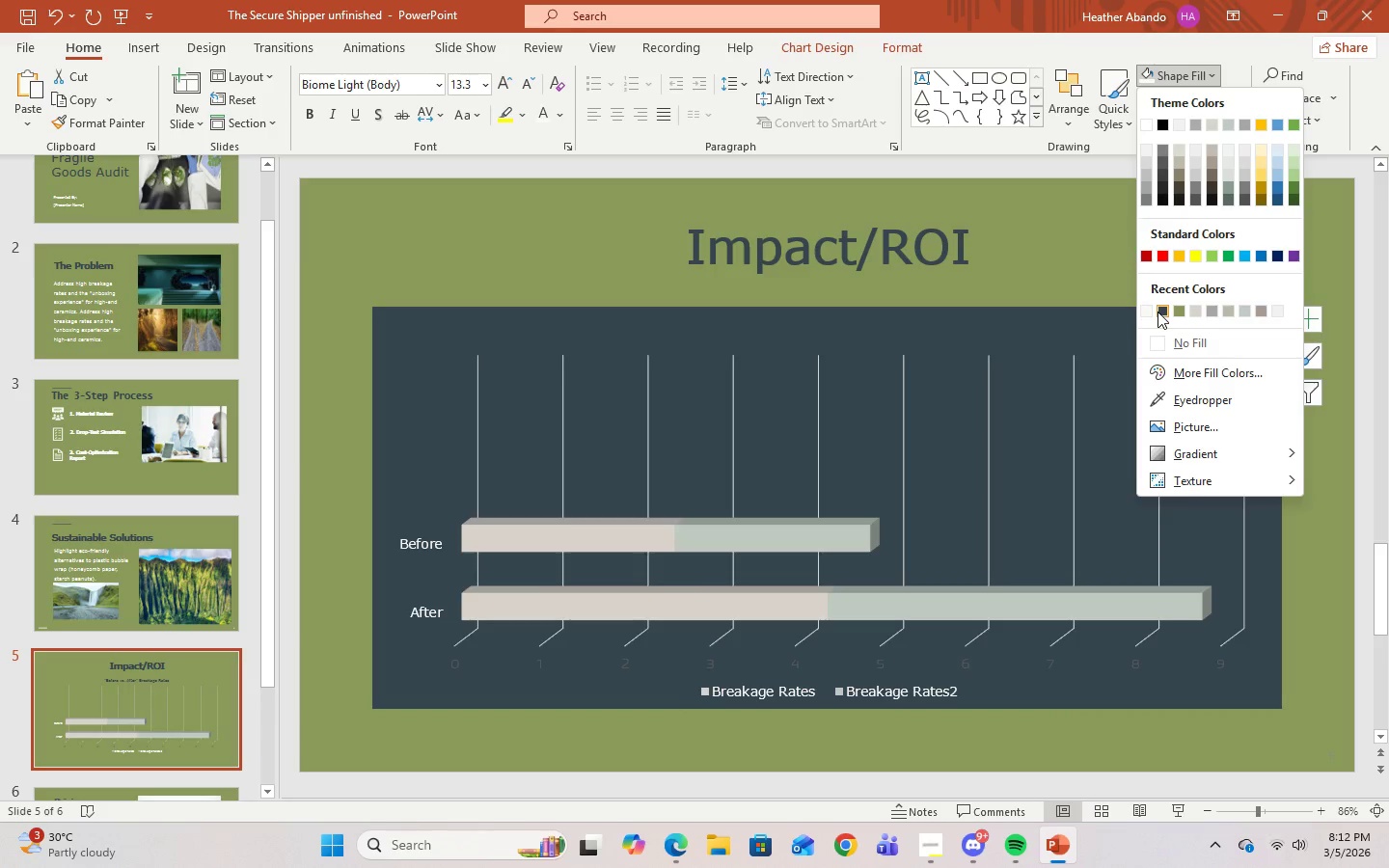 
left_click([1158, 312])
 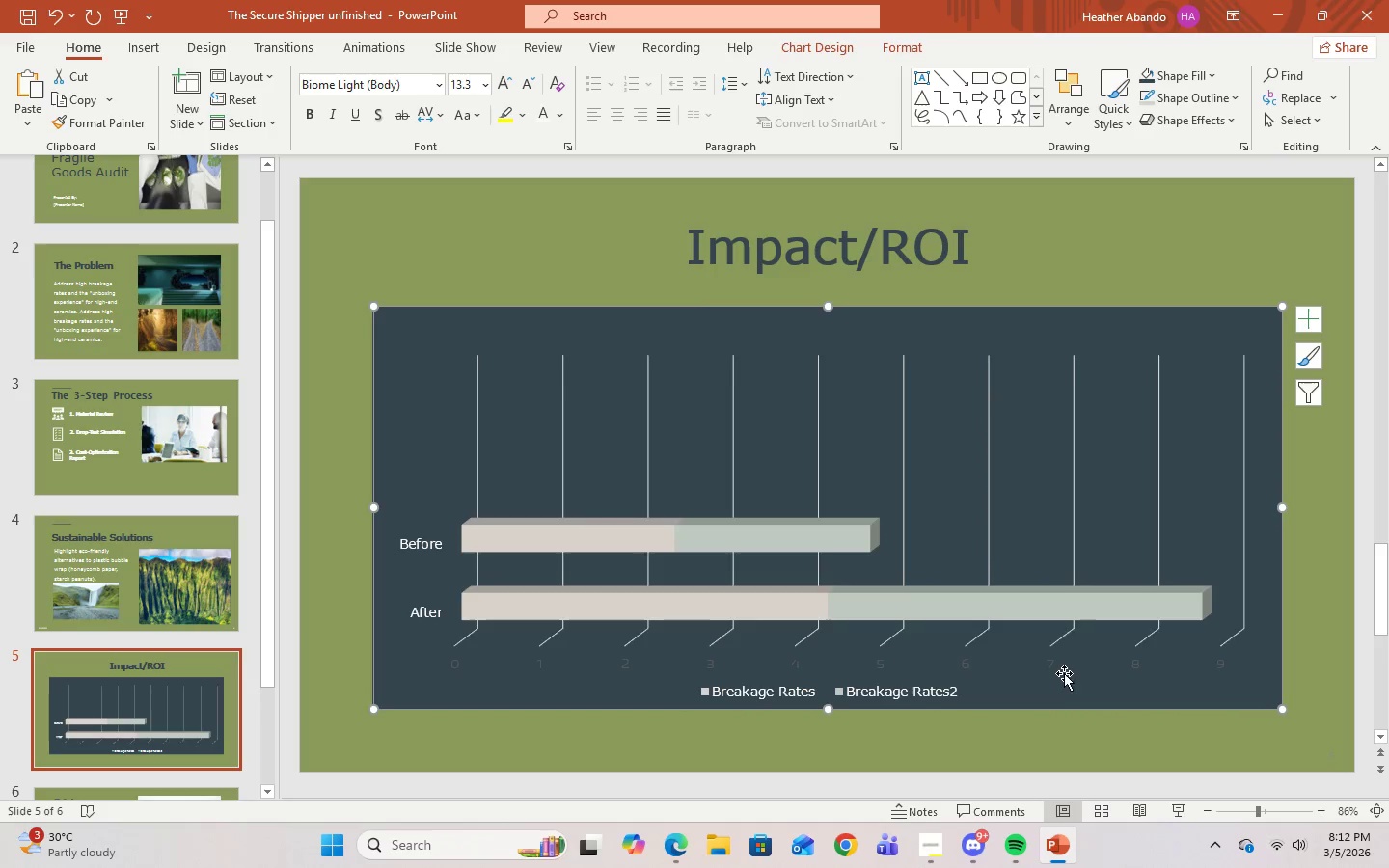 
double_click([1054, 661])
 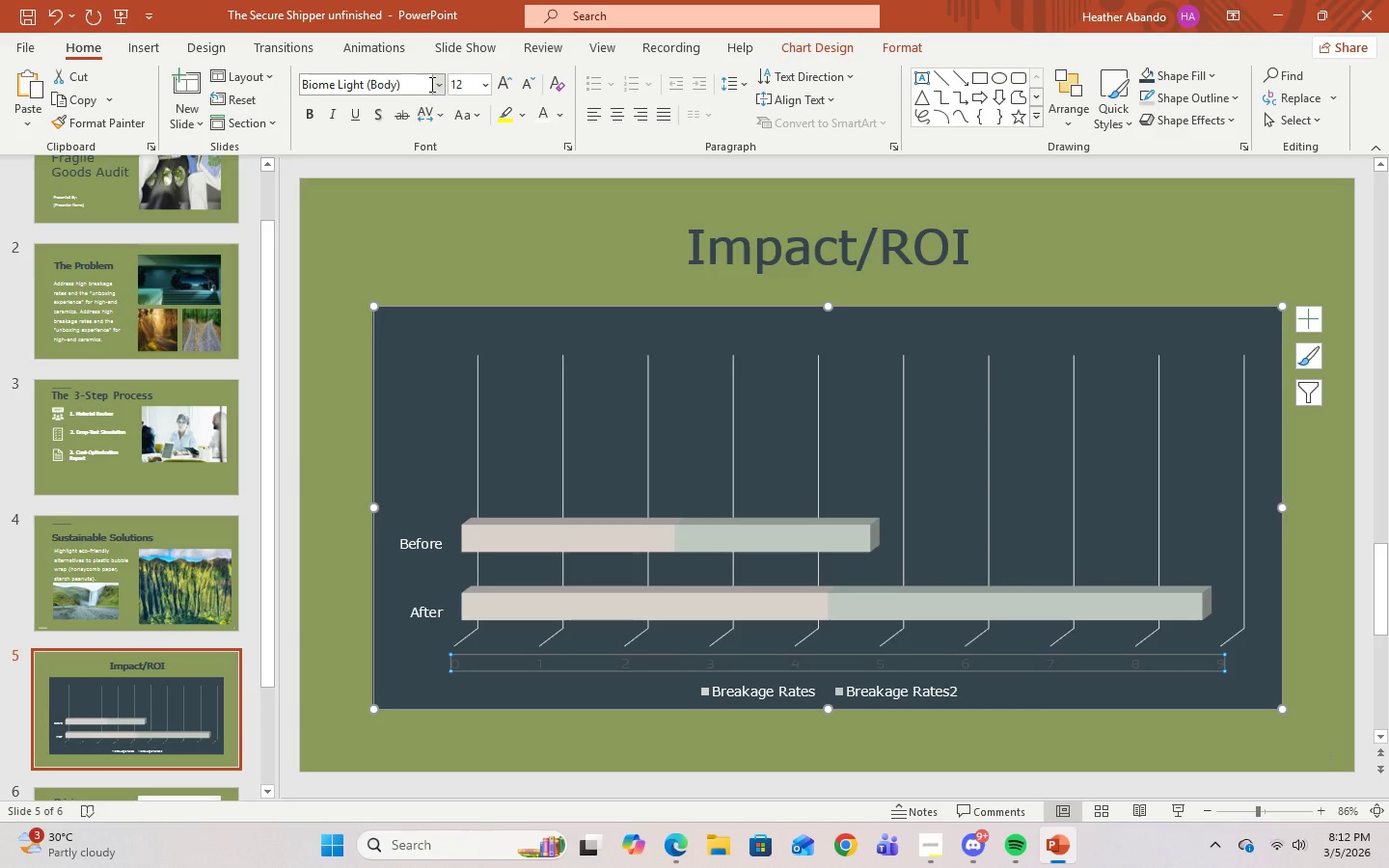 
left_click([439, 83])
 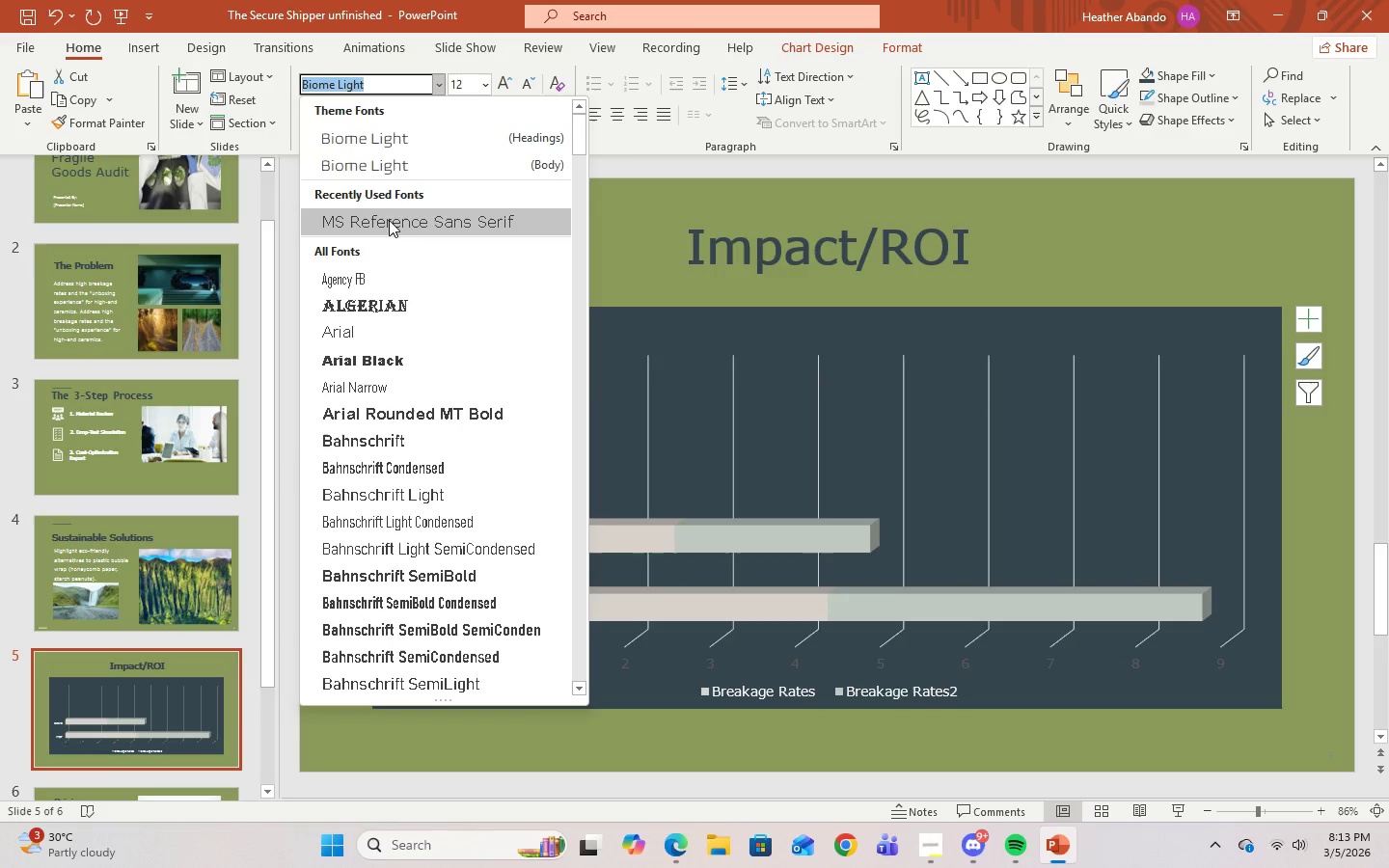 
left_click([389, 220])
 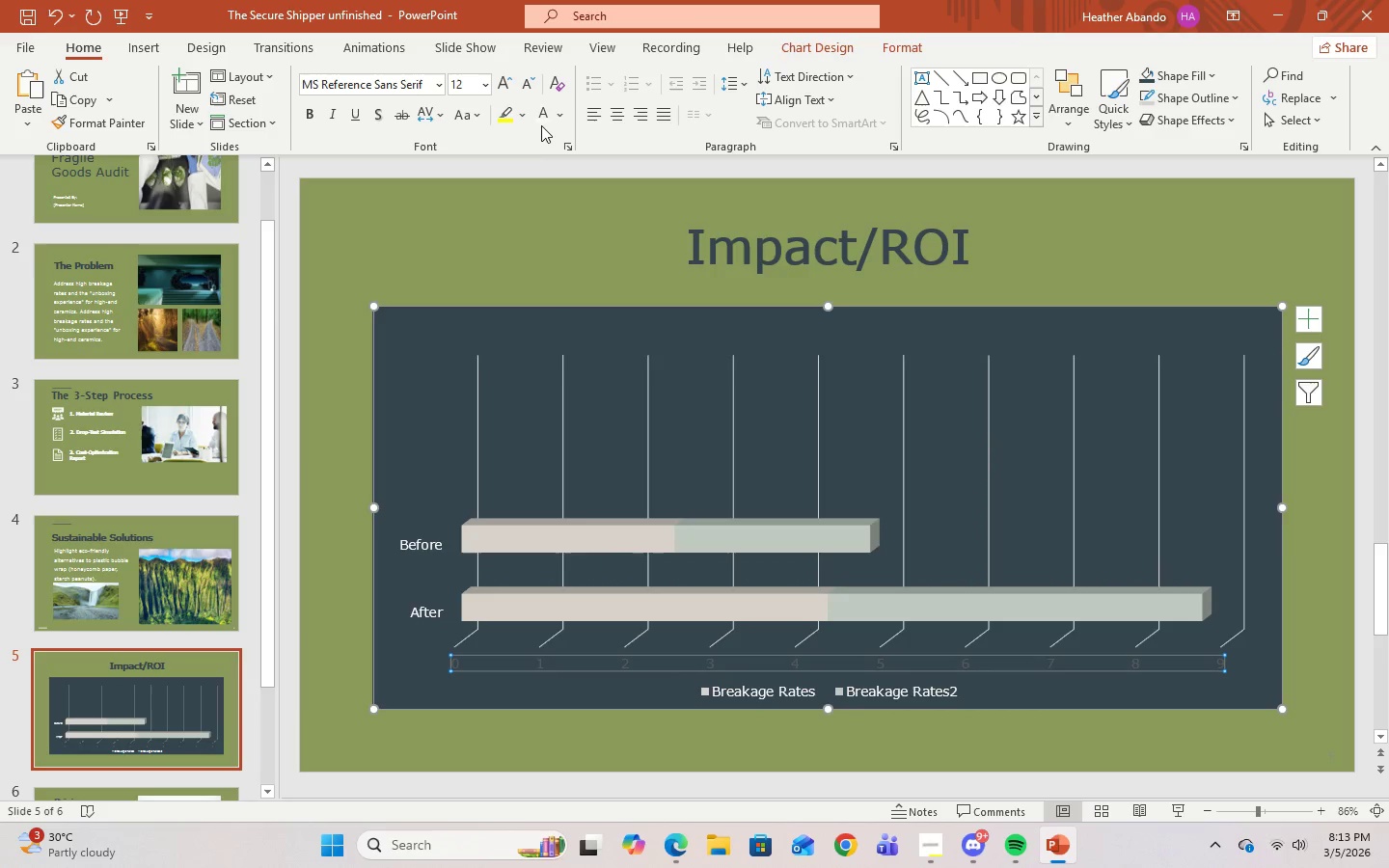 
left_click([541, 121])
 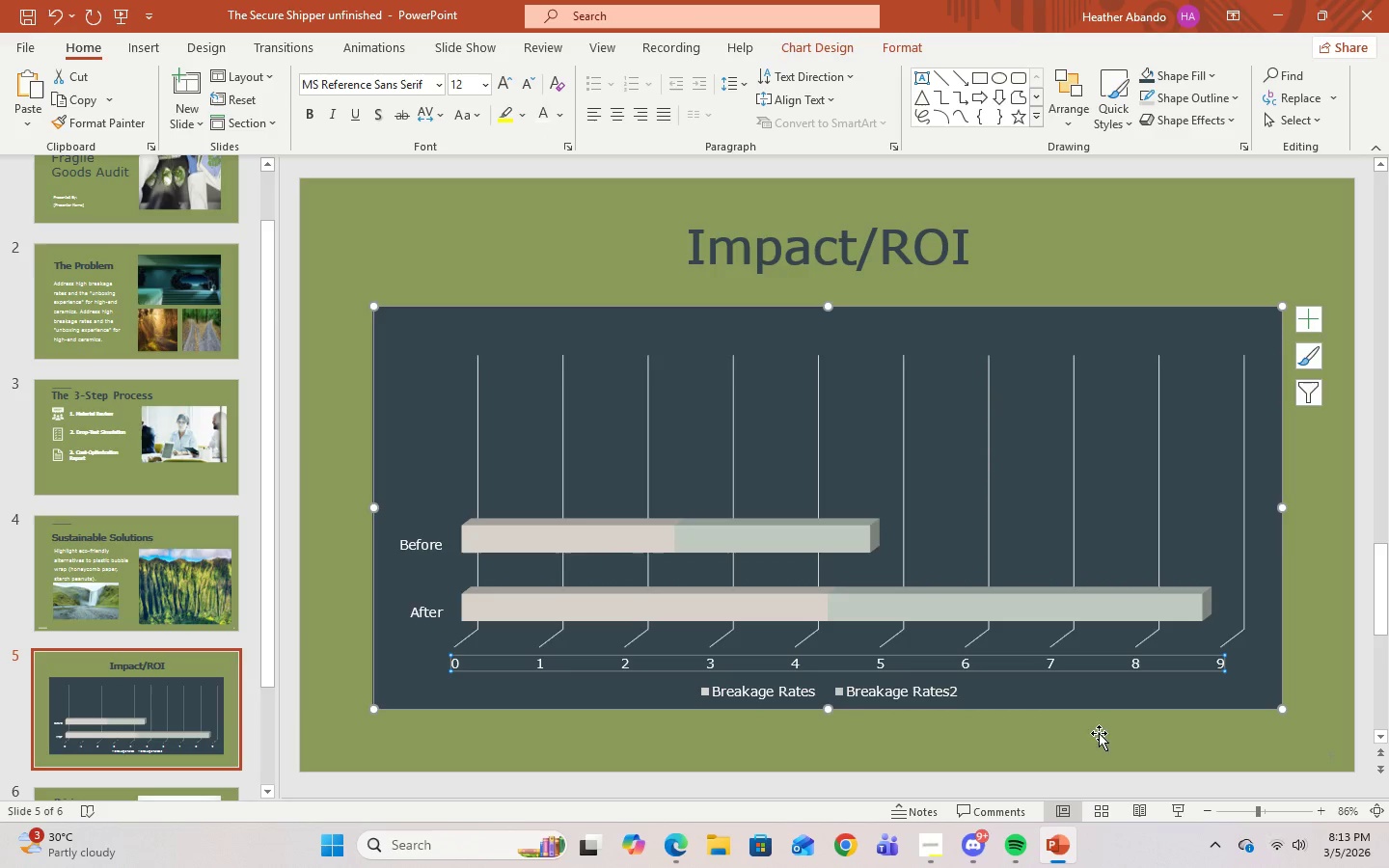 
left_click([1099, 744])
 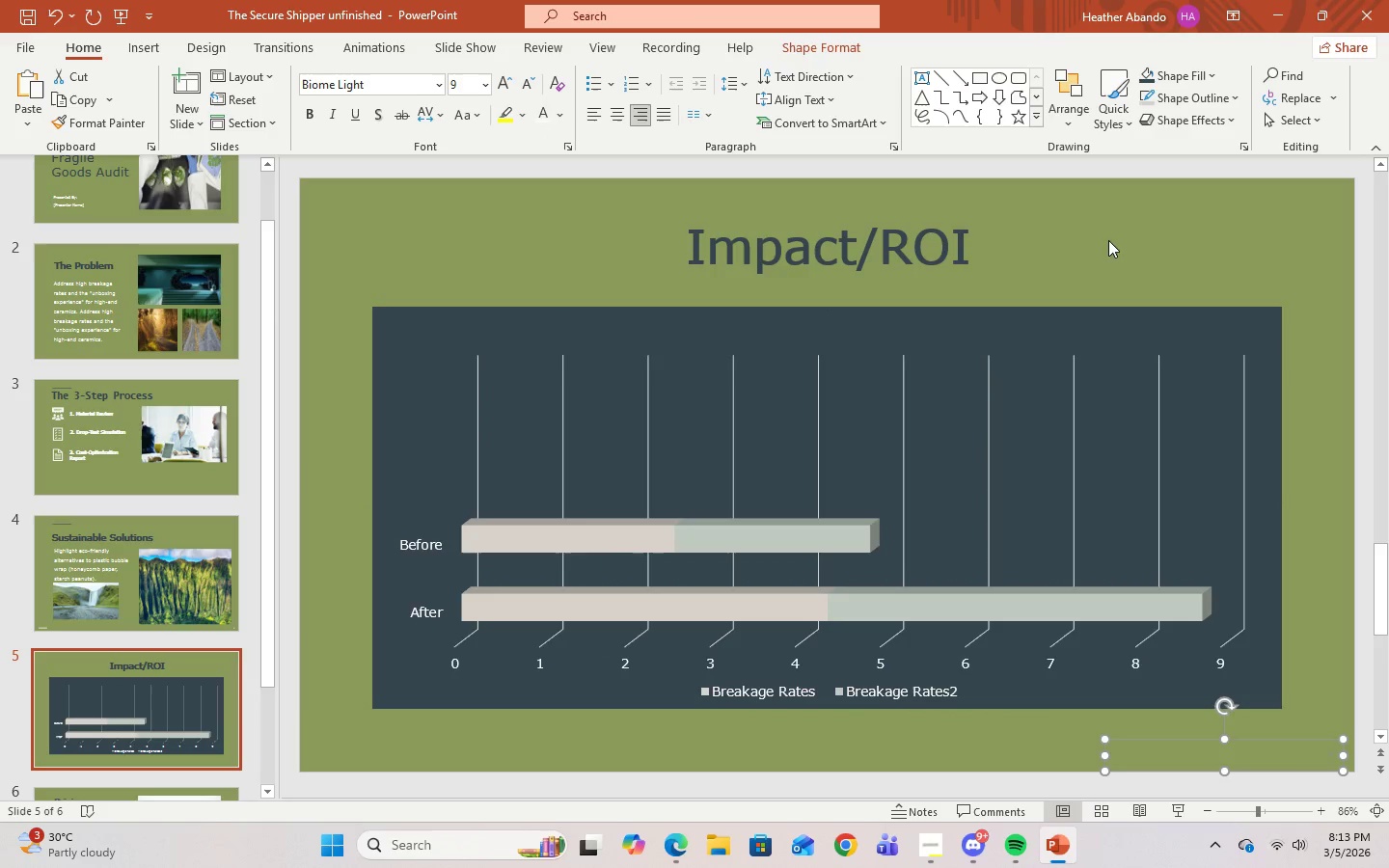 
left_click([1108, 249])
 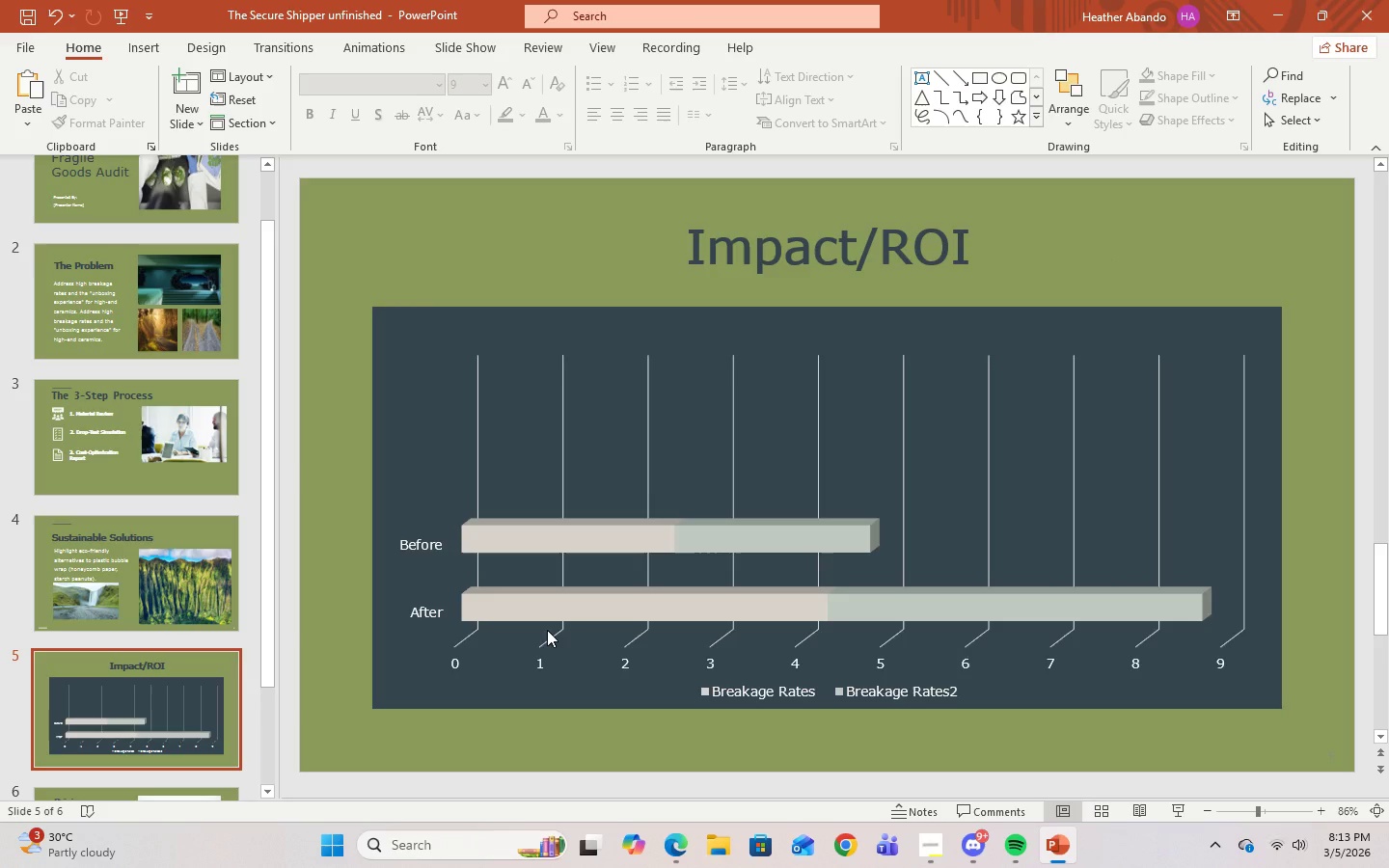 
mouse_move([551, 619])
 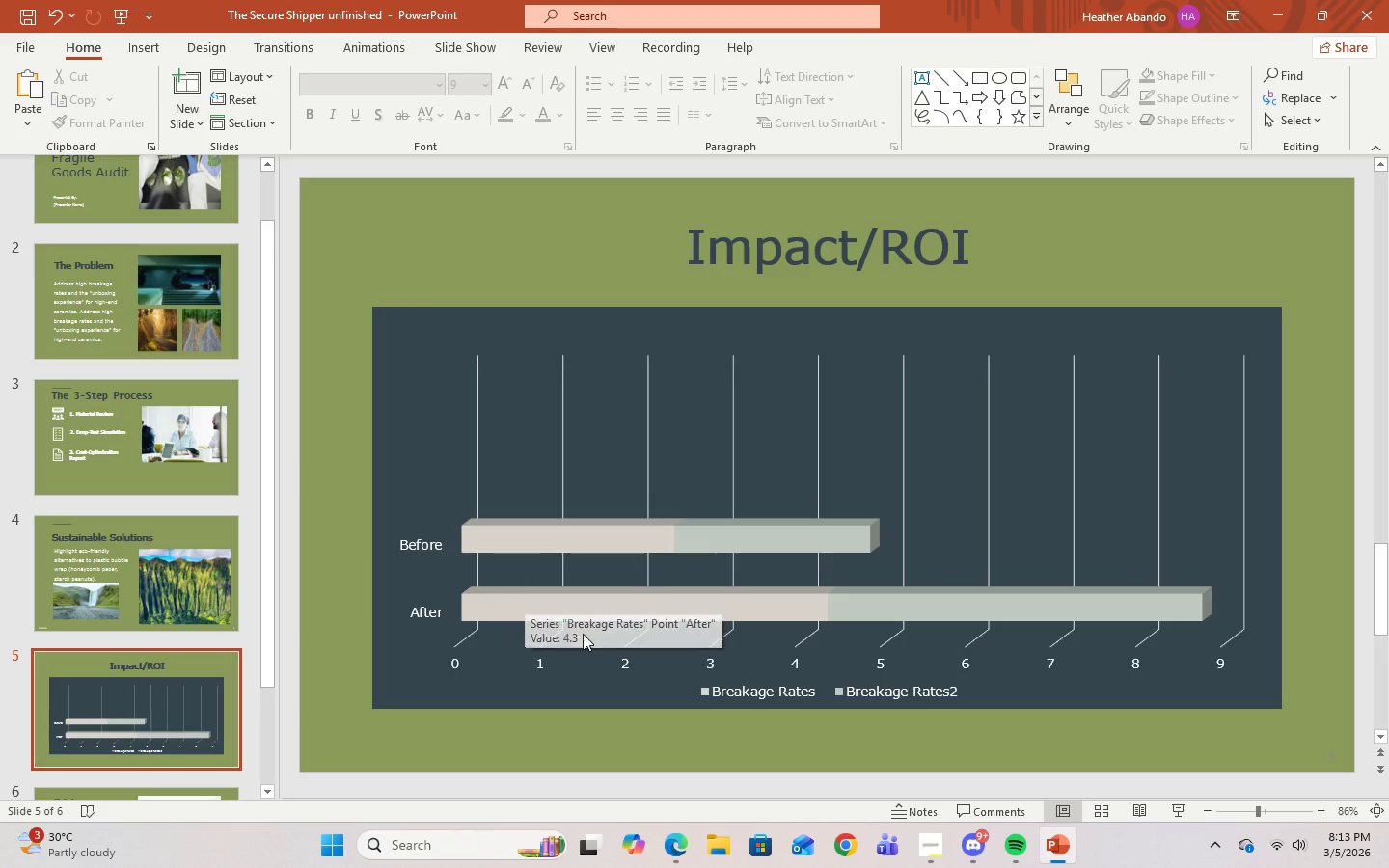 
mouse_move([556, 601])
 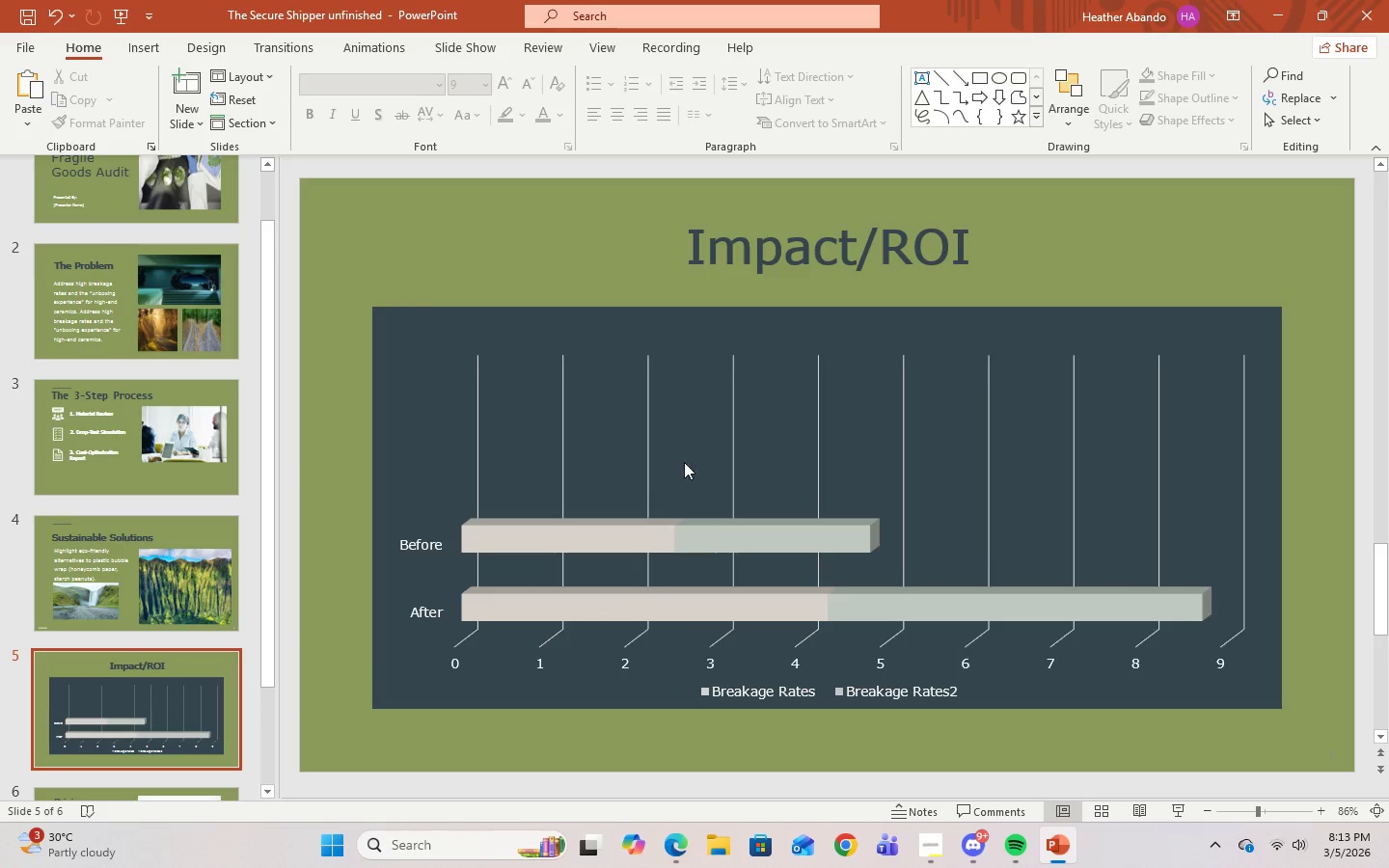 
left_click([713, 326])
 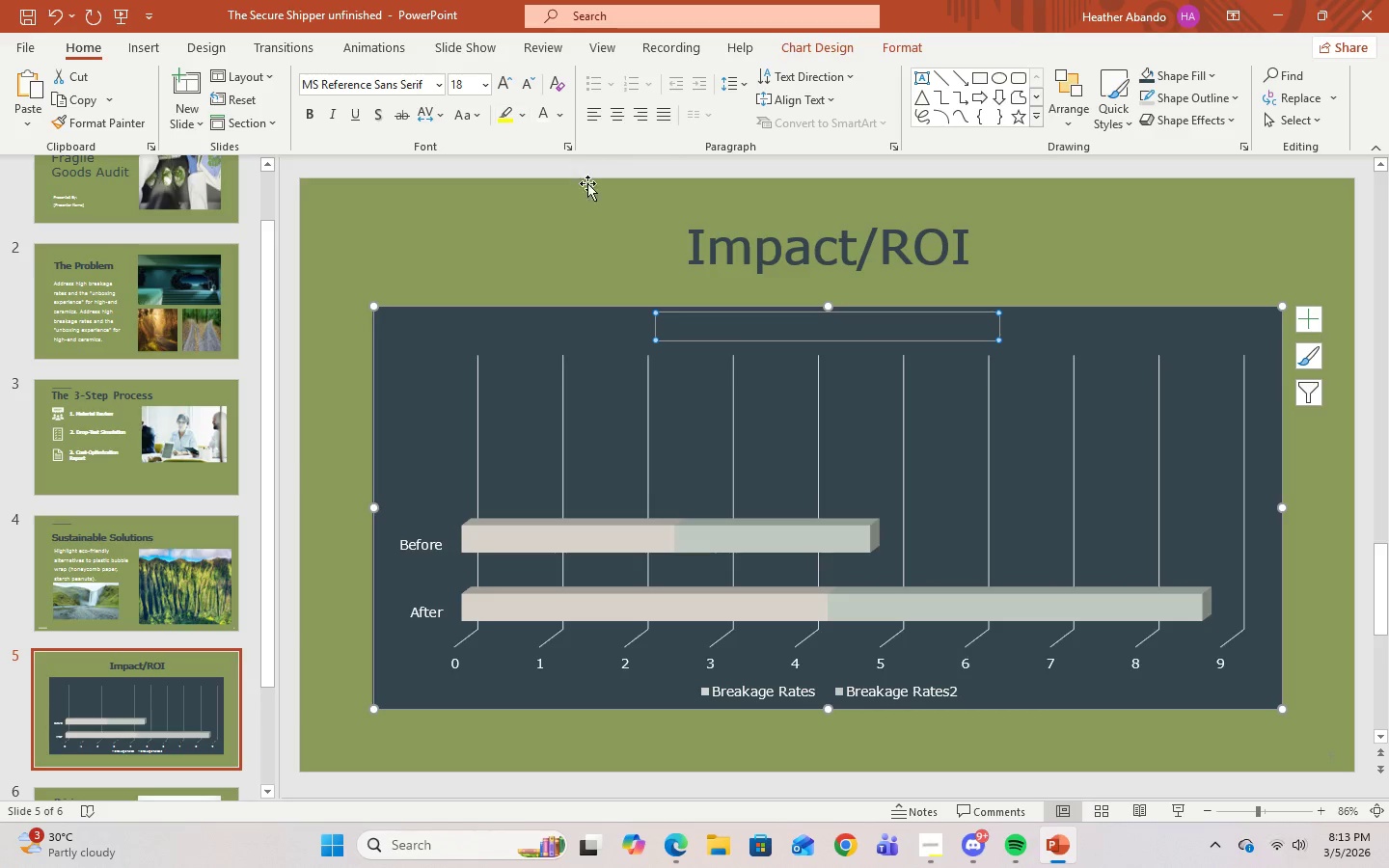 
left_click([538, 122])
 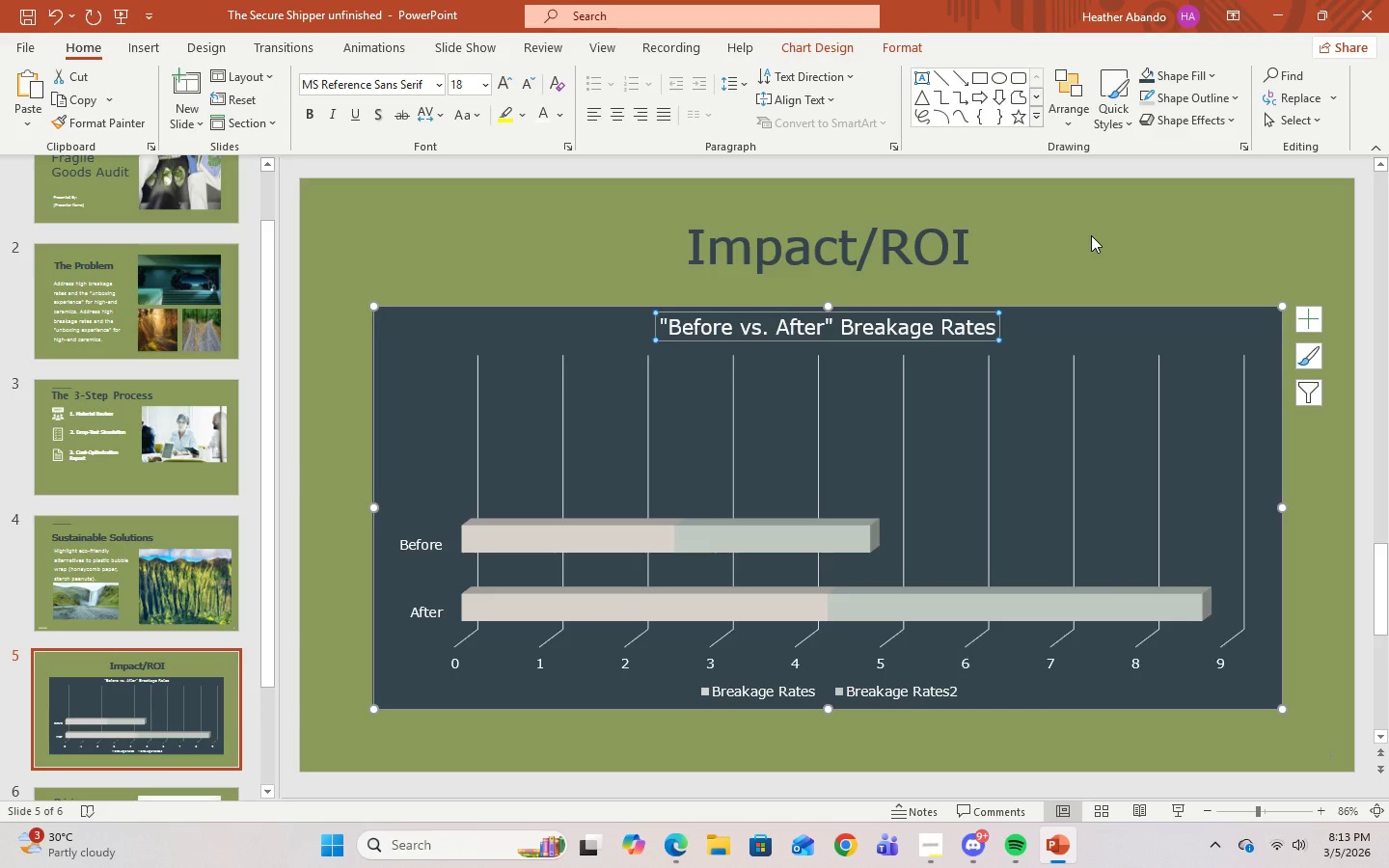 
left_click([1091, 235])
 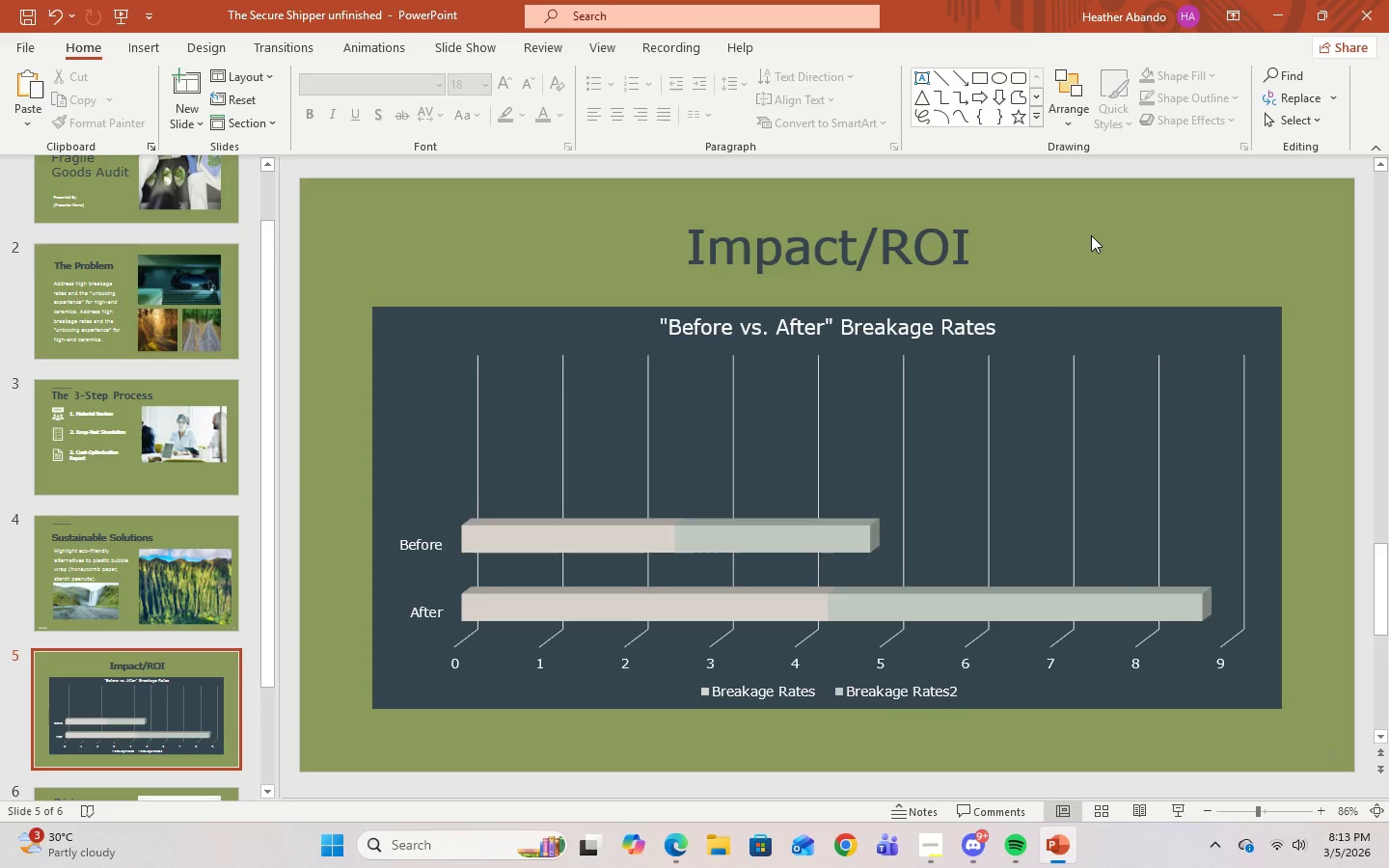 
left_click([1073, 322])
 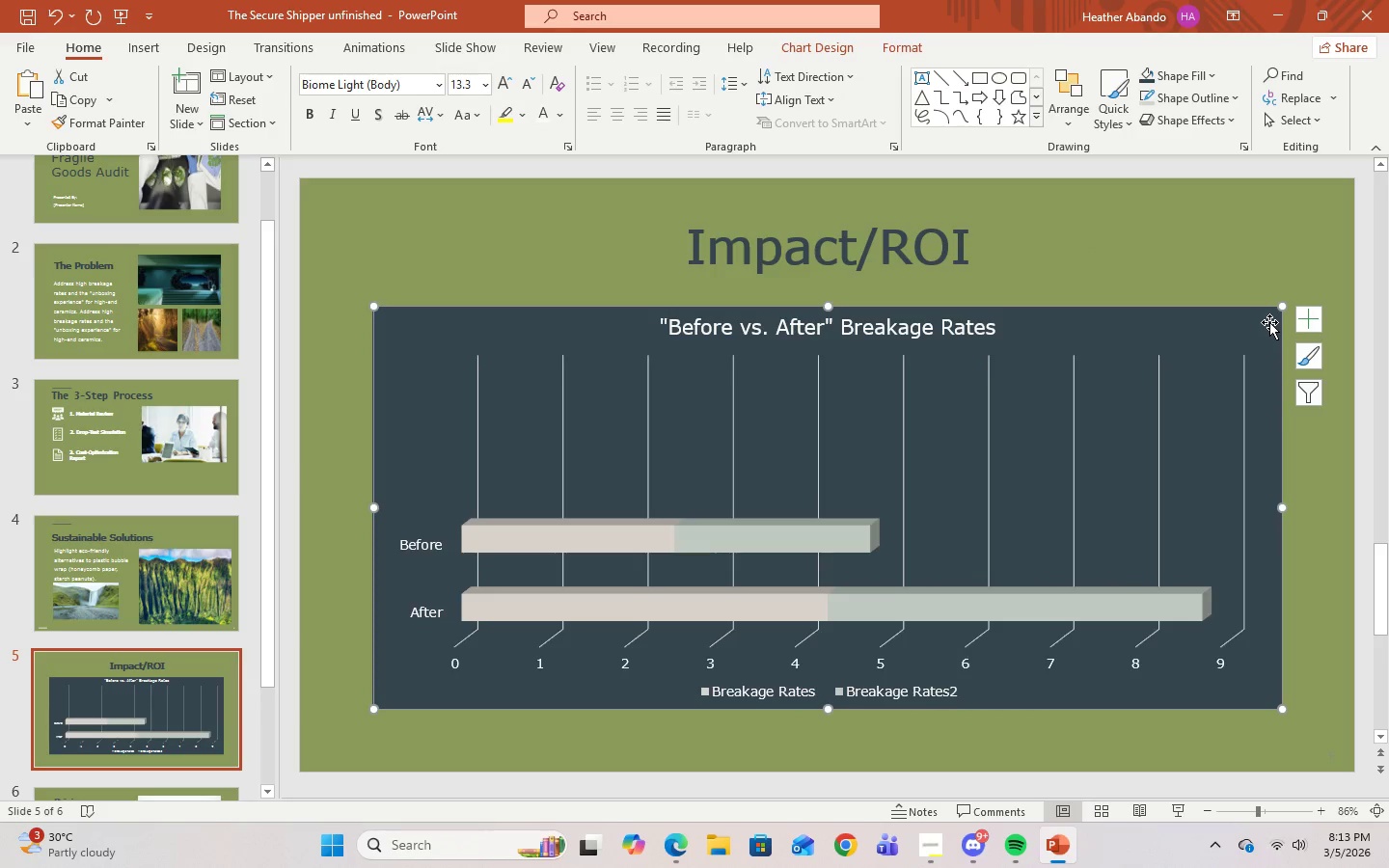 
right_click([1269, 320])
 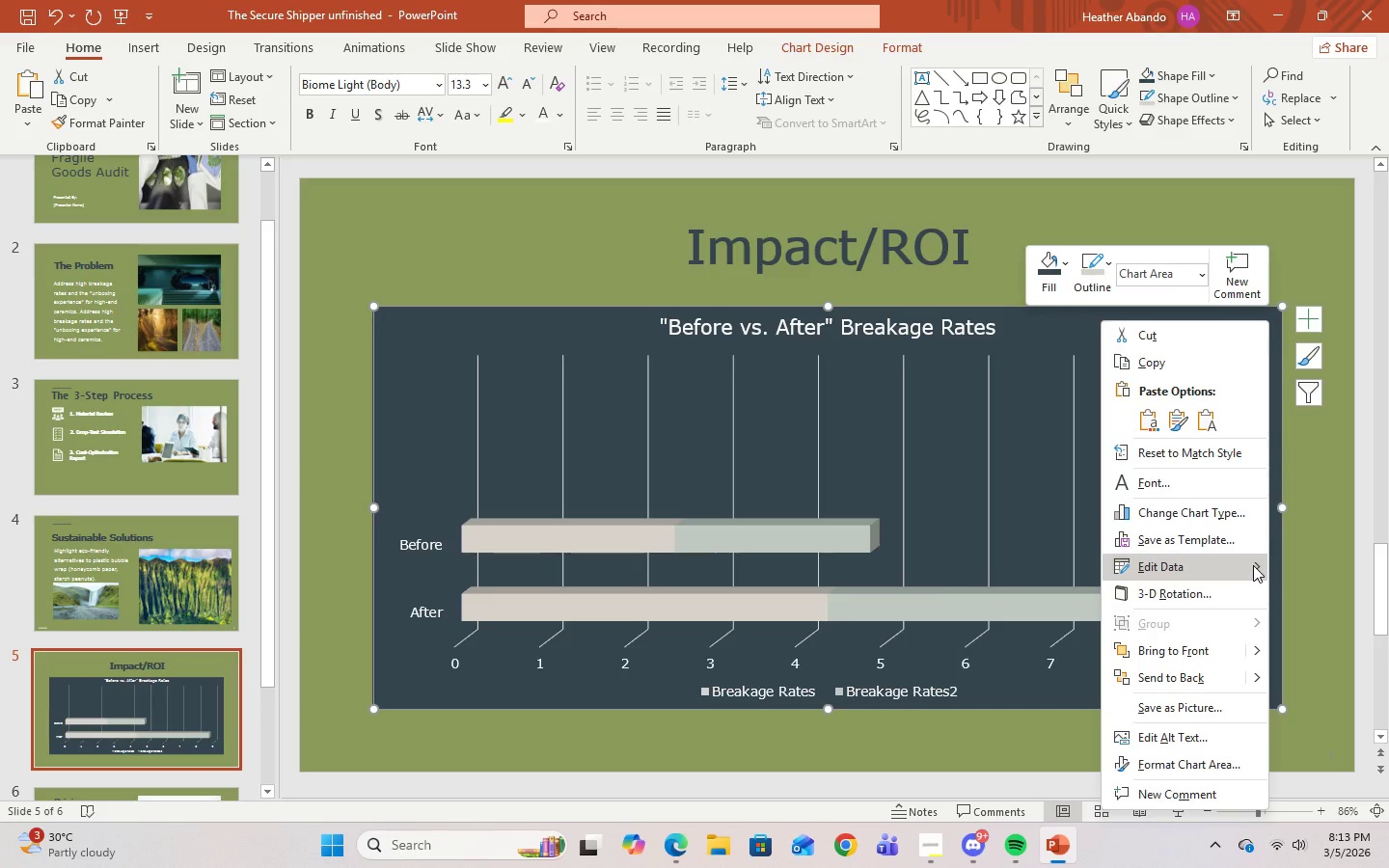 
left_click([1080, 576])
 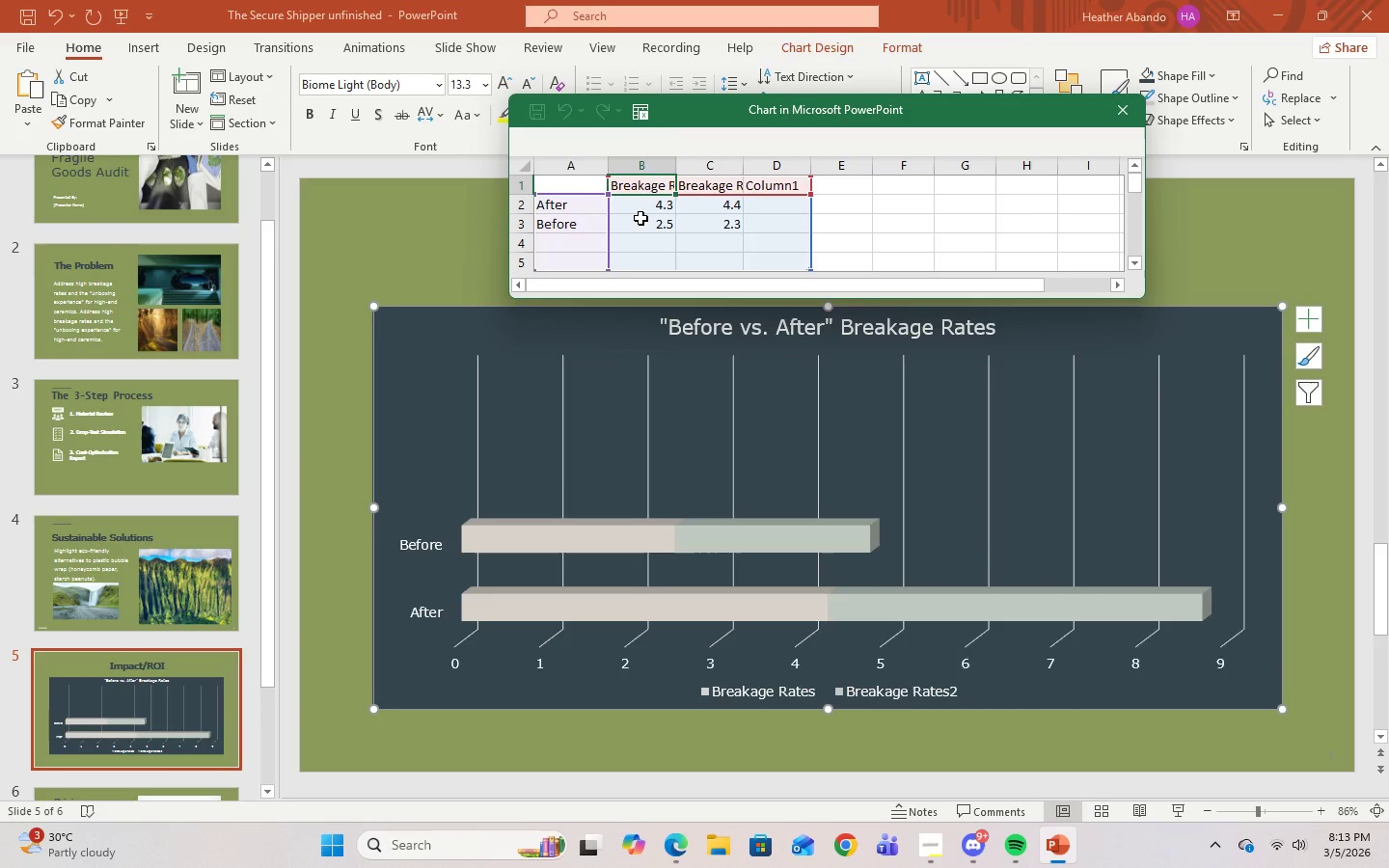 
left_click([640, 209])
 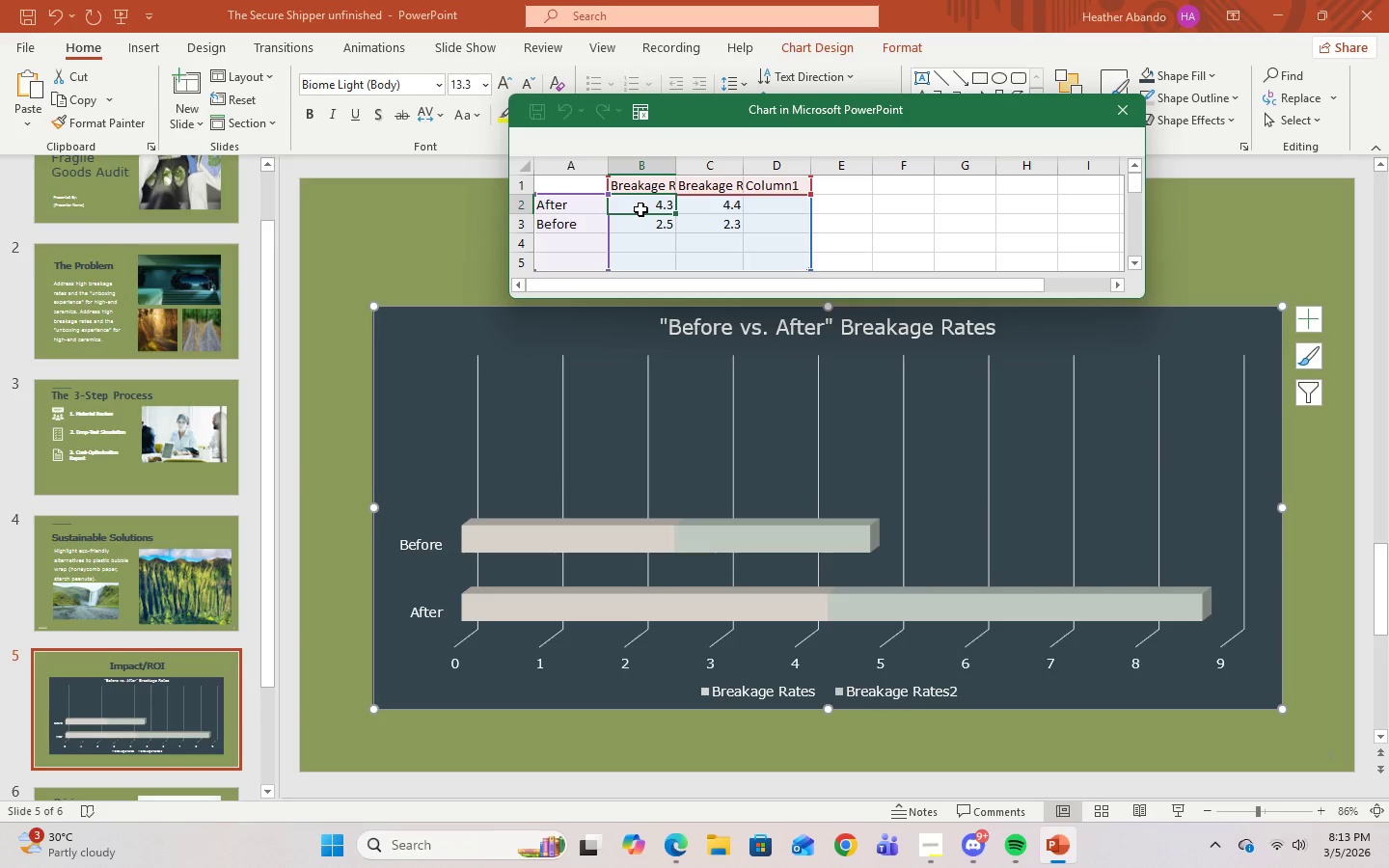 
key(Numpad2)
 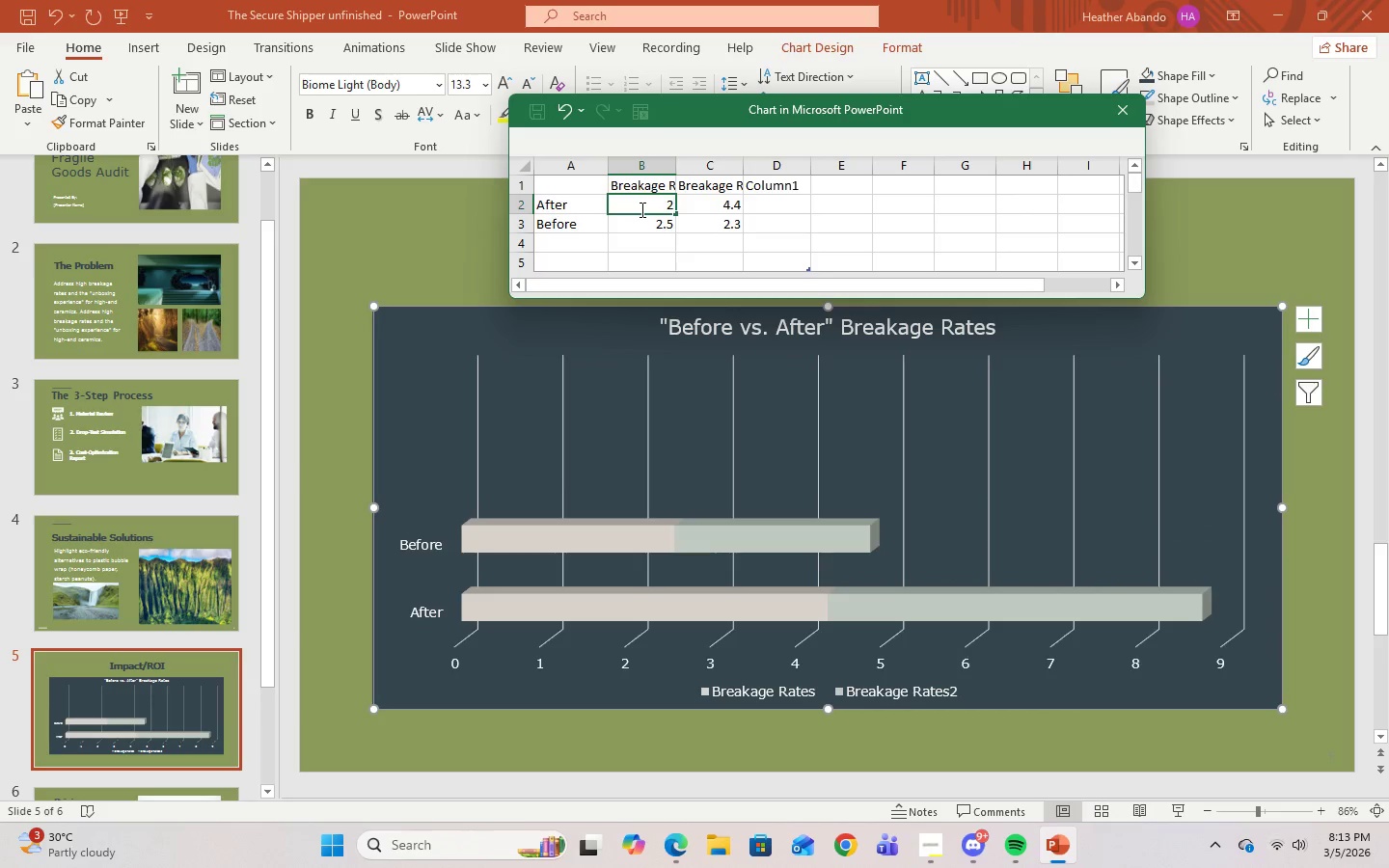 
key(Period)
 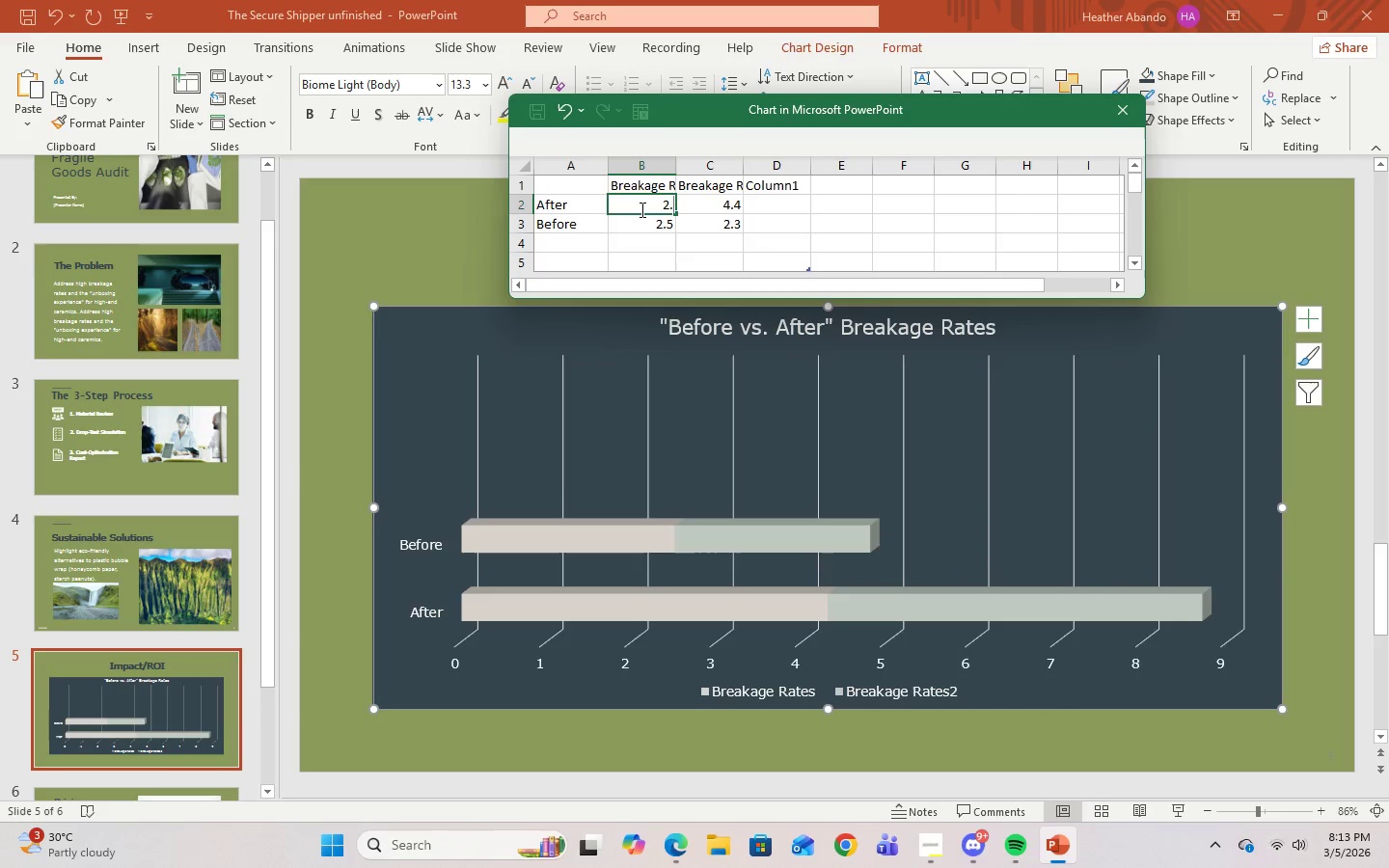 
key(Numpad5)
 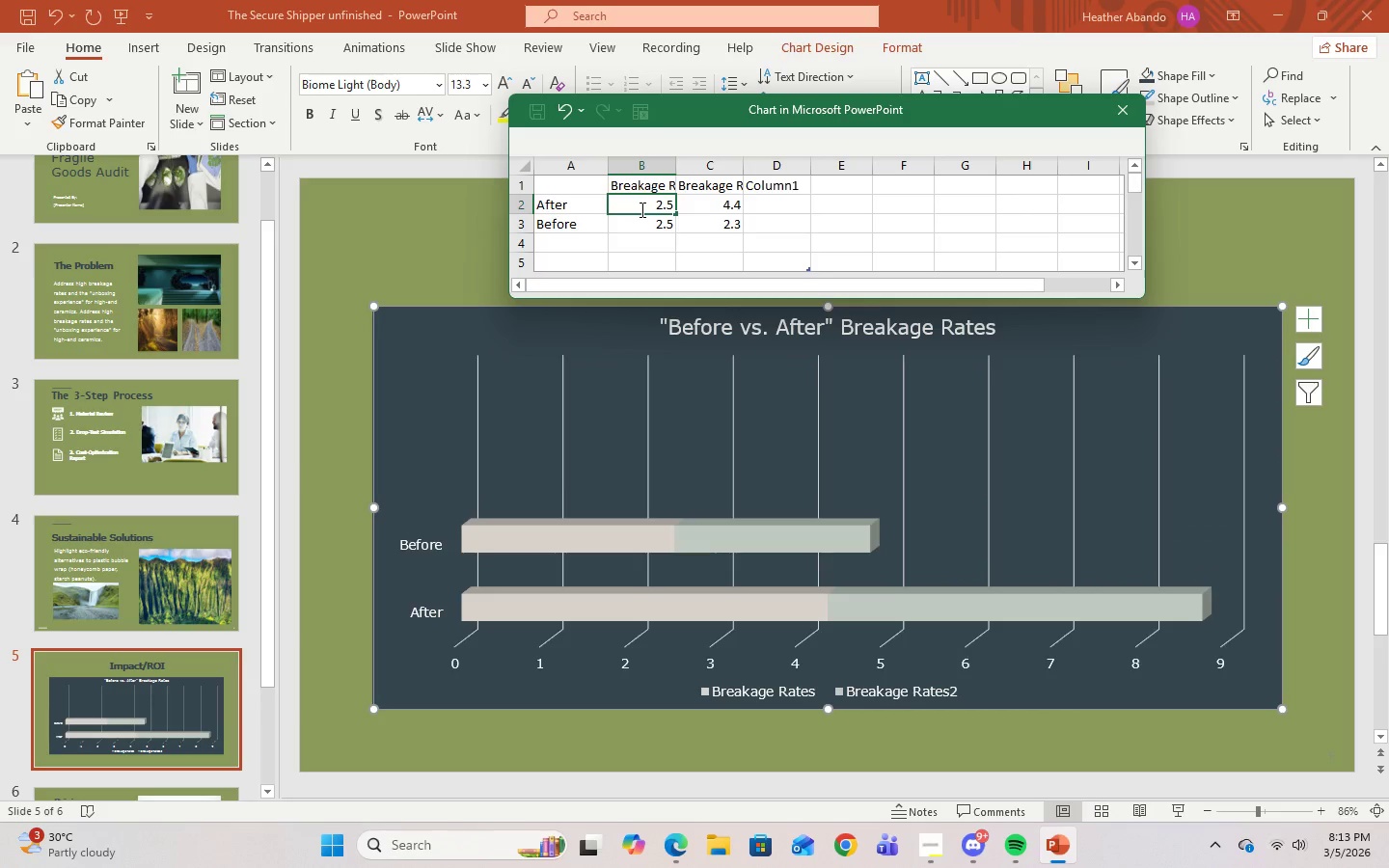 
key(Enter)
 